 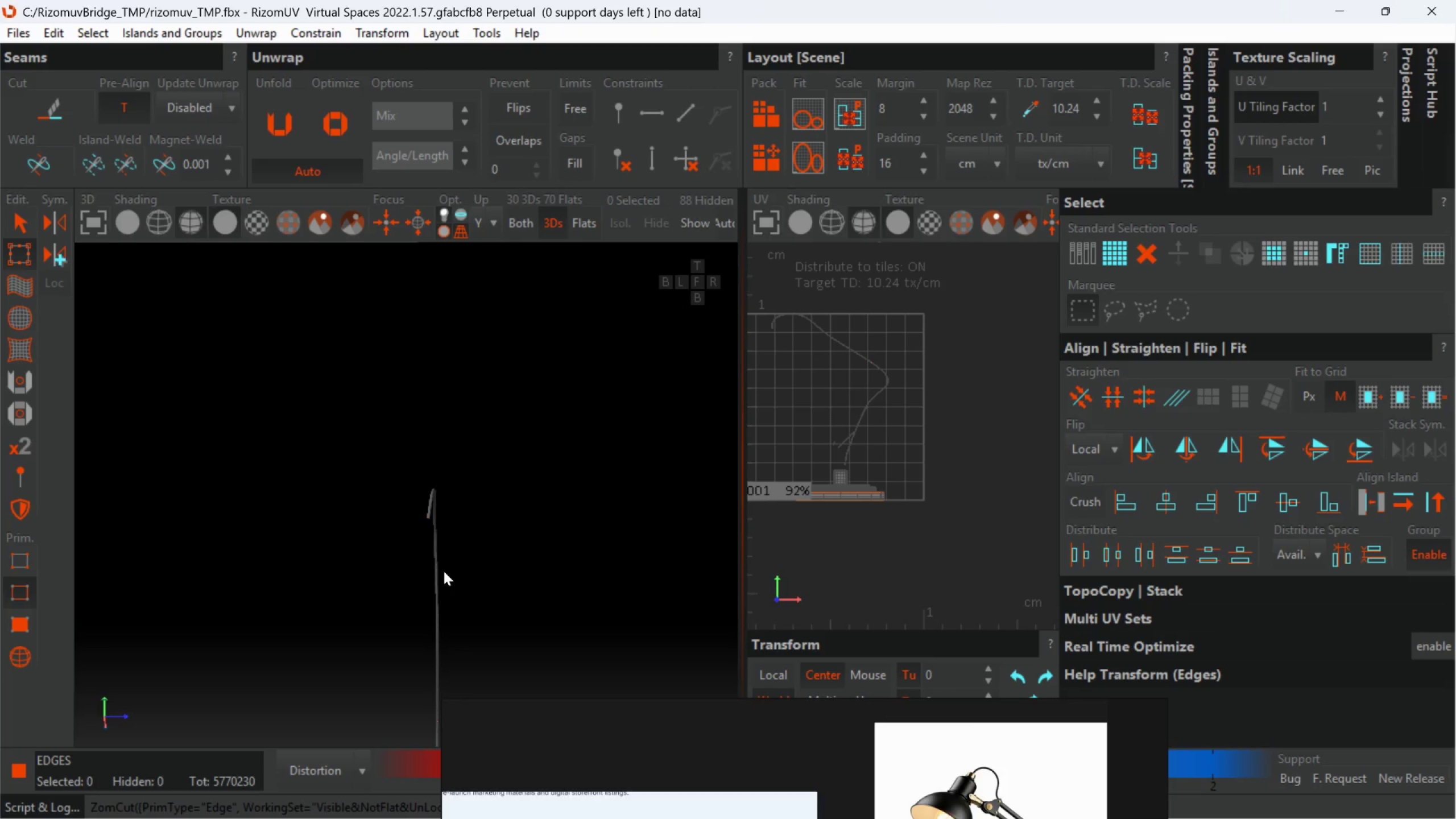 
scroll: coordinate [372, 566], scroll_direction: up, amount: 7.0
 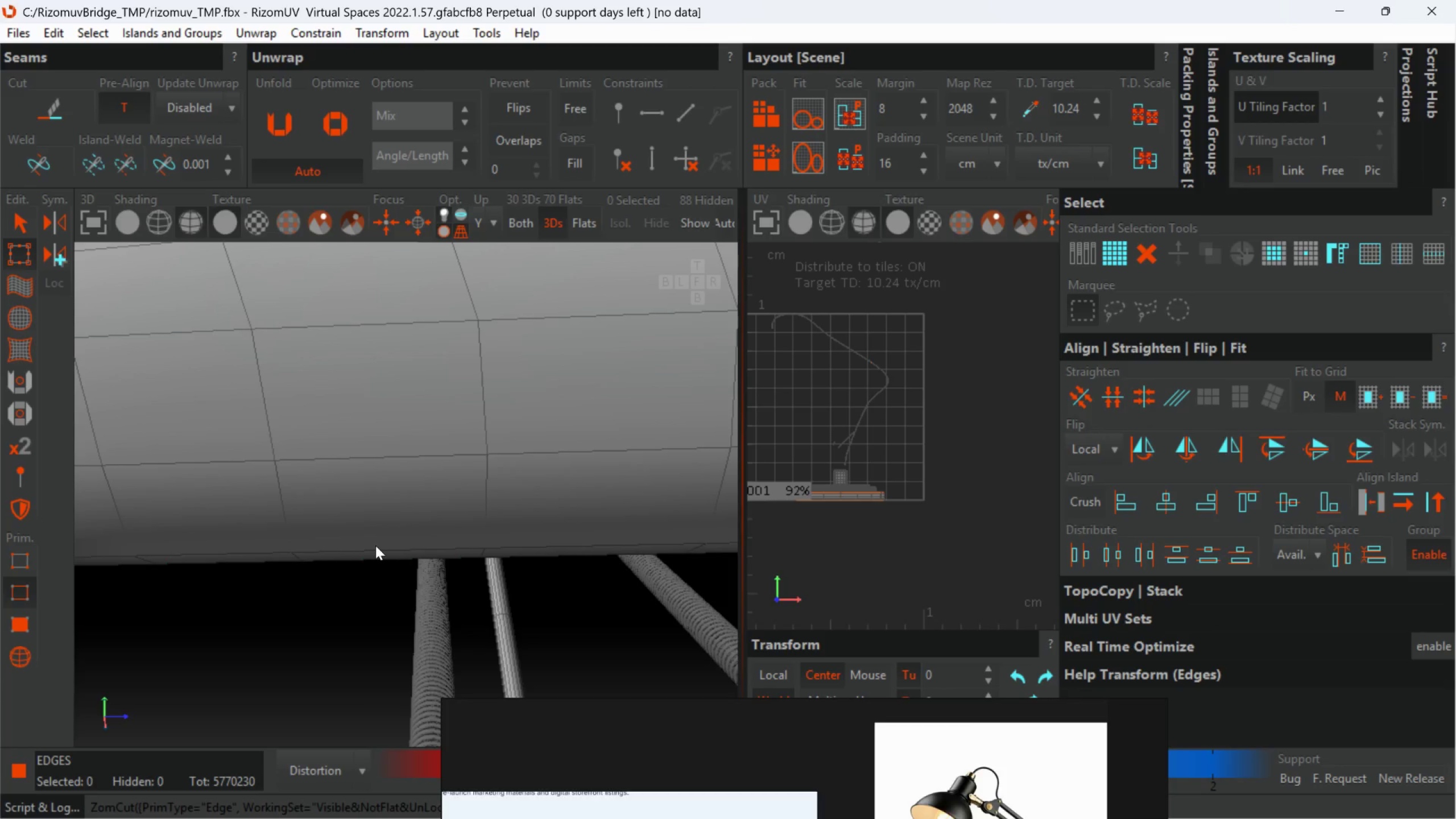 
hold_key(key=AltLeft, duration=0.62)
 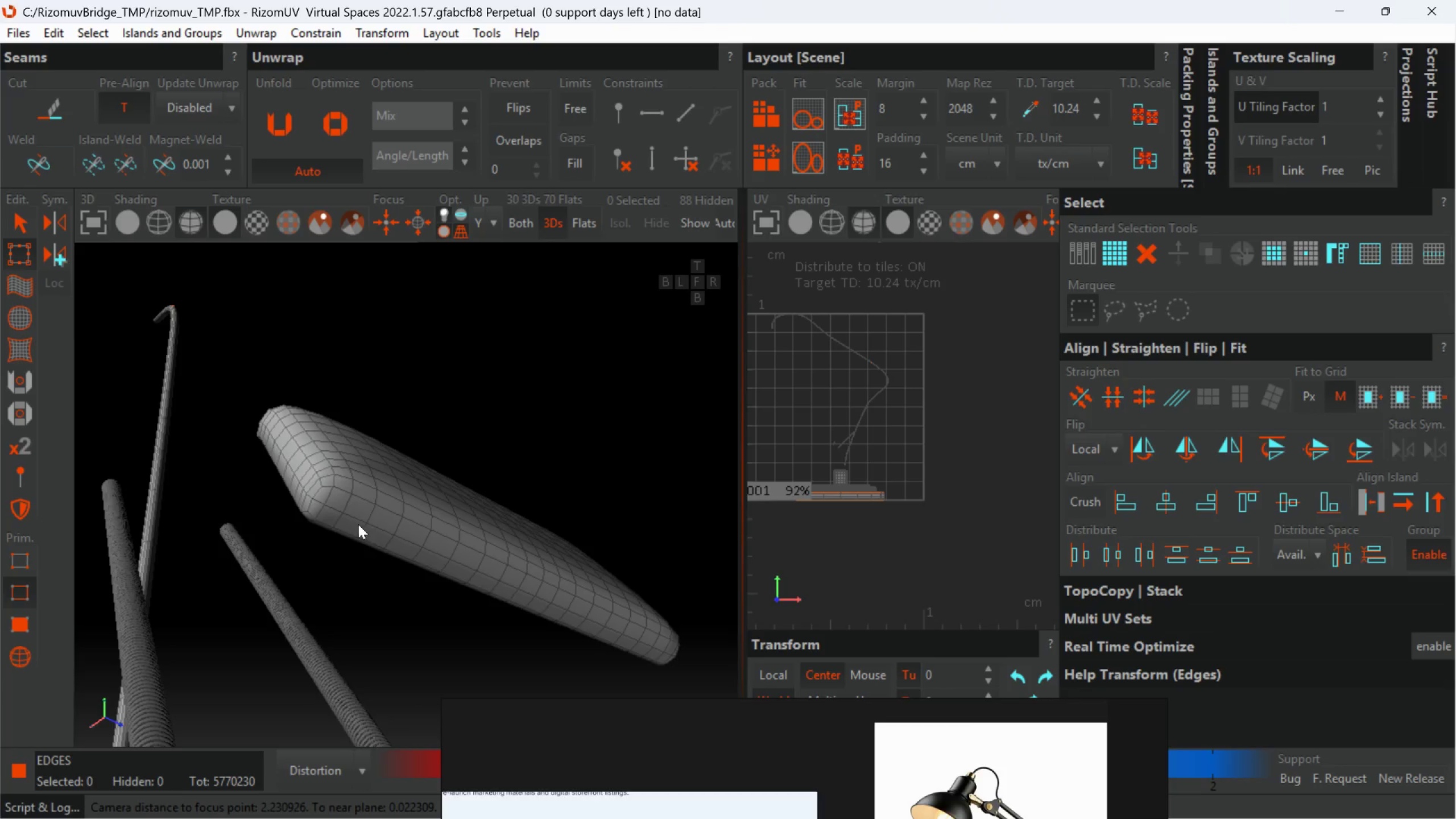 
scroll: coordinate [370, 541], scroll_direction: down, amount: 7.0
 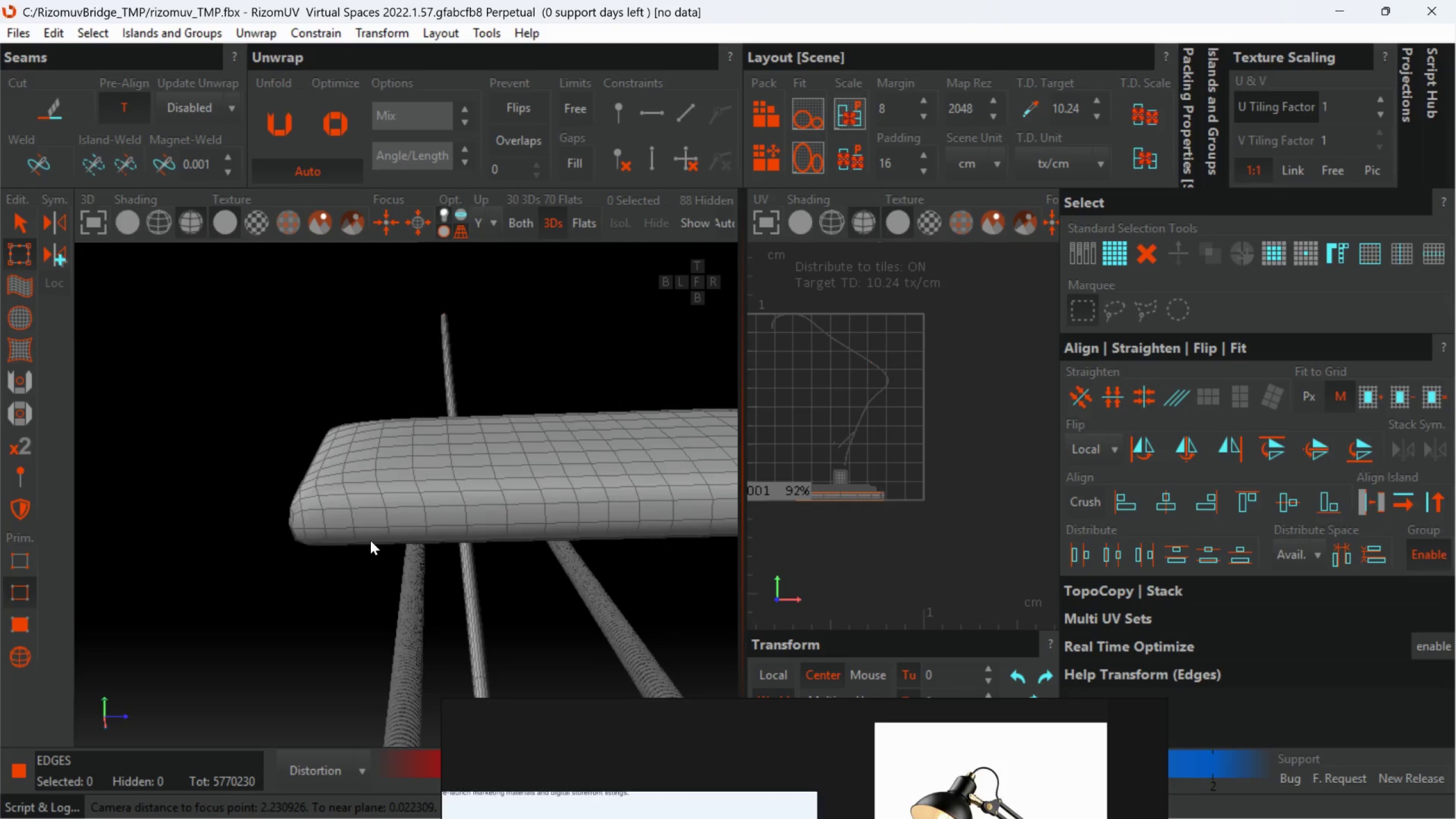 
scroll: coordinate [278, 450], scroll_direction: up, amount: 3.0
 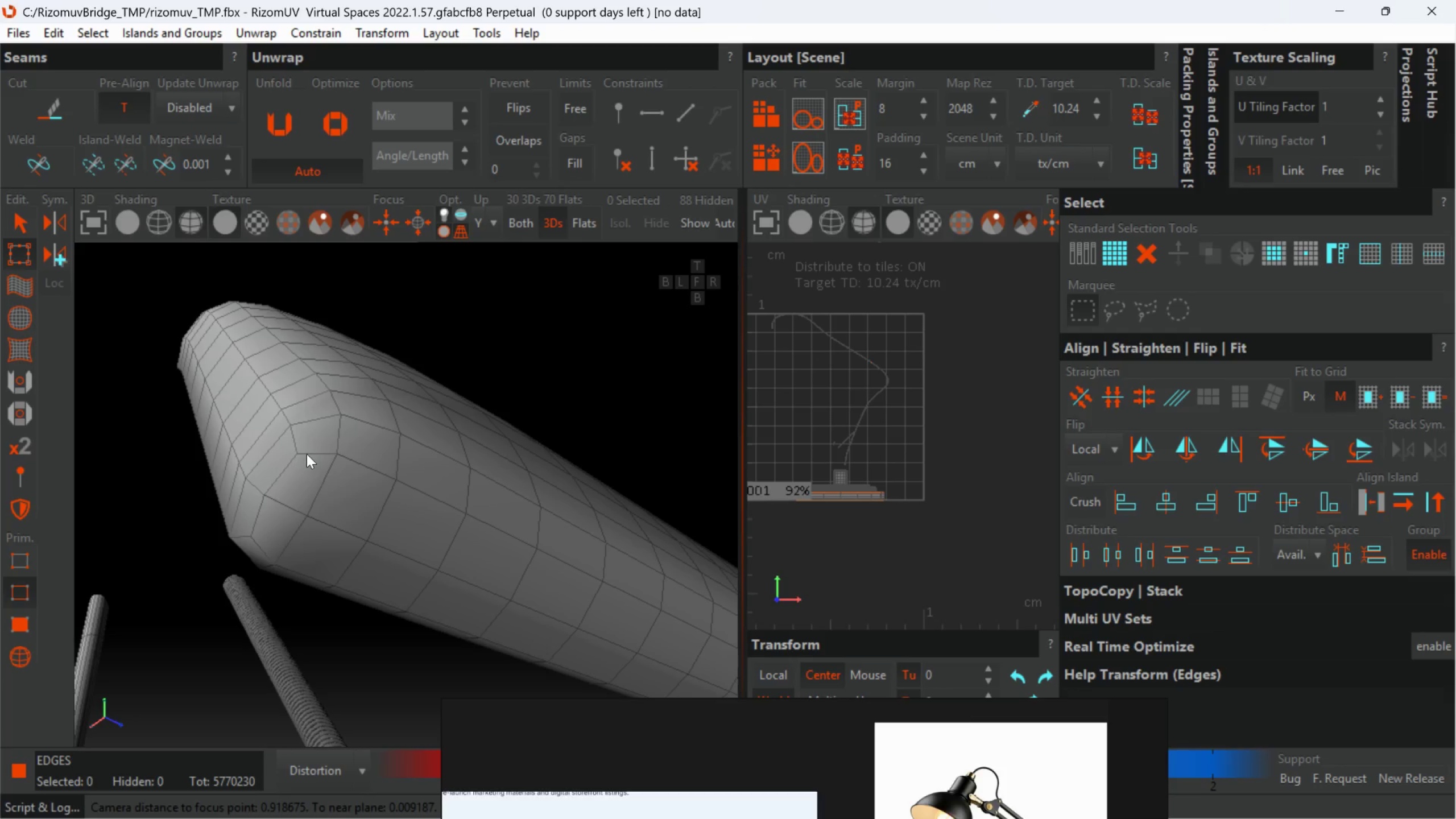 
double_click([307, 453])
 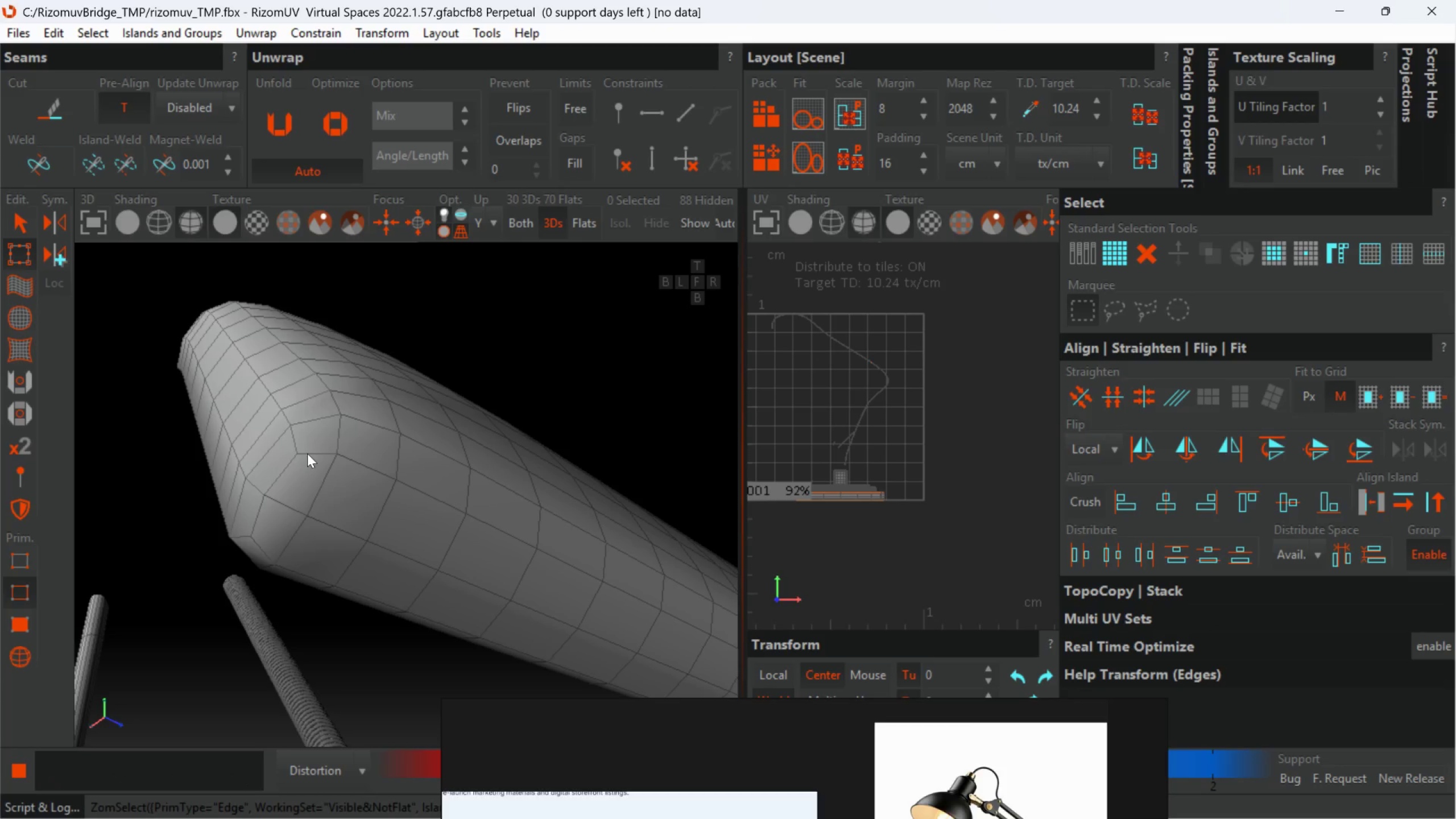 
double_click([307, 453])
 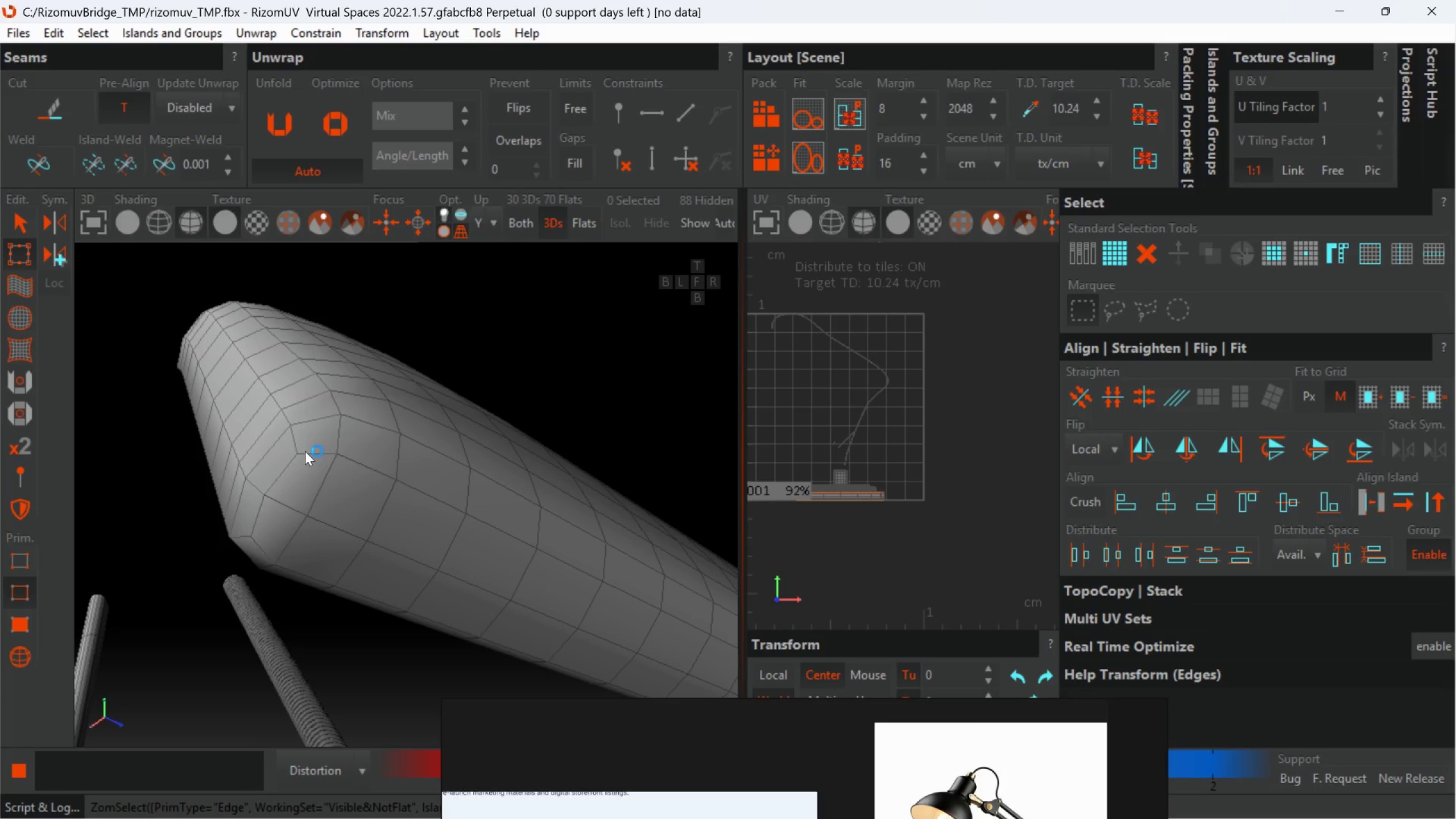 
scroll: coordinate [305, 450], scroll_direction: down, amount: 6.0
 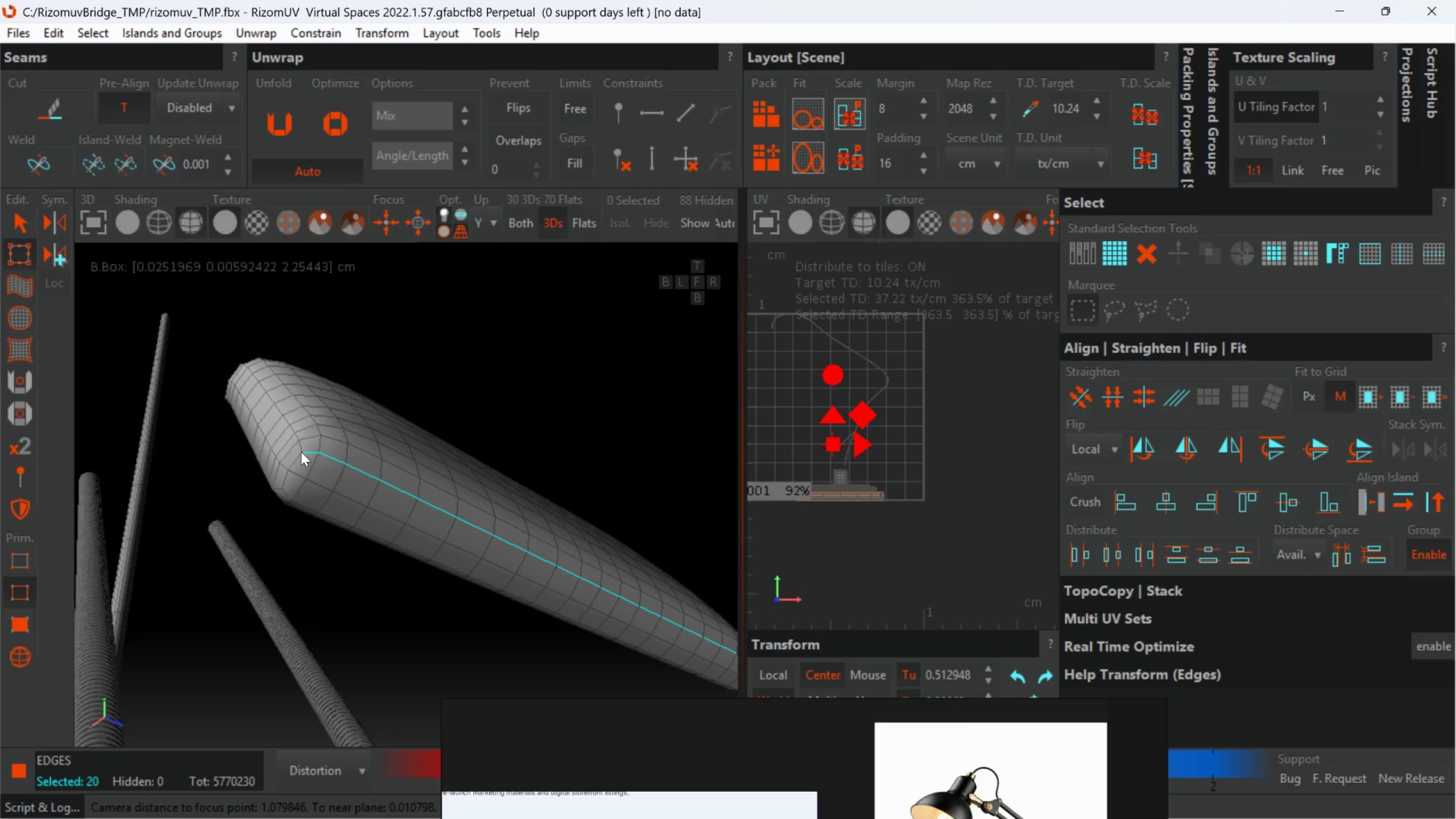 
hold_key(key=ControlLeft, duration=1.5)
 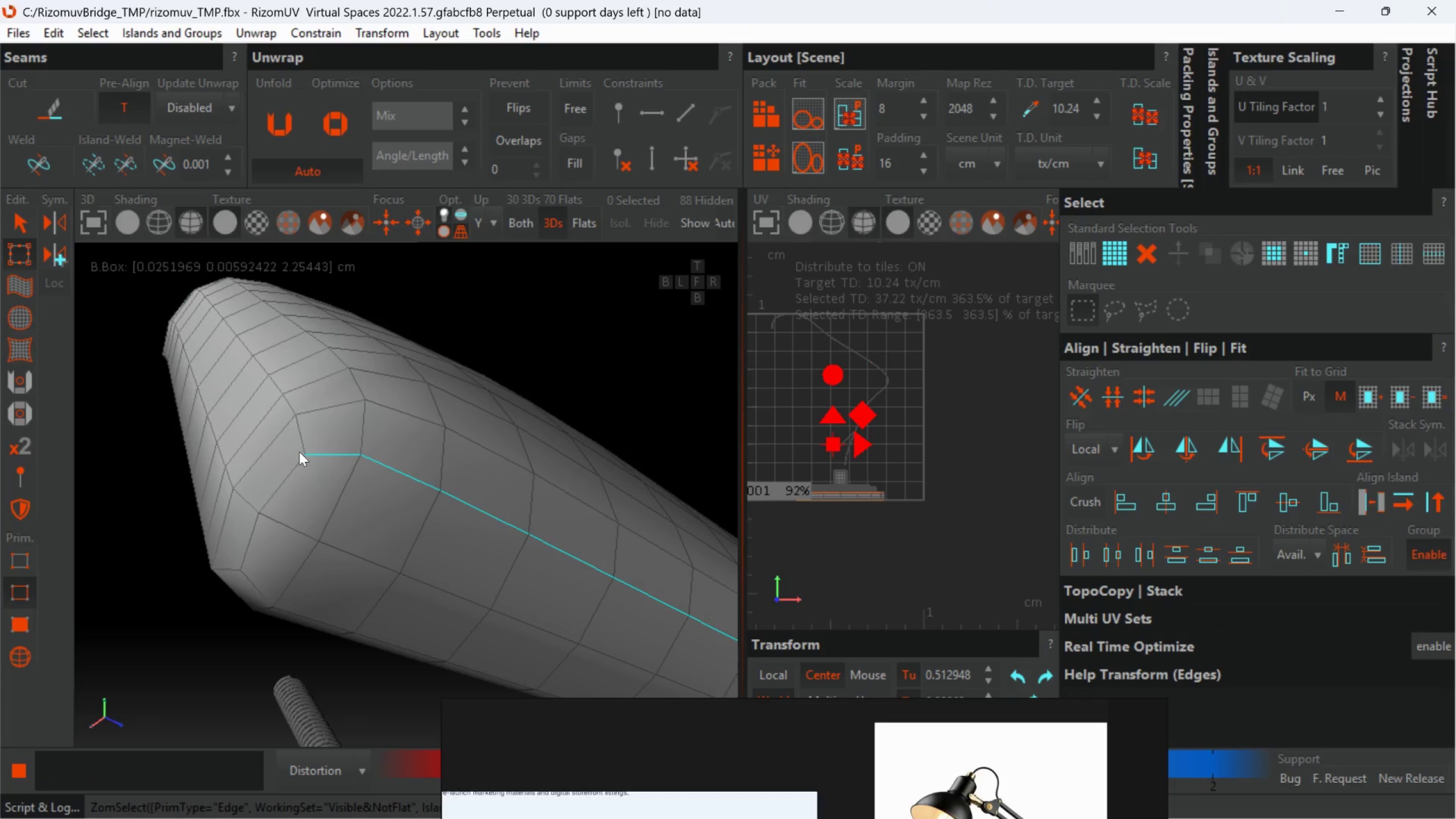 
scroll: coordinate [300, 450], scroll_direction: up, amount: 3.0
 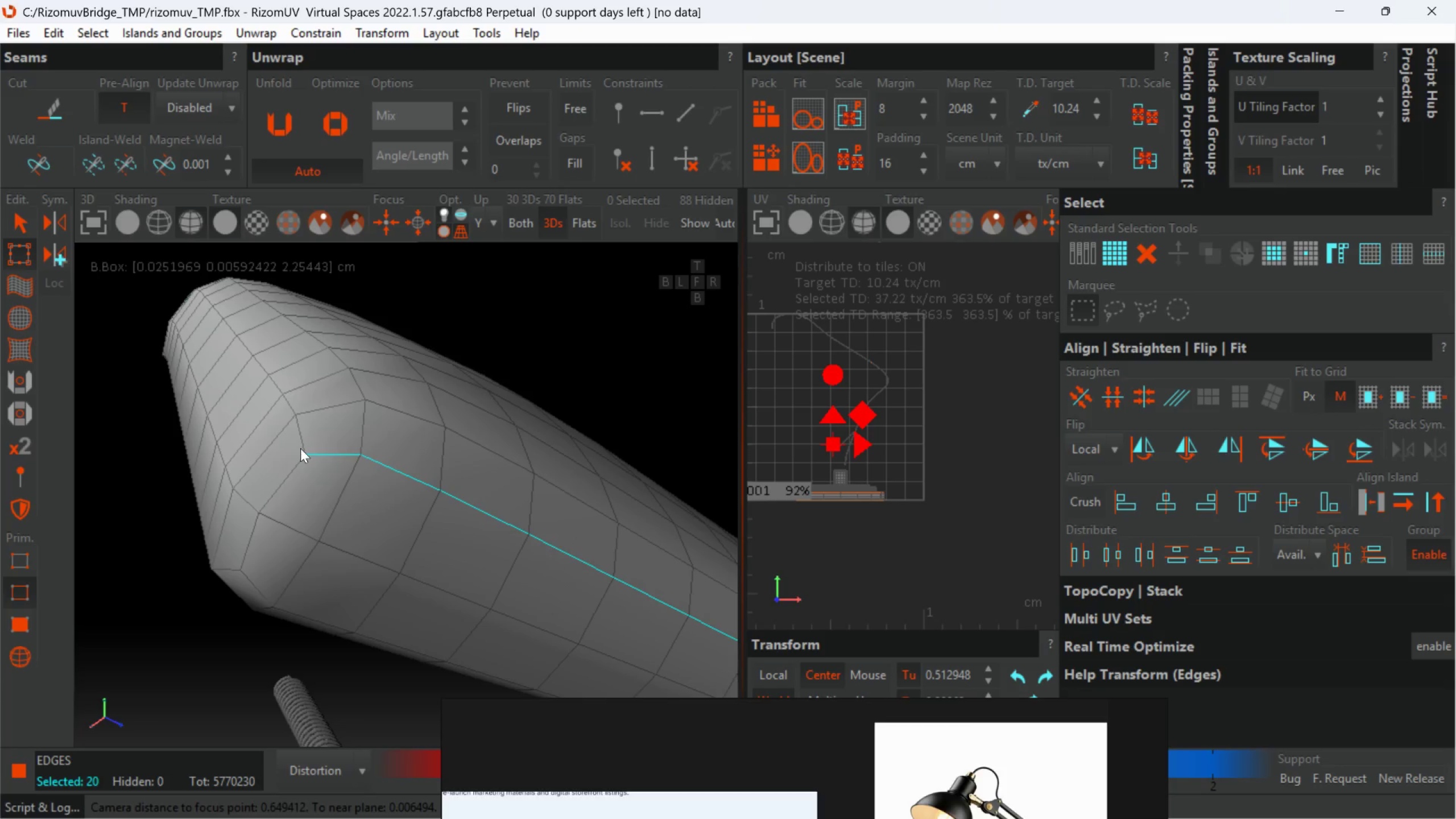 
left_click([303, 444])
 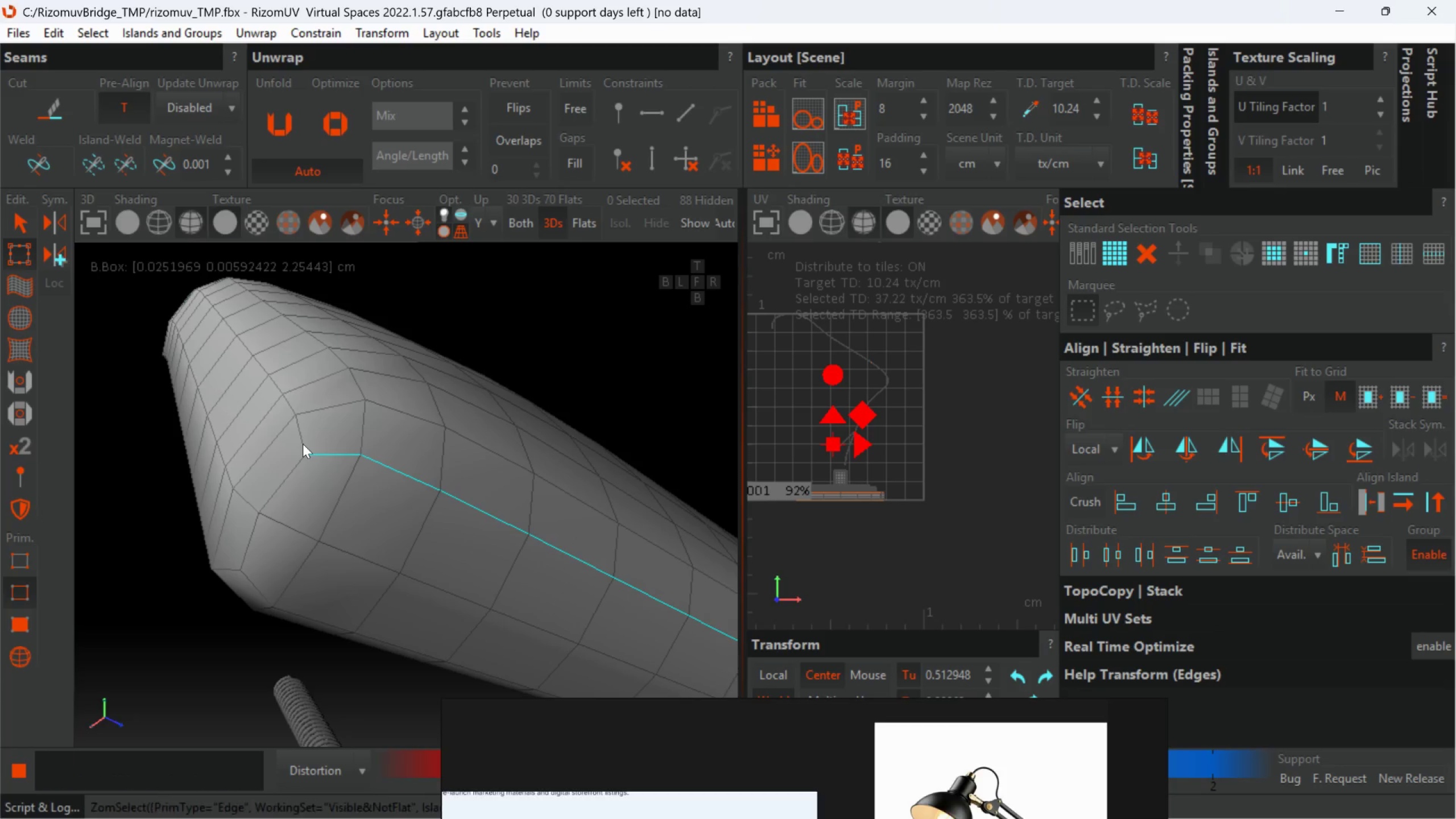 
double_click([303, 444])
 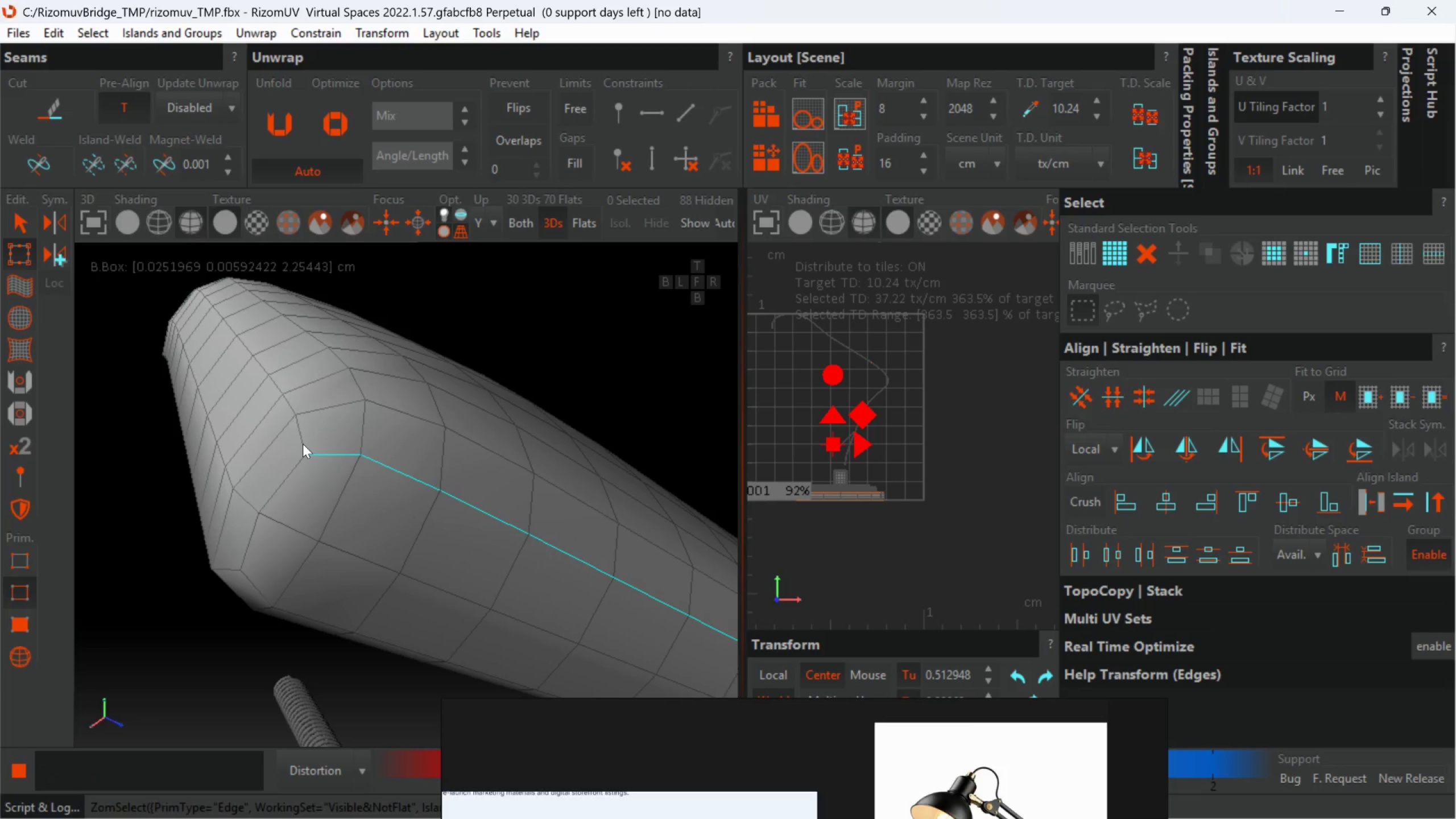 
key(Control+ControlLeft)
 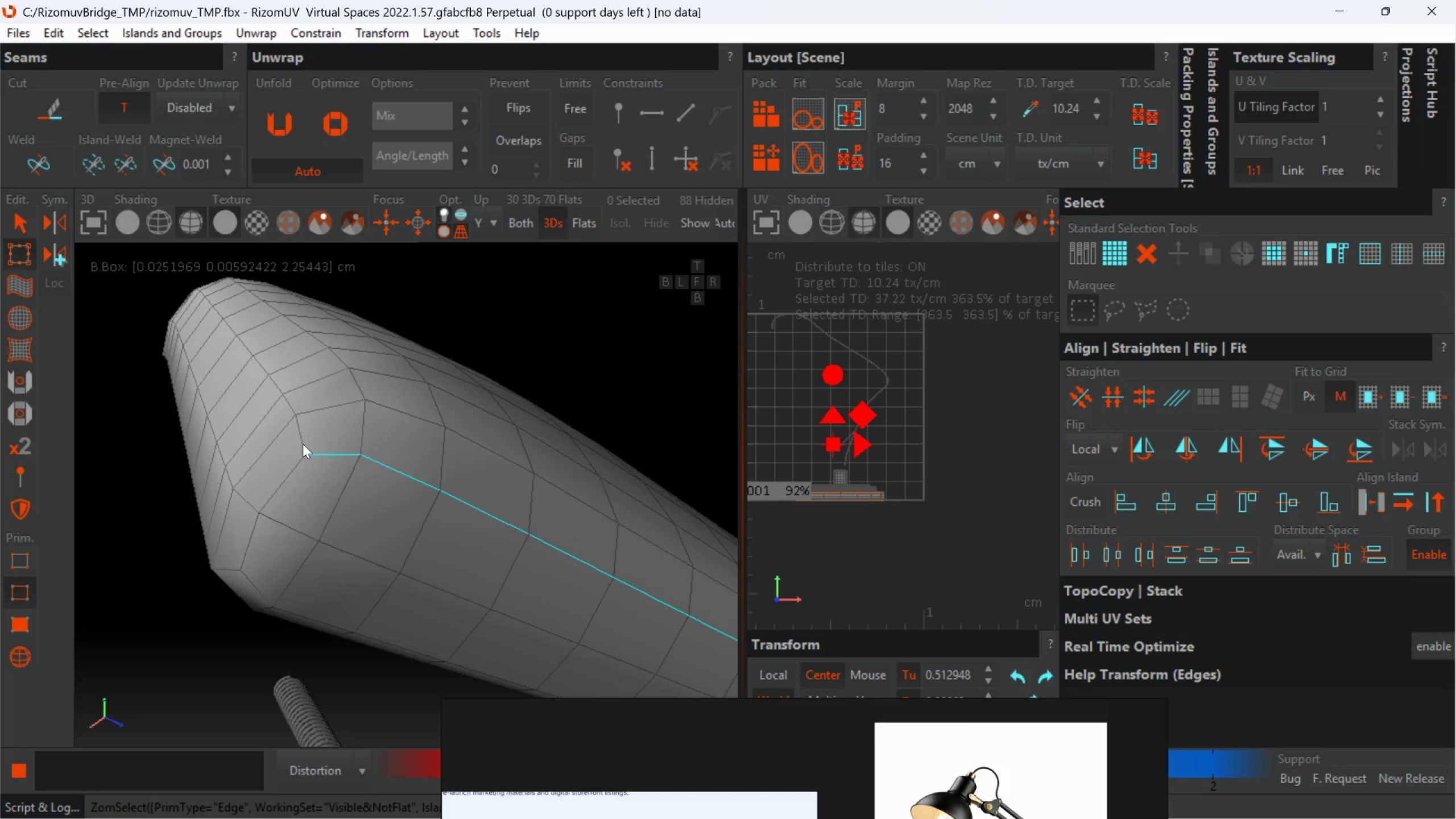 
key(Control+ControlLeft)
 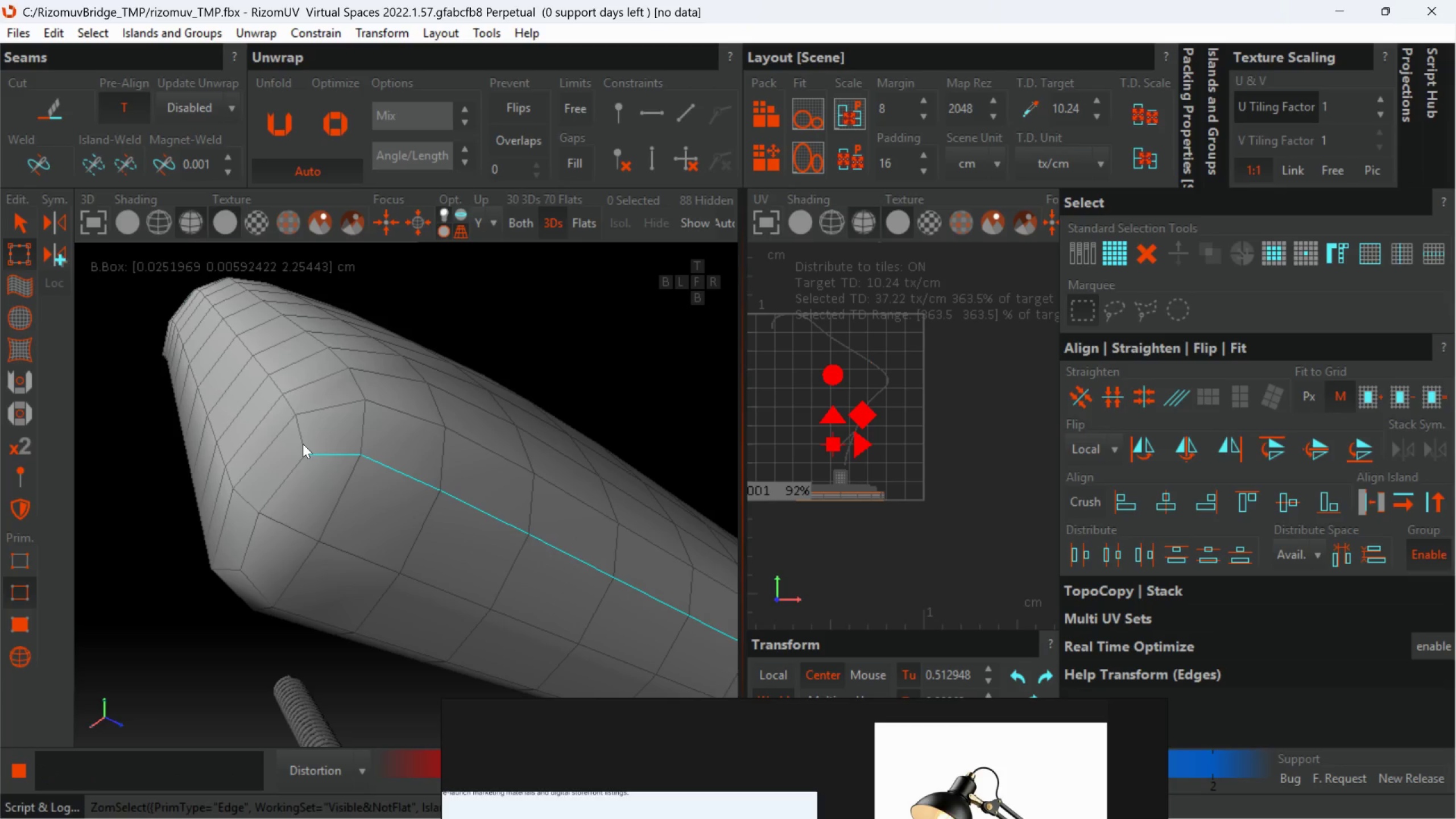 
key(Control+ControlLeft)
 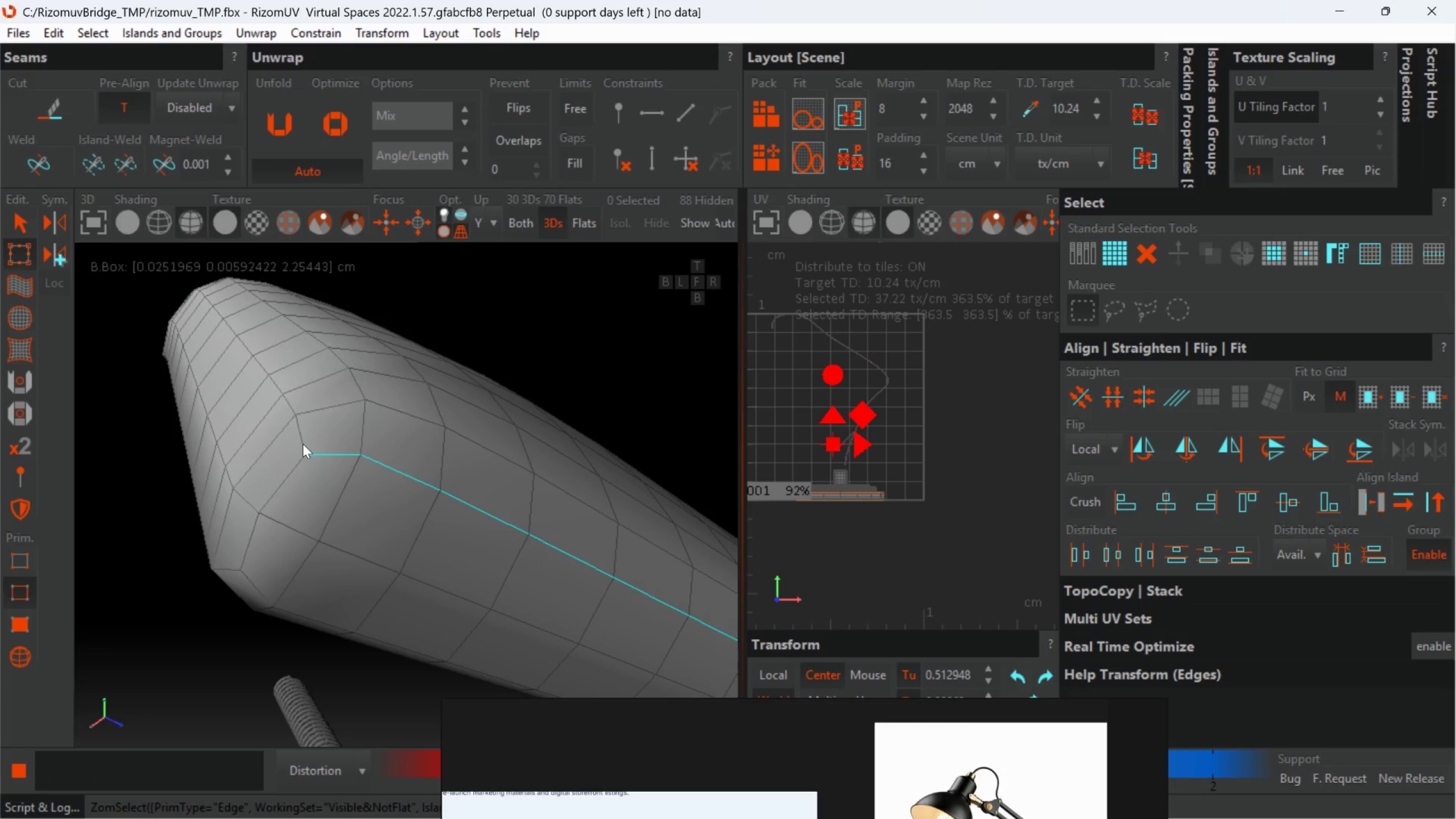 
key(Control+ControlLeft)
 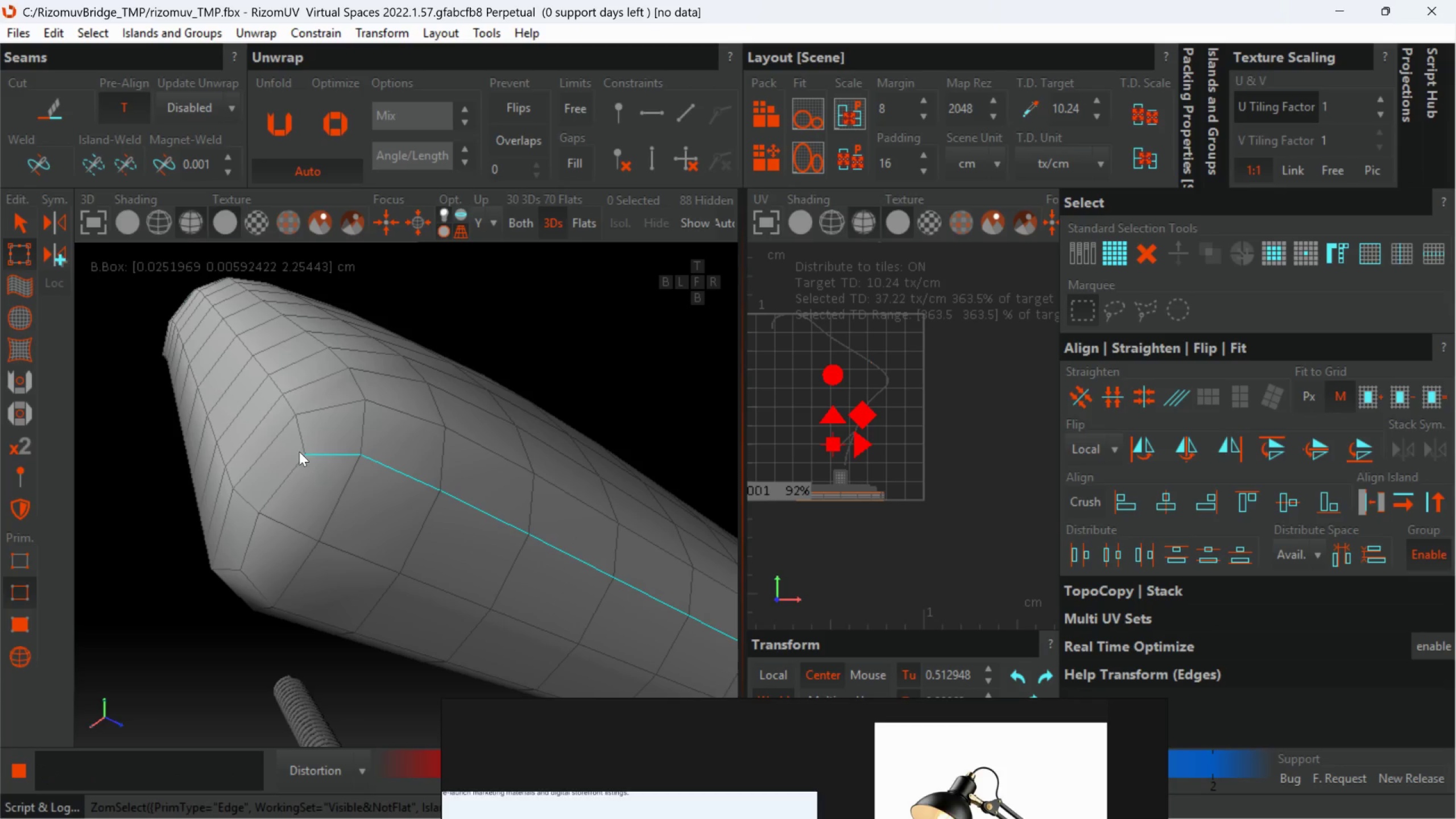 
scroll: coordinate [299, 454], scroll_direction: down, amount: 2.0
 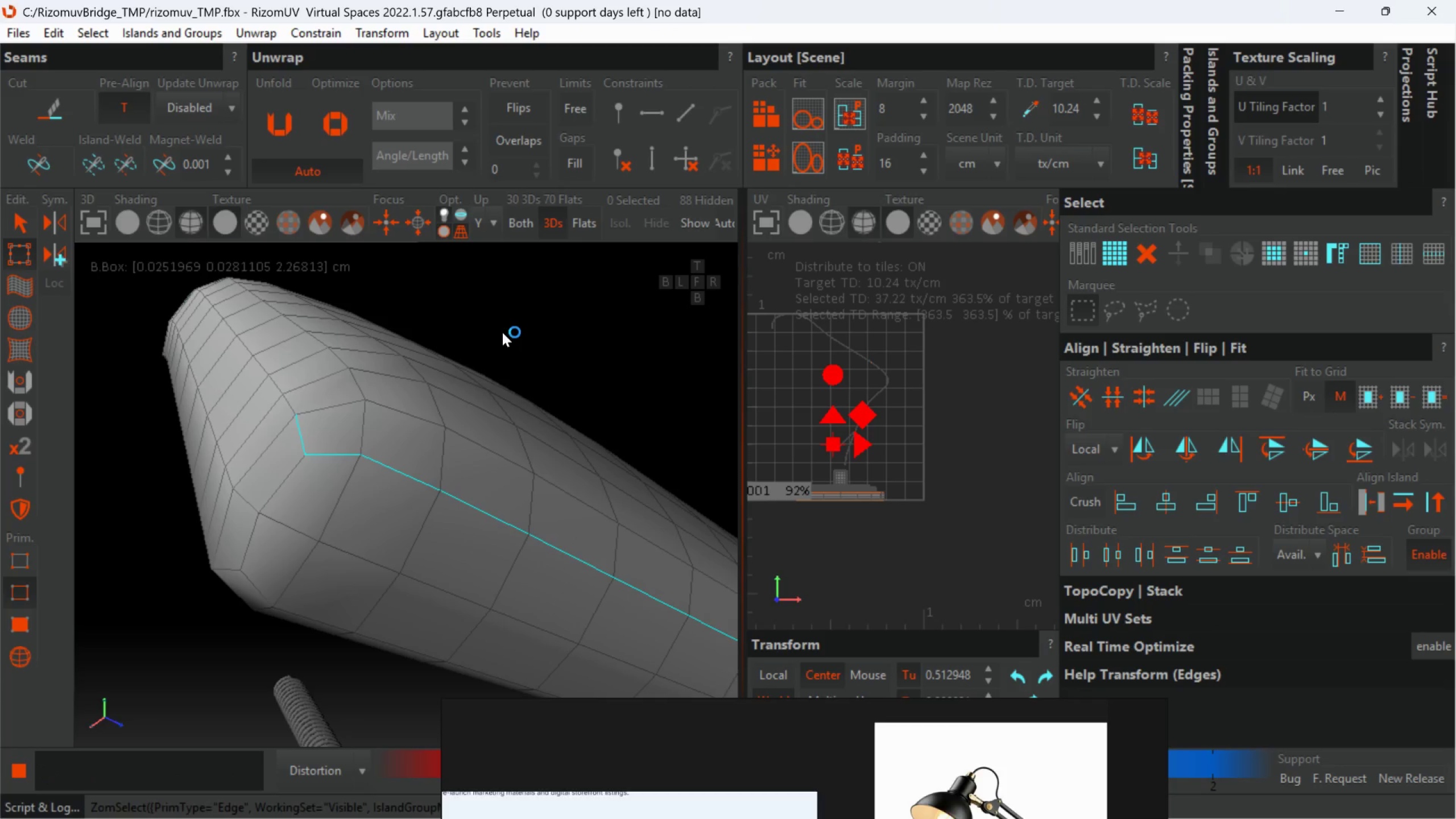 
left_click([502, 332])
 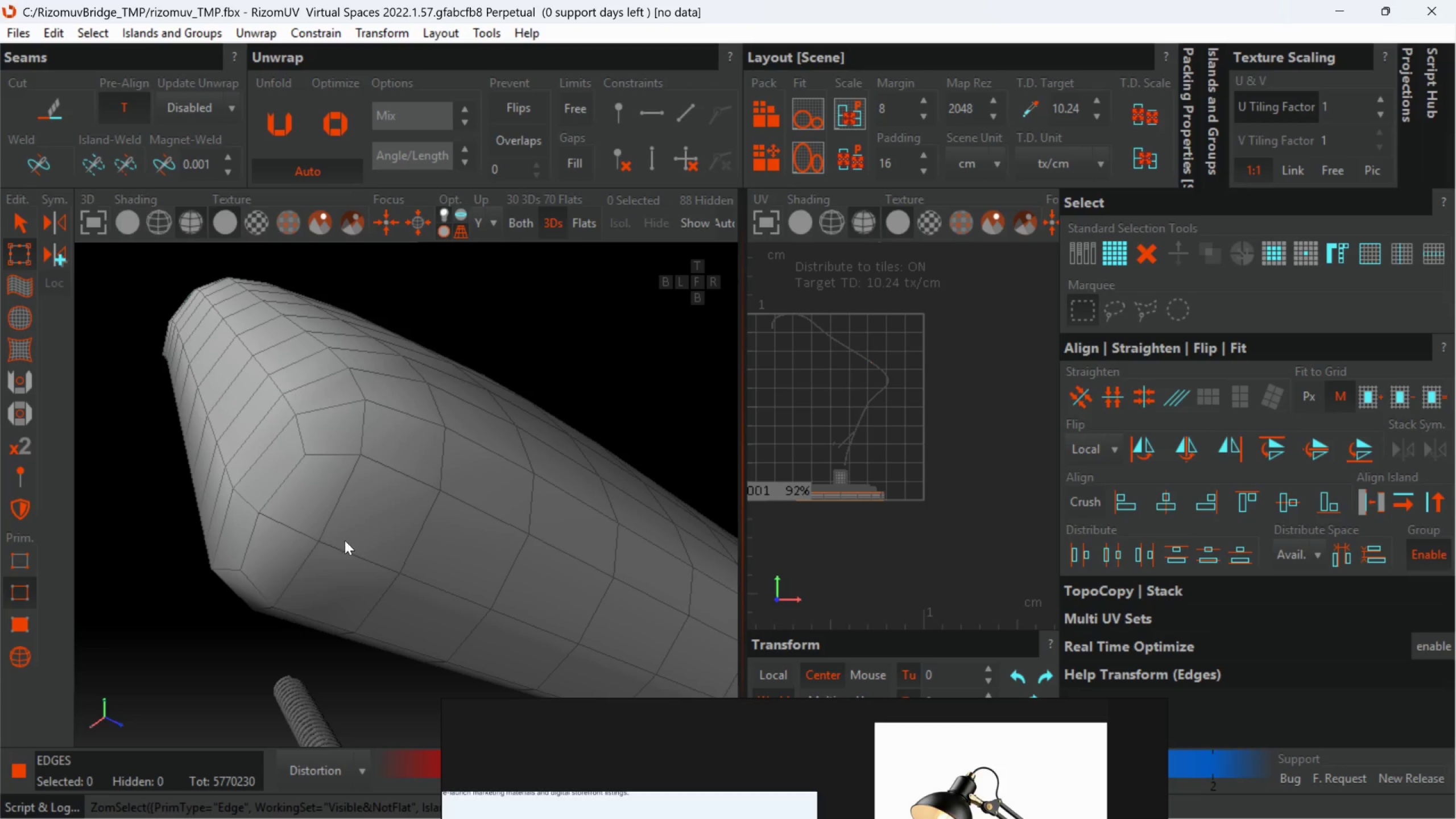 
double_click([336, 544])
 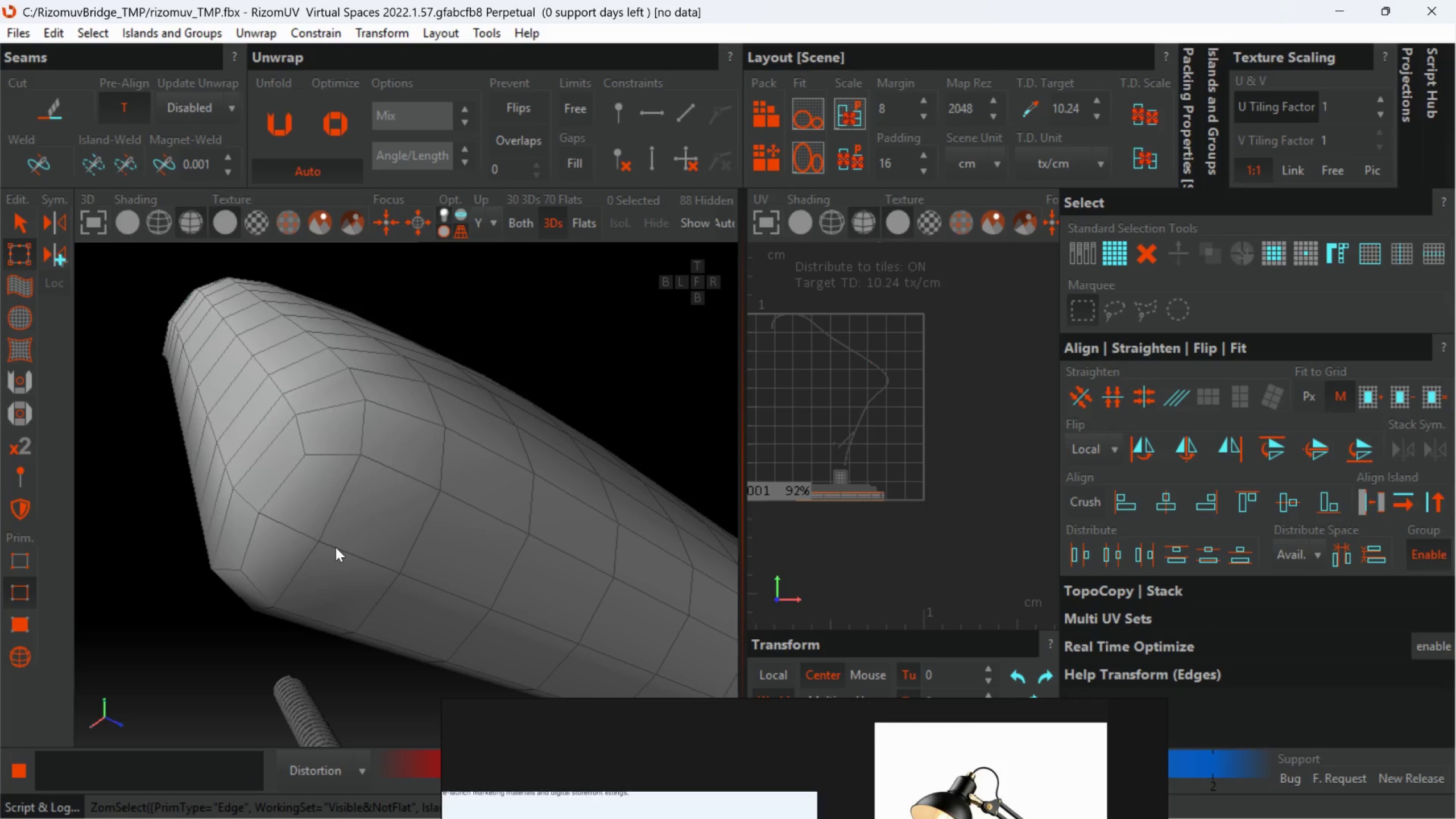 
double_click([336, 547])
 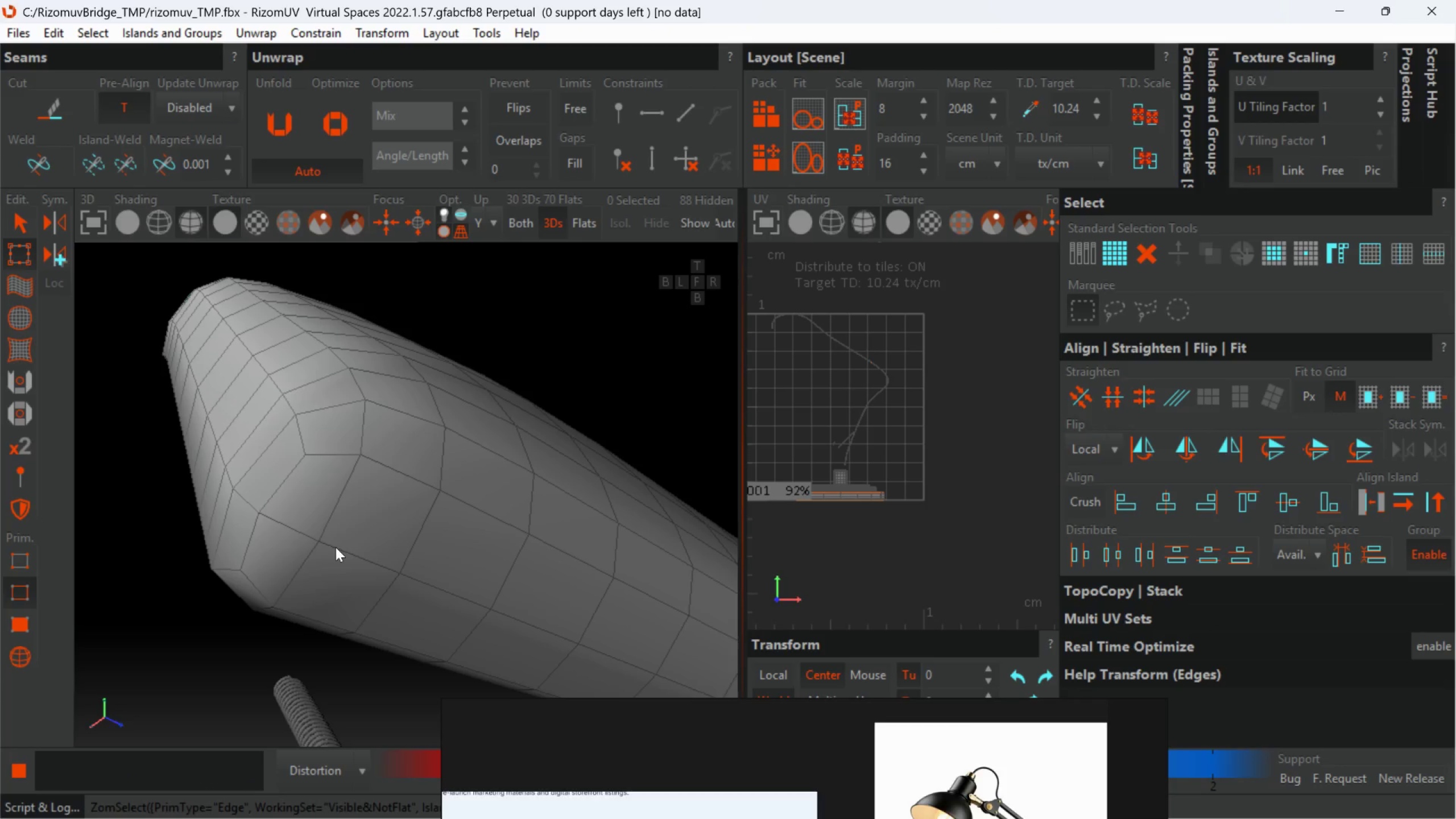 
triple_click([336, 547])
 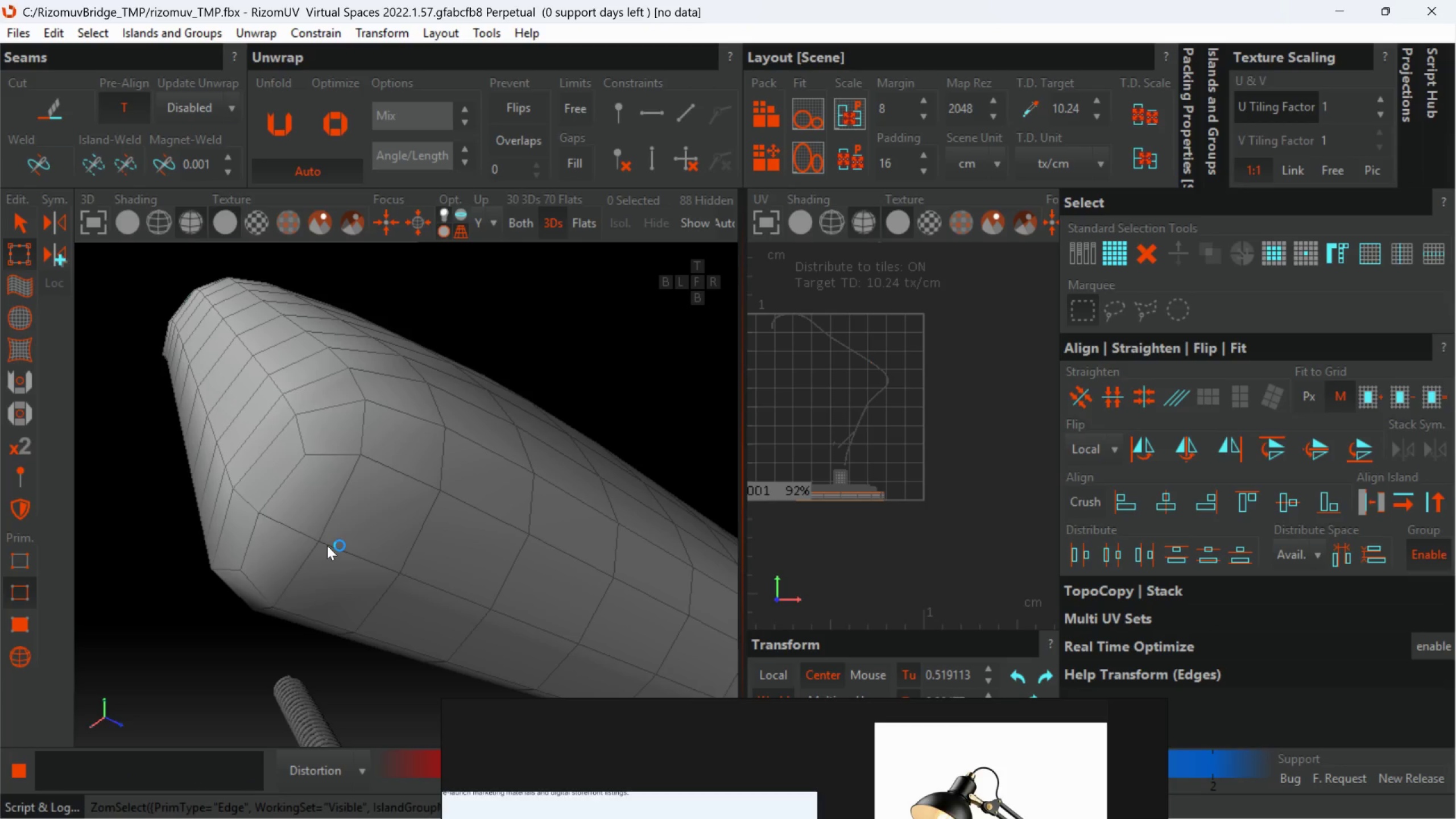 
scroll: coordinate [323, 543], scroll_direction: down, amount: 3.0
 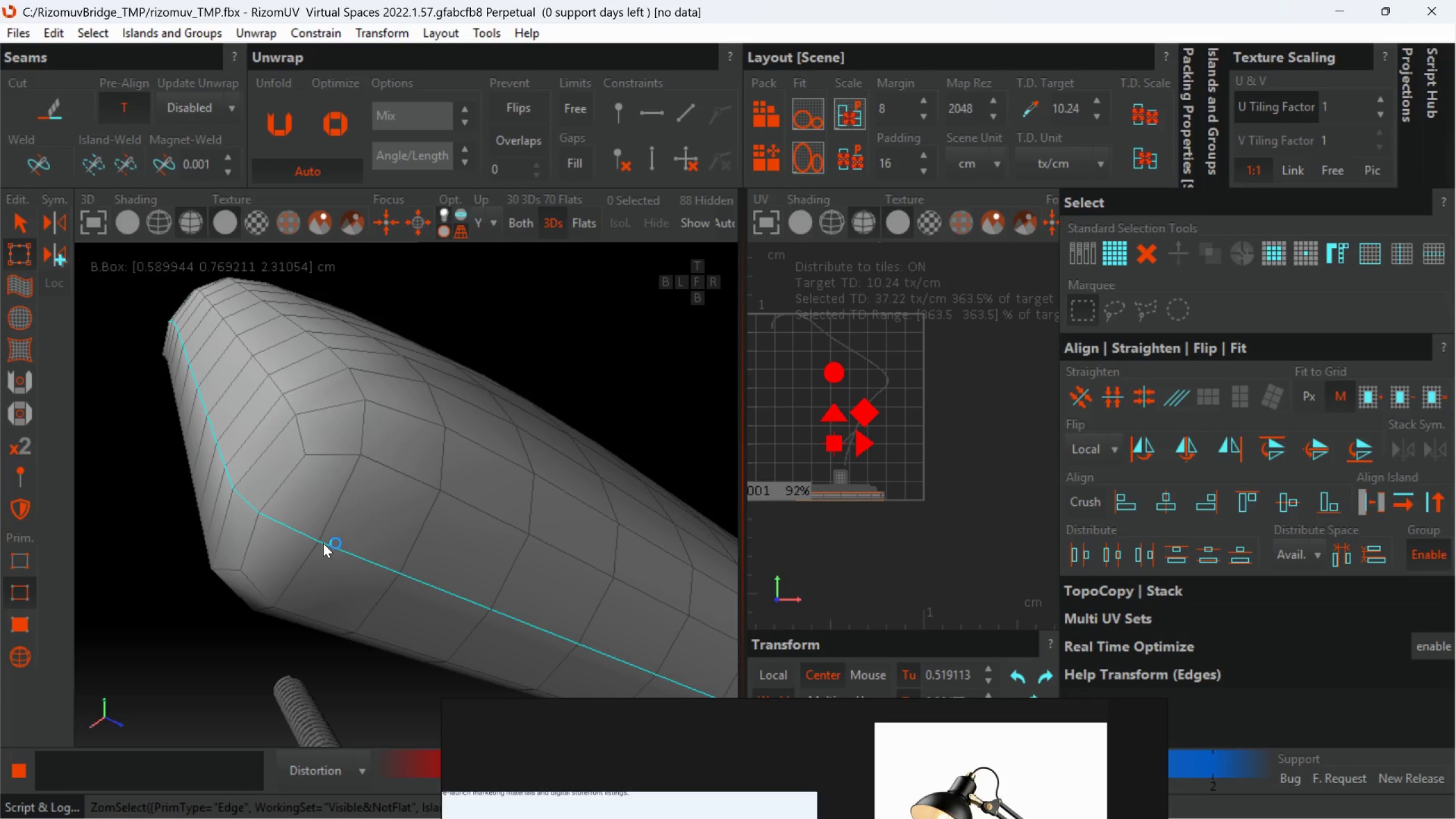 
key(C)
 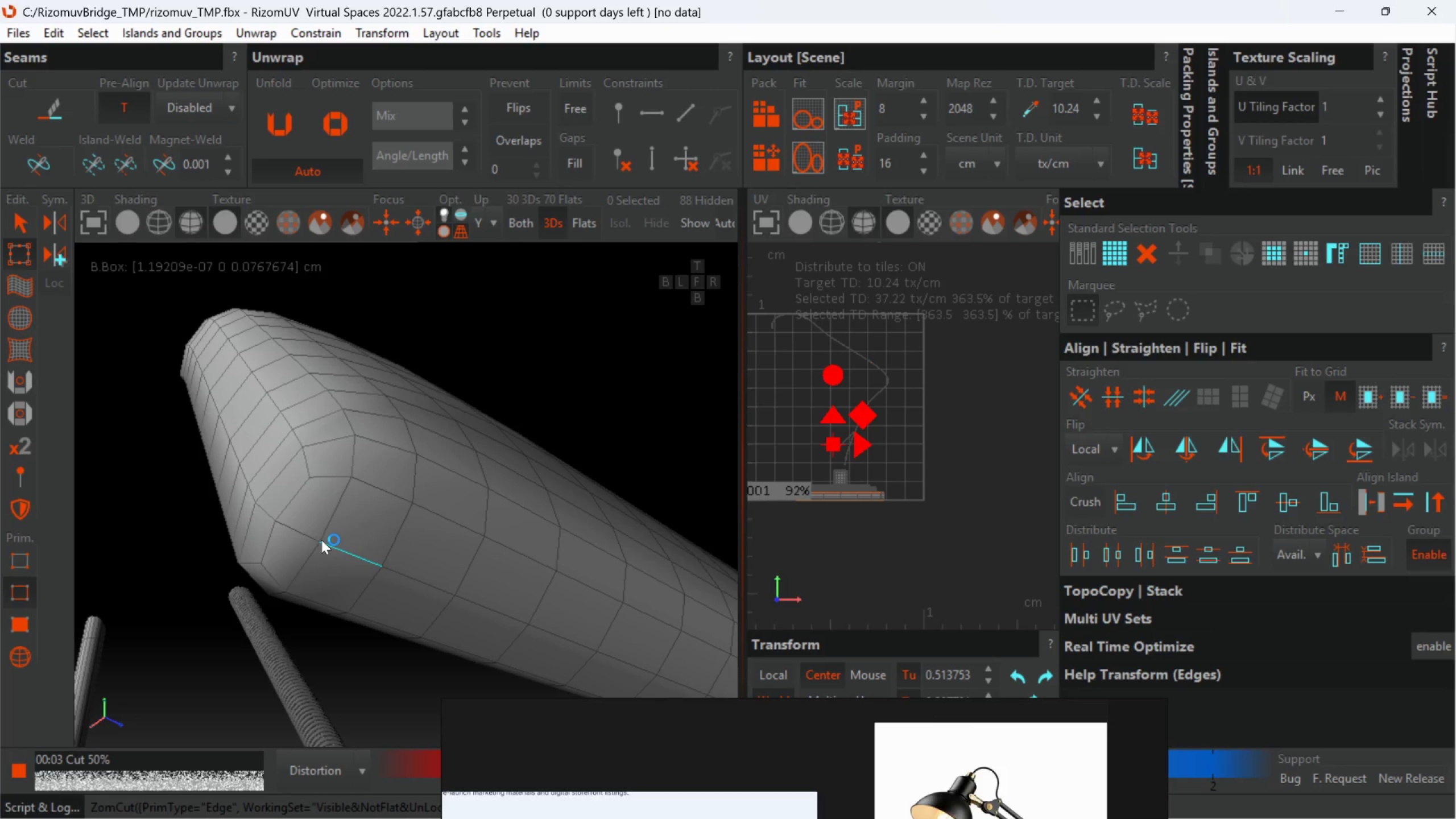 
wait(9.08)
 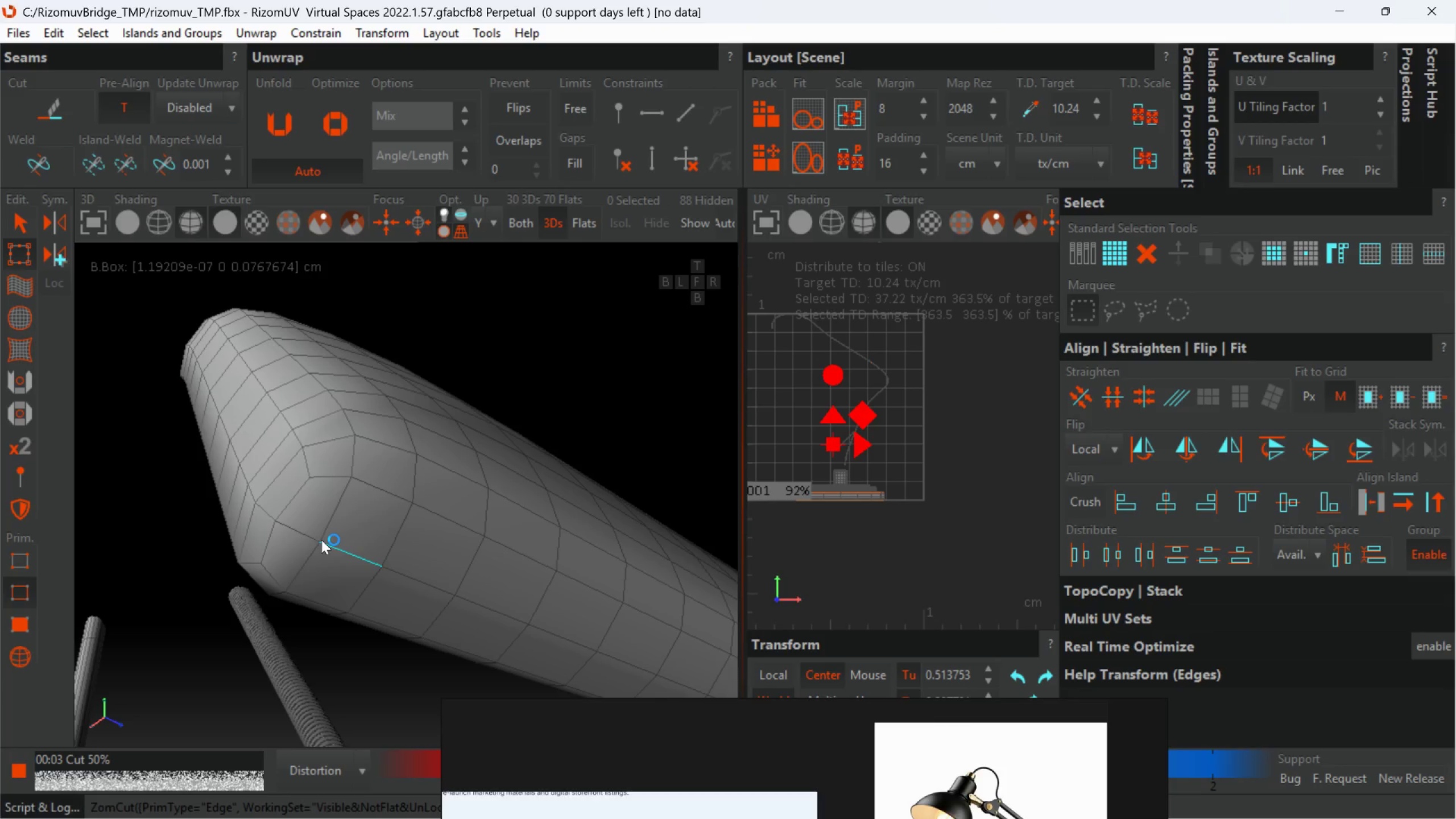 
scroll: coordinate [402, 574], scroll_direction: down, amount: 1.0
 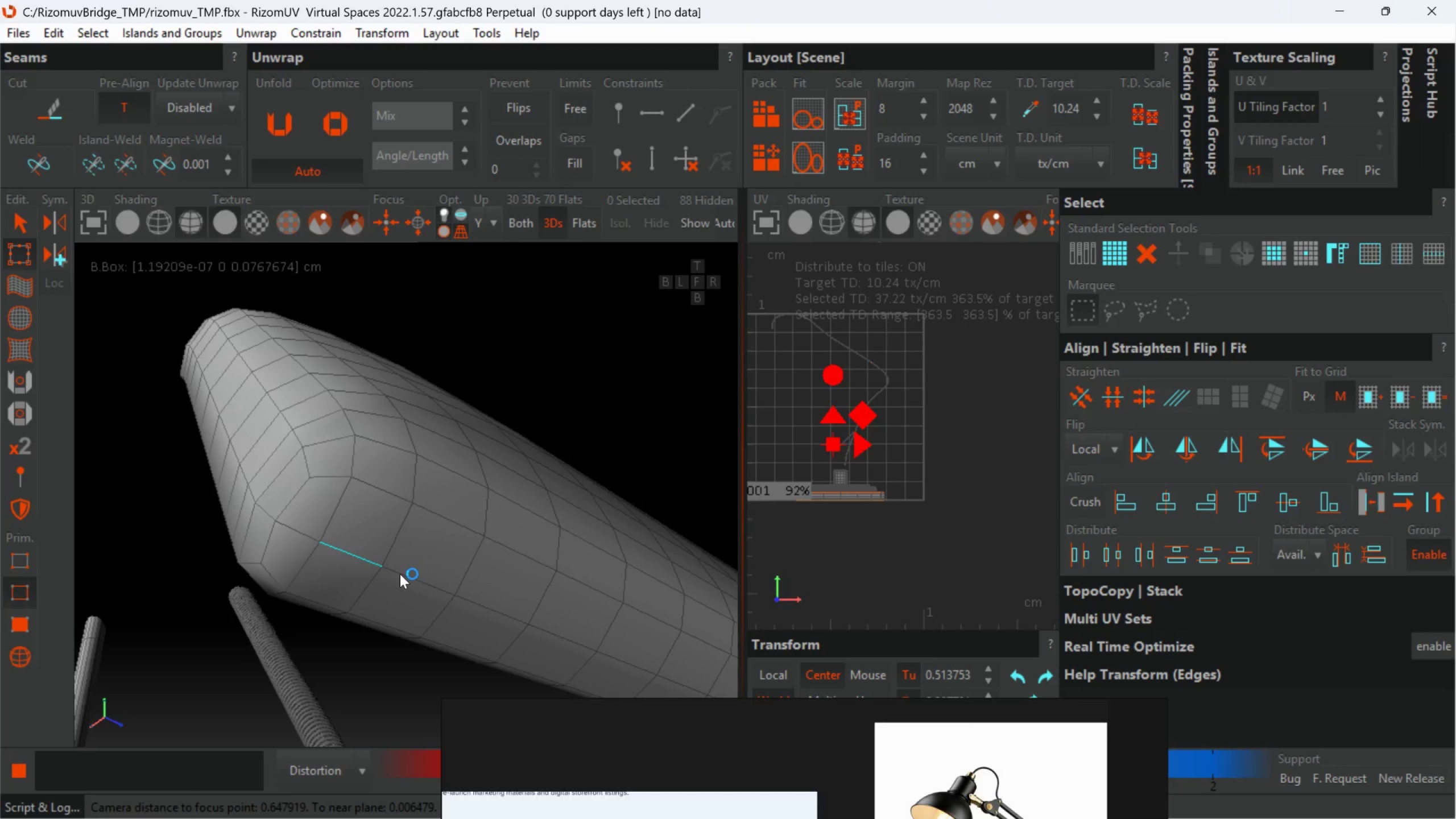 
scroll: coordinate [399, 574], scroll_direction: up, amount: 1.0
 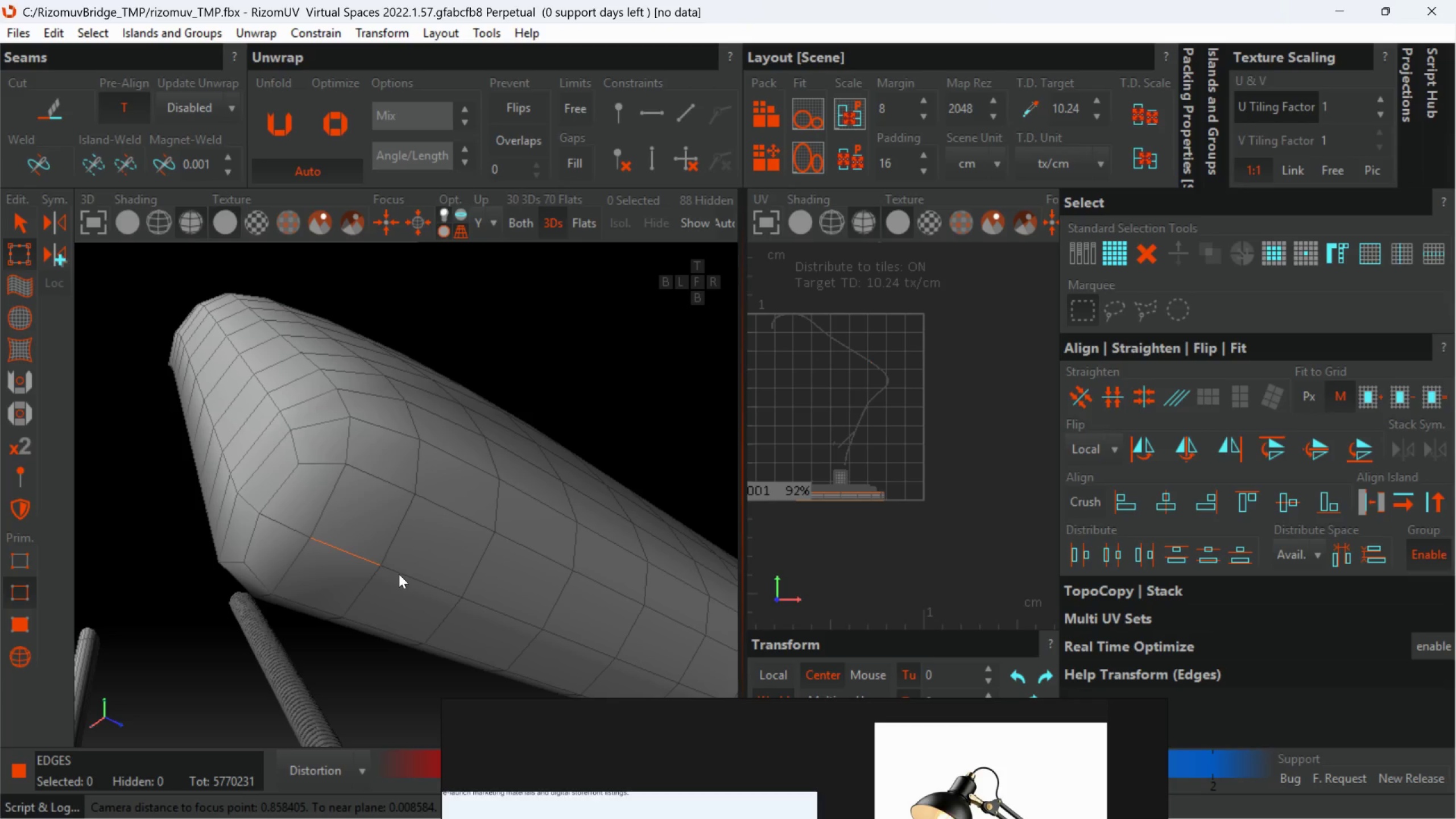 
double_click([399, 574])
 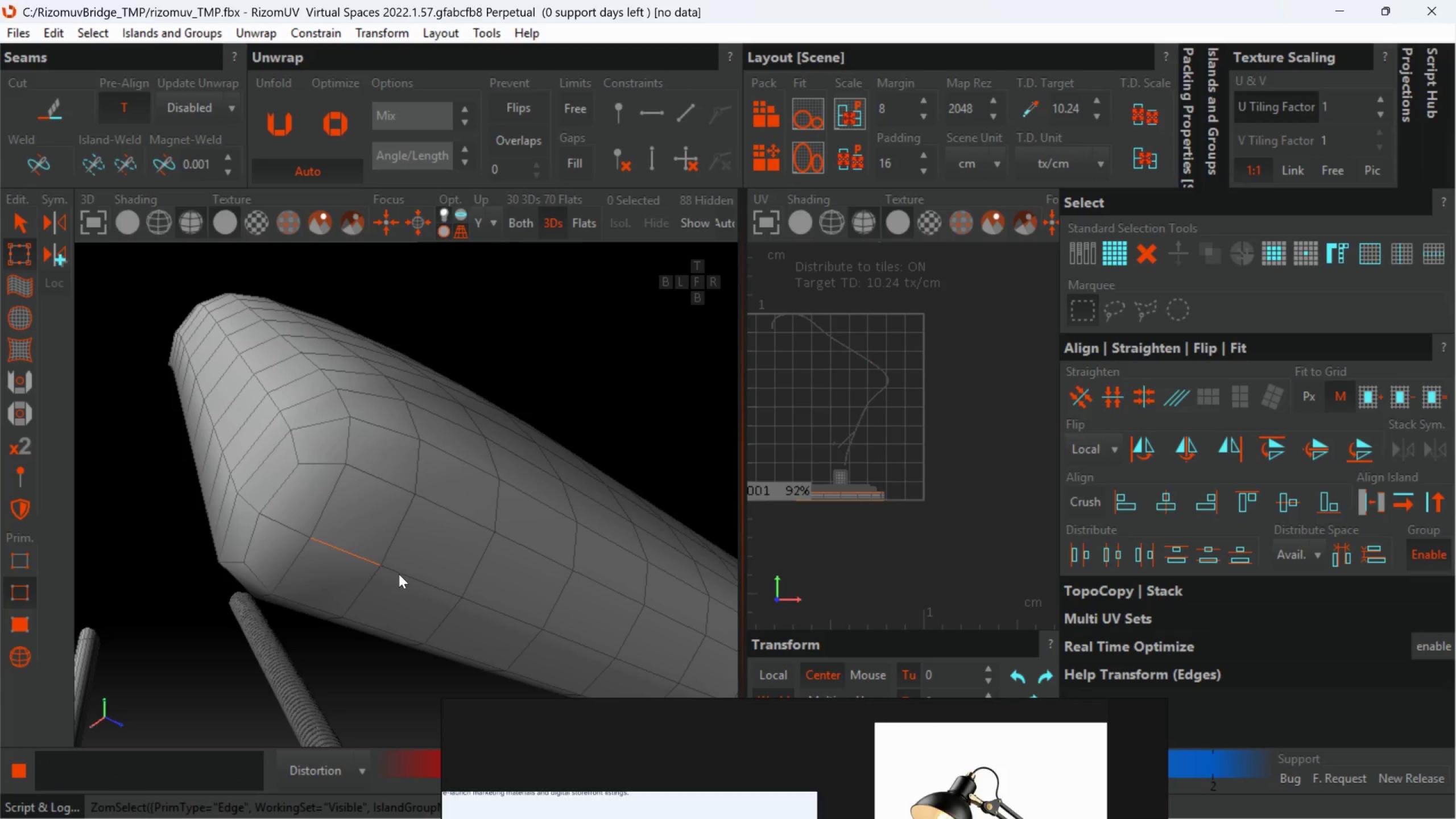 
triple_click([399, 574])
 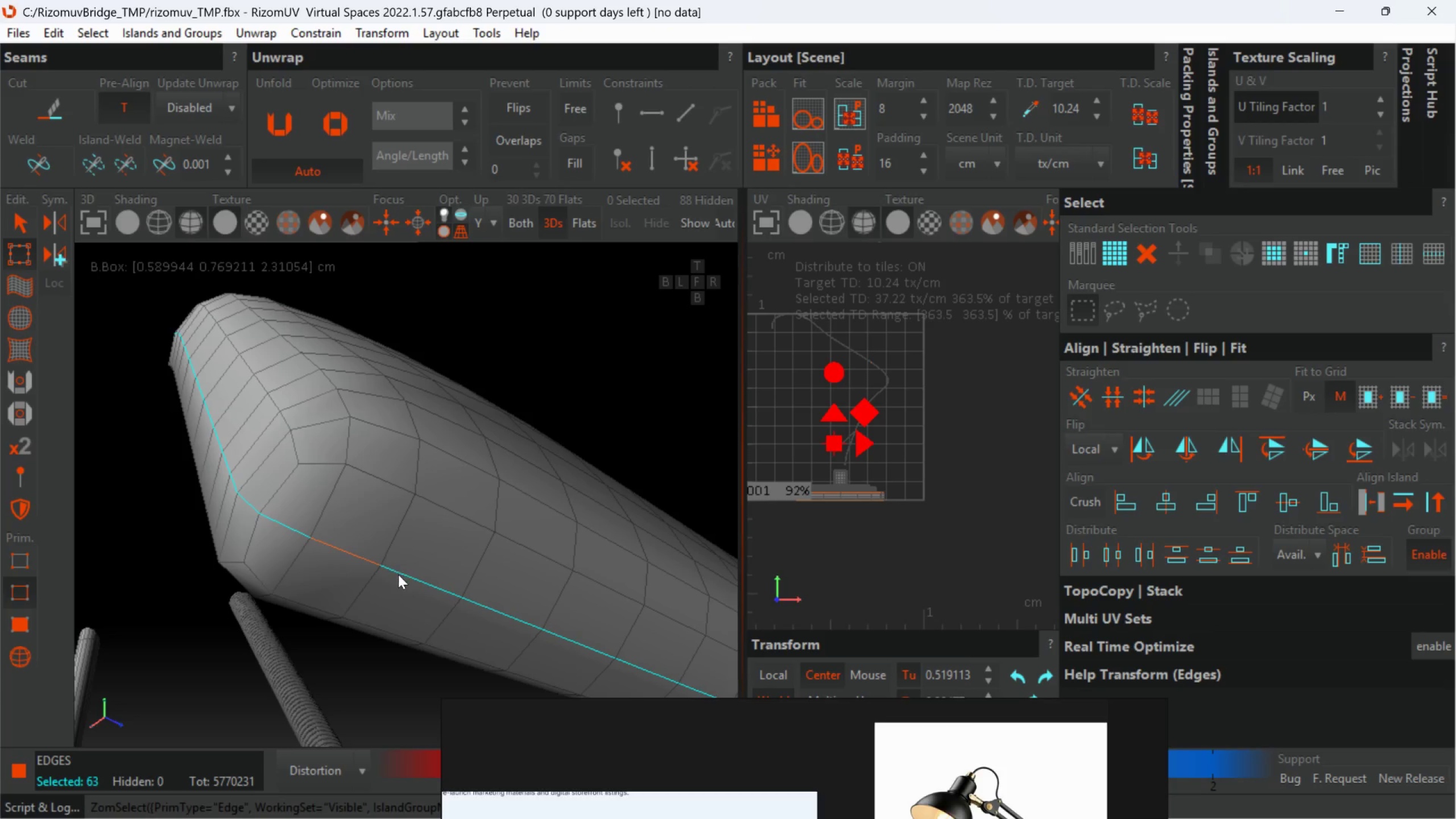 
key(C)
 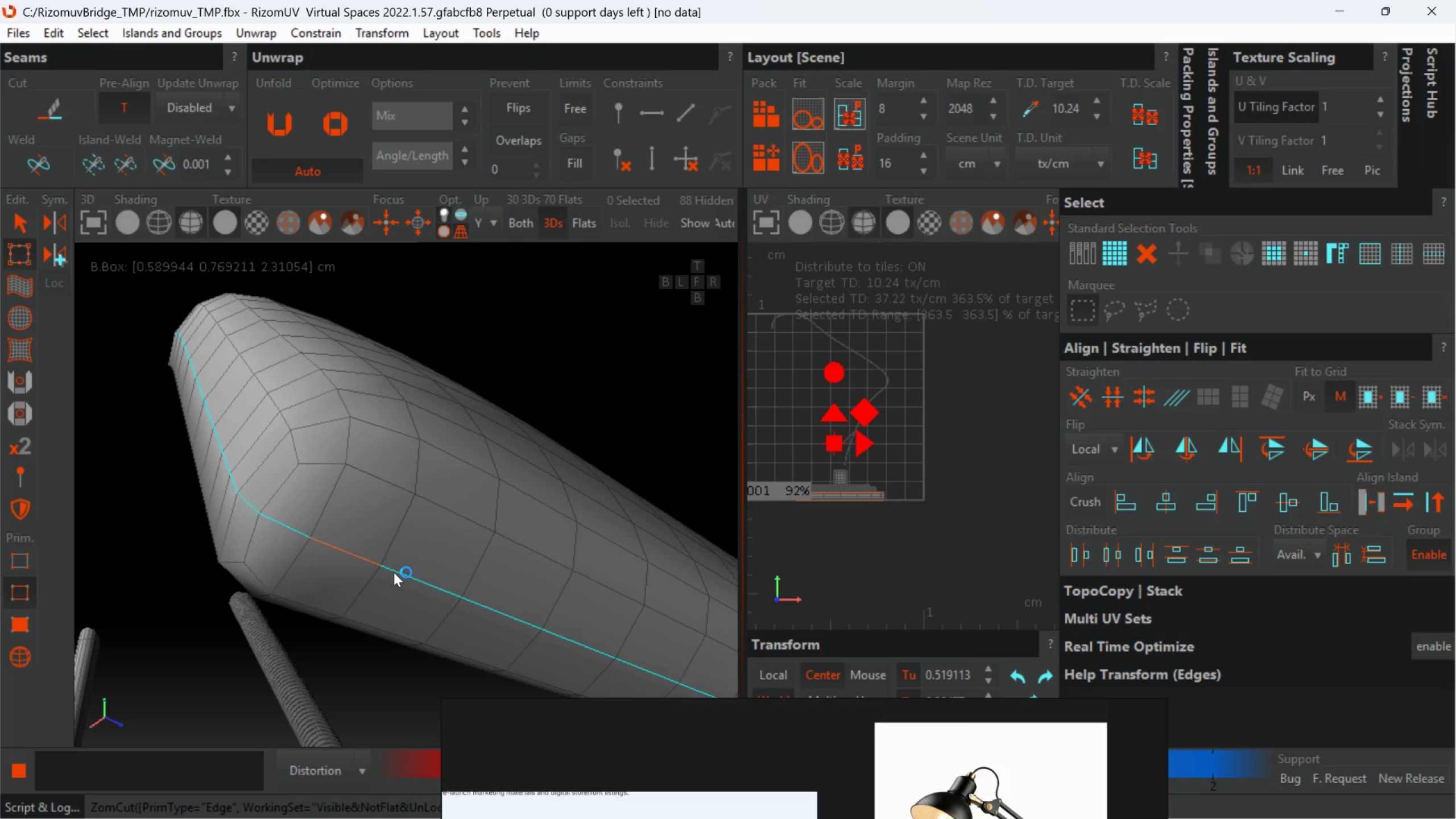 
wait(12.03)
 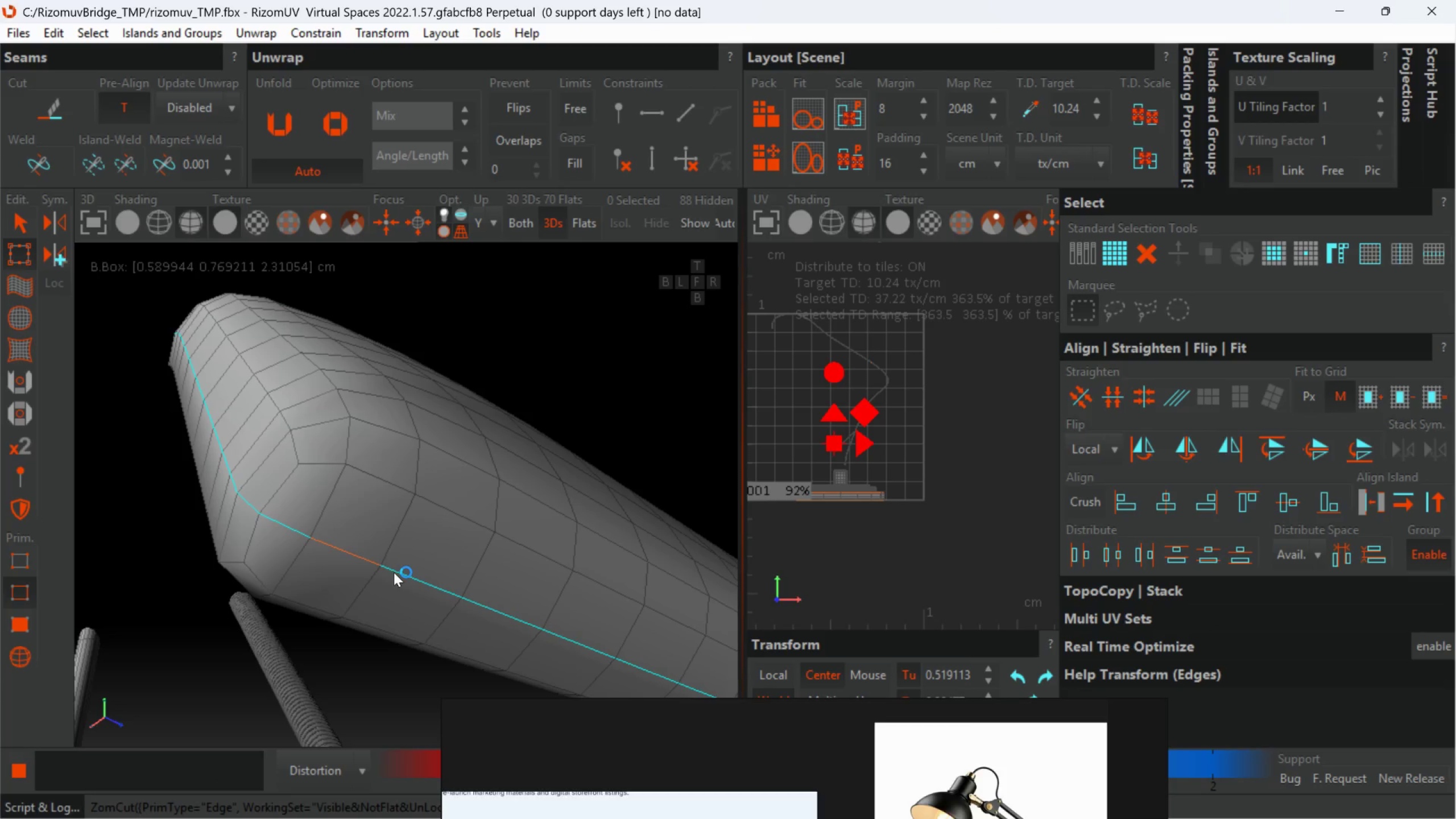 
scroll: coordinate [333, 467], scroll_direction: down, amount: 19.0
 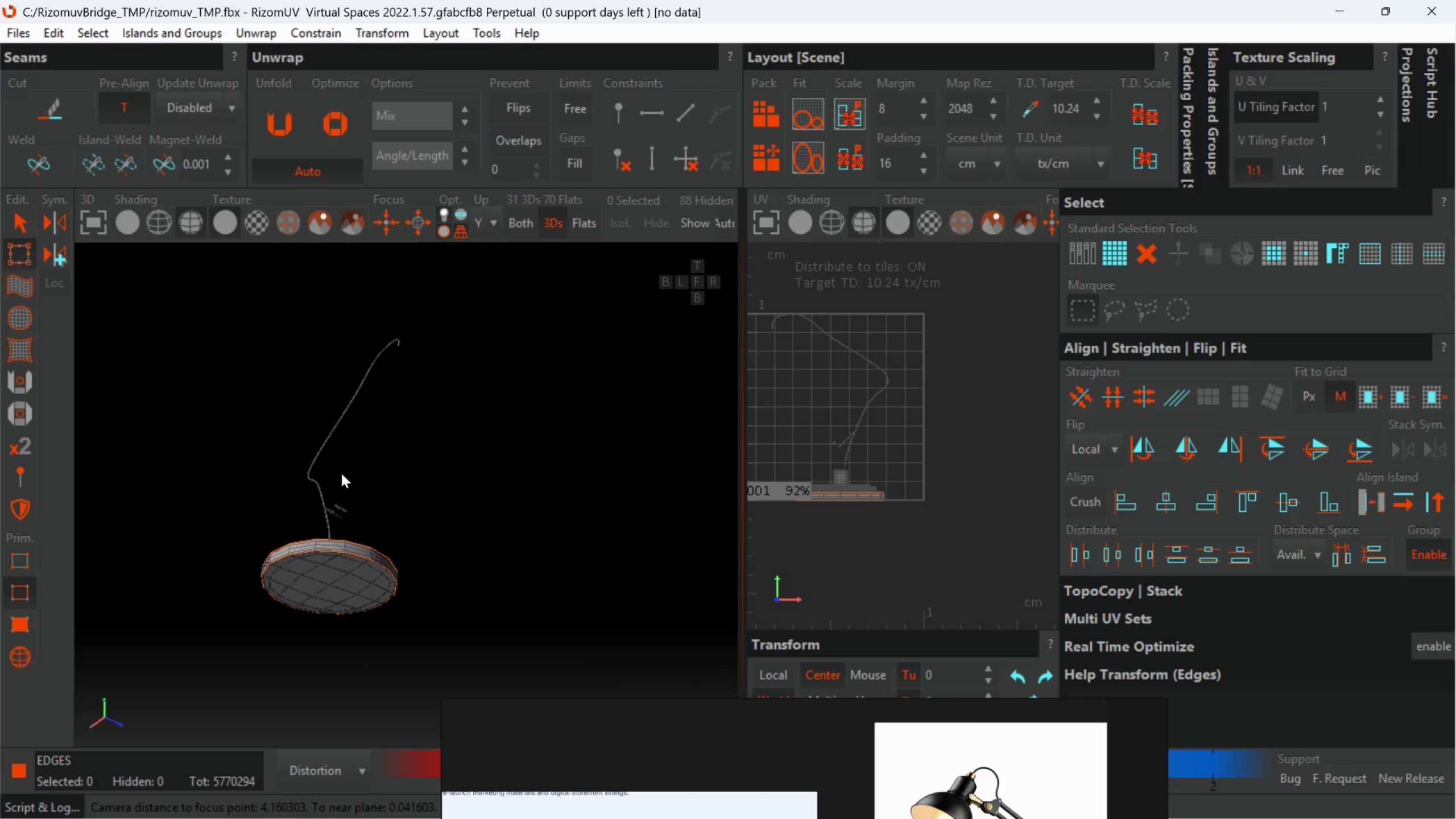 
scroll: coordinate [259, 561], scroll_direction: up, amount: 20.0
 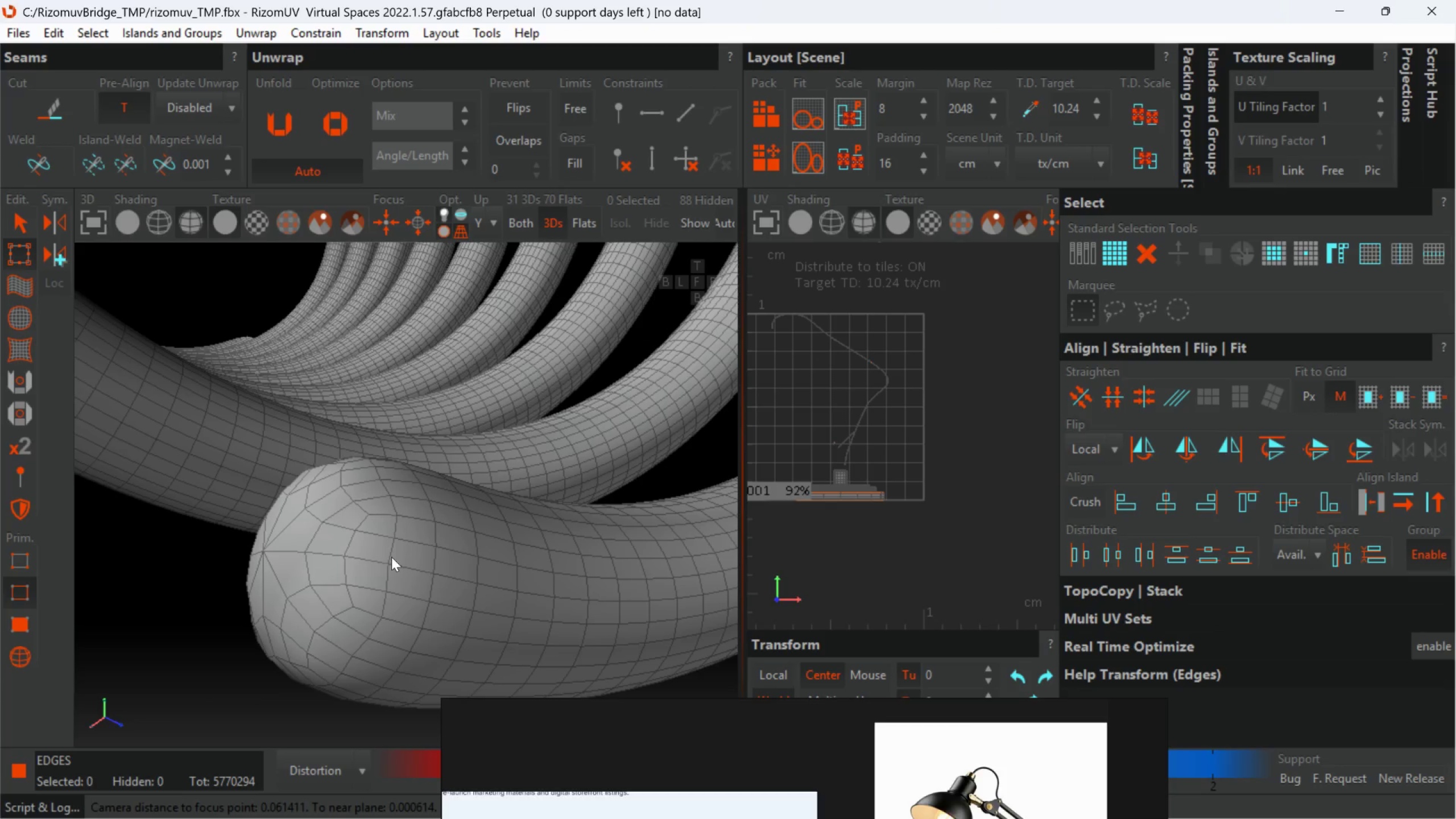 
double_click([390, 554])
 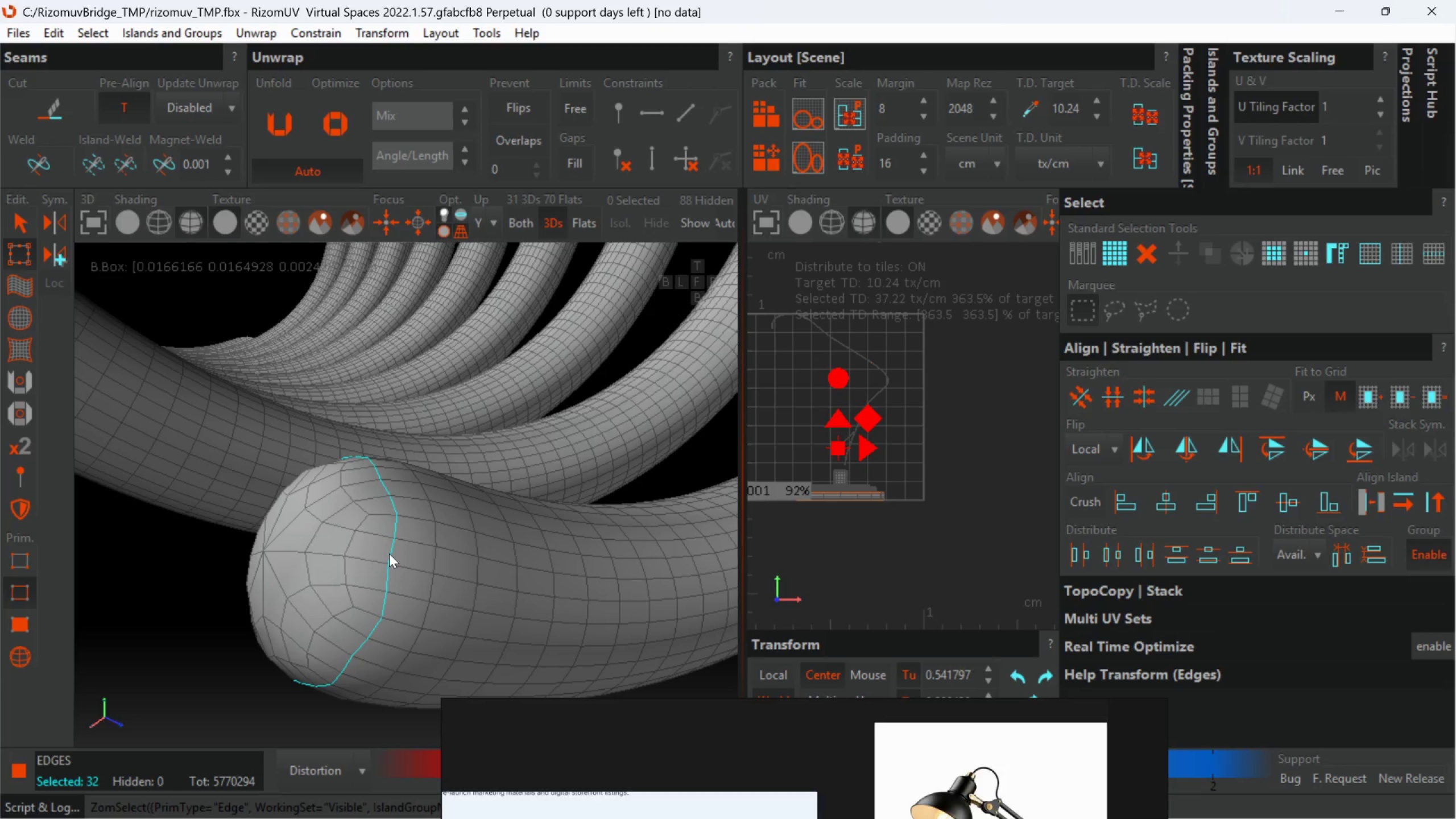 
wait(5.56)
 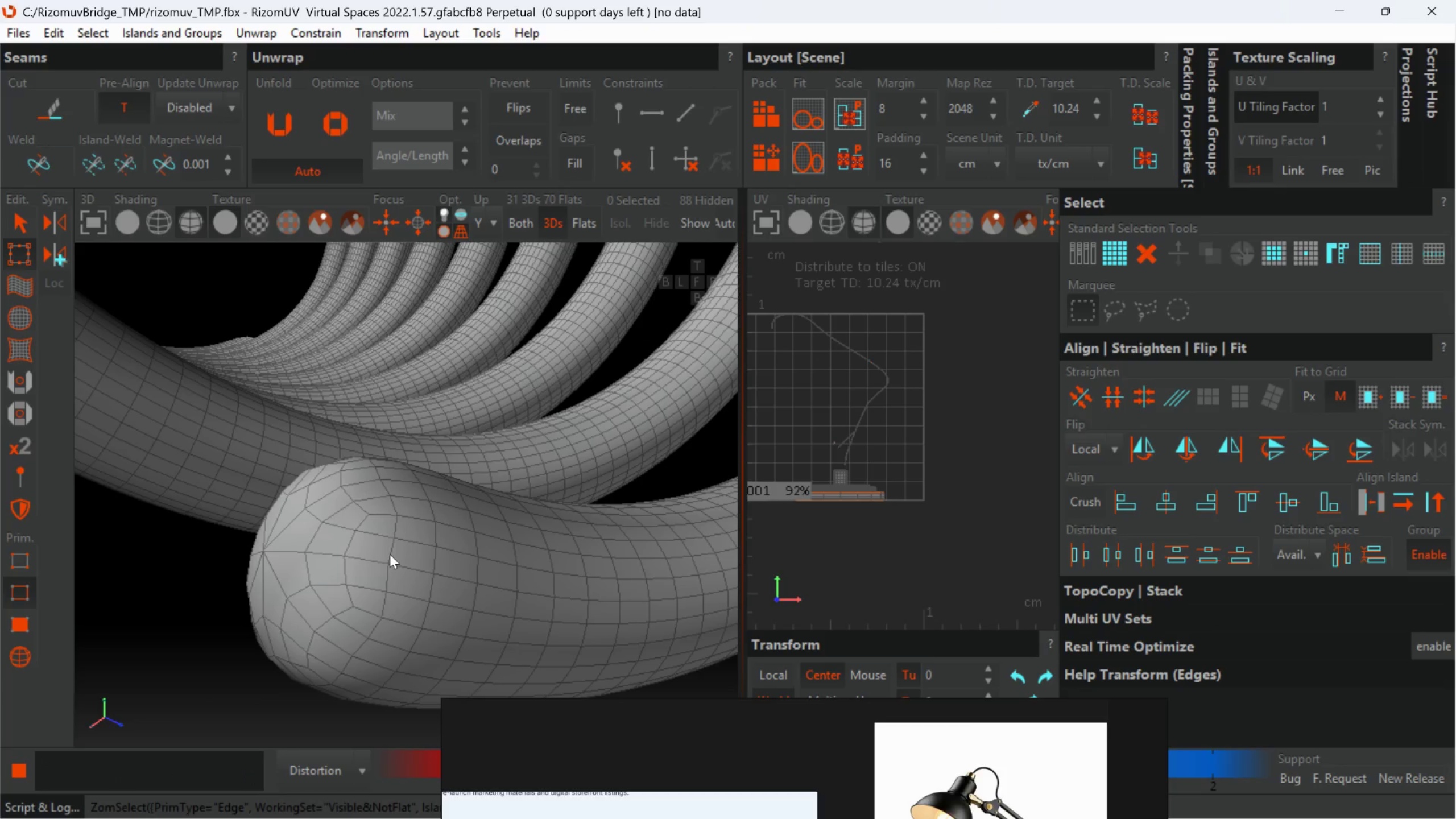 
scroll: coordinate [364, 559], scroll_direction: none, amount: 0.0
 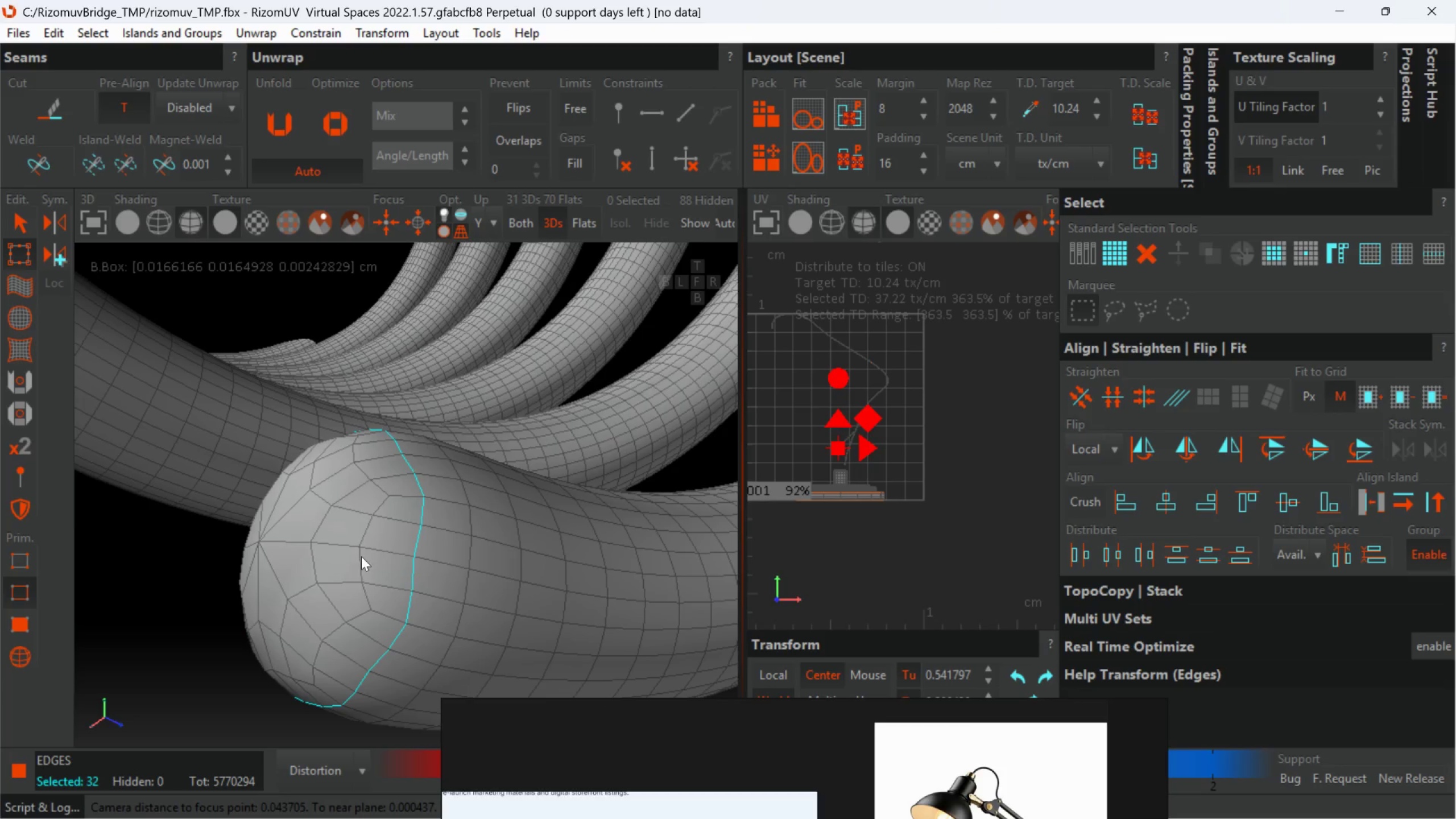 
scroll: coordinate [358, 552], scroll_direction: down, amount: 14.0
 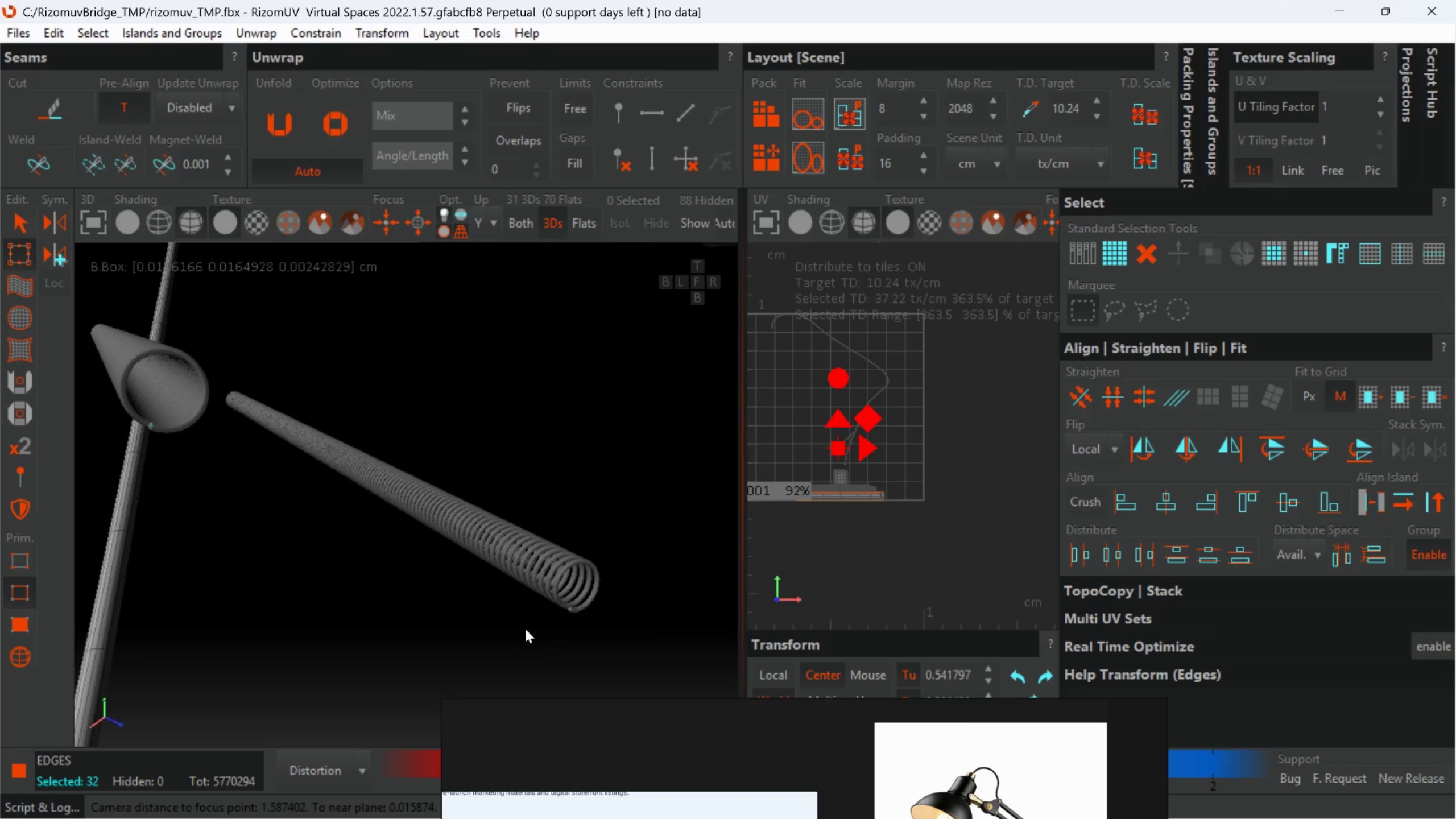 
scroll: coordinate [537, 610], scroll_direction: up, amount: 15.0
 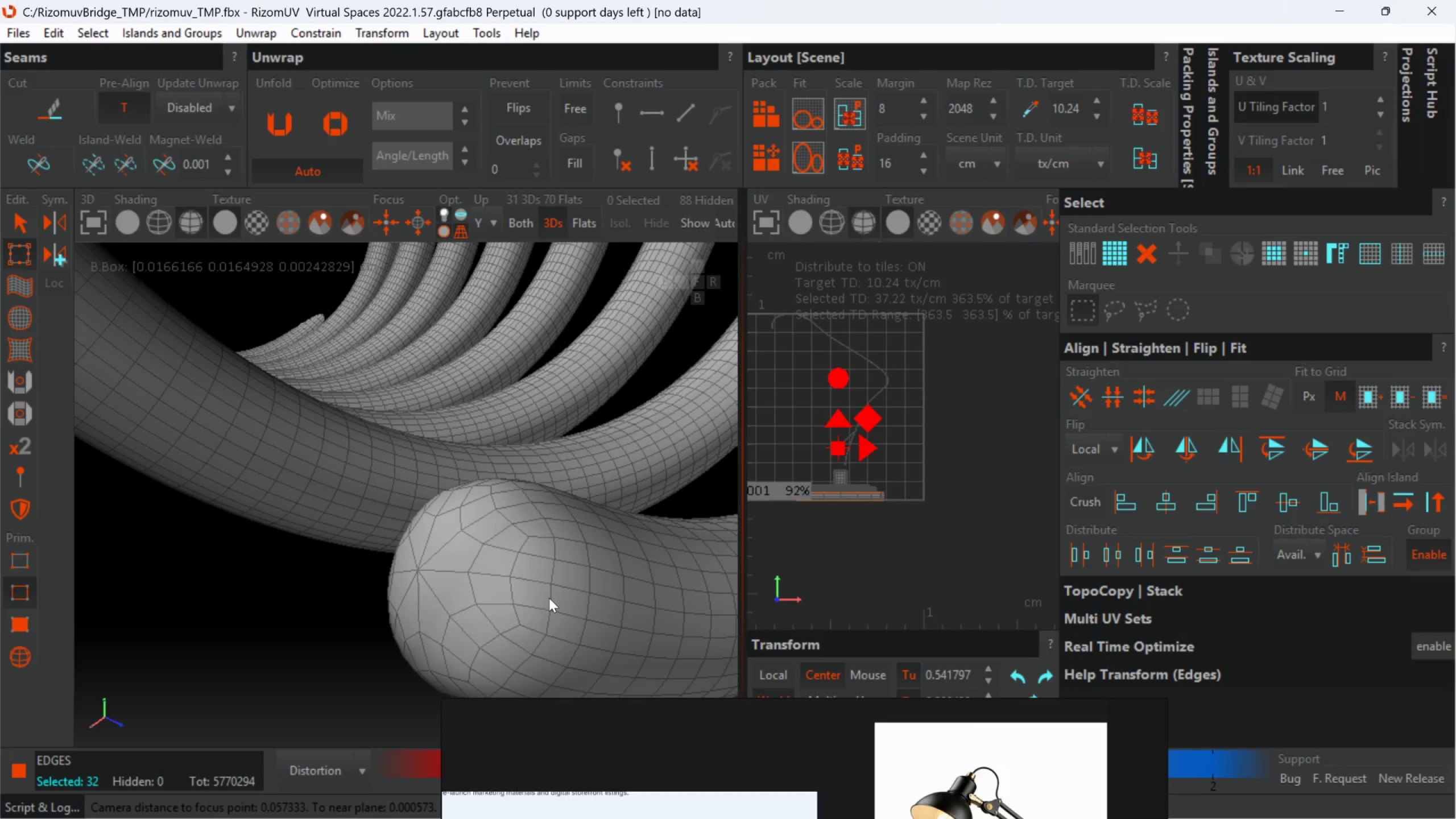 
hold_key(key=ControlLeft, duration=1.5)
left_click([549, 598])
 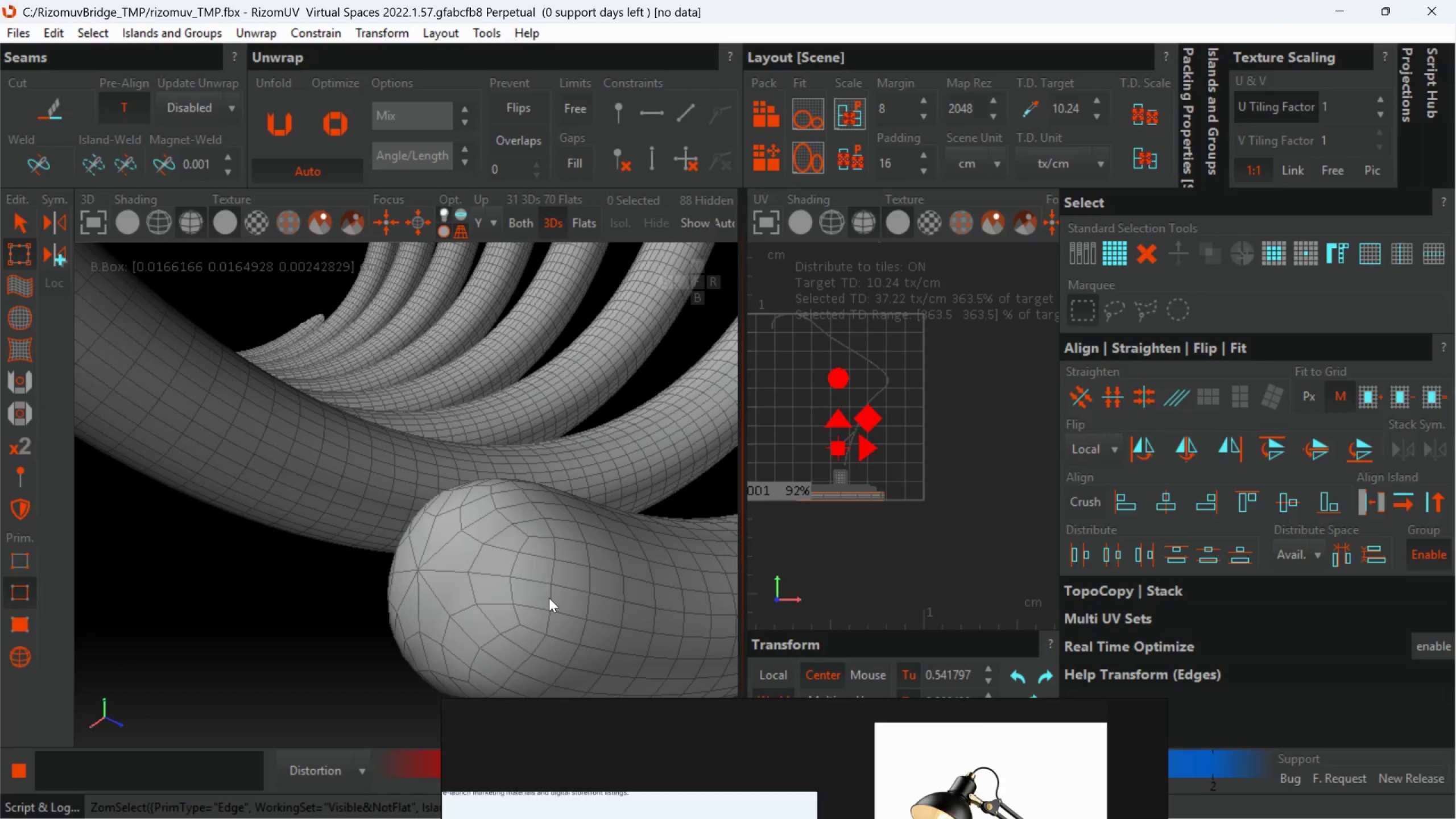 
double_click([549, 598])
 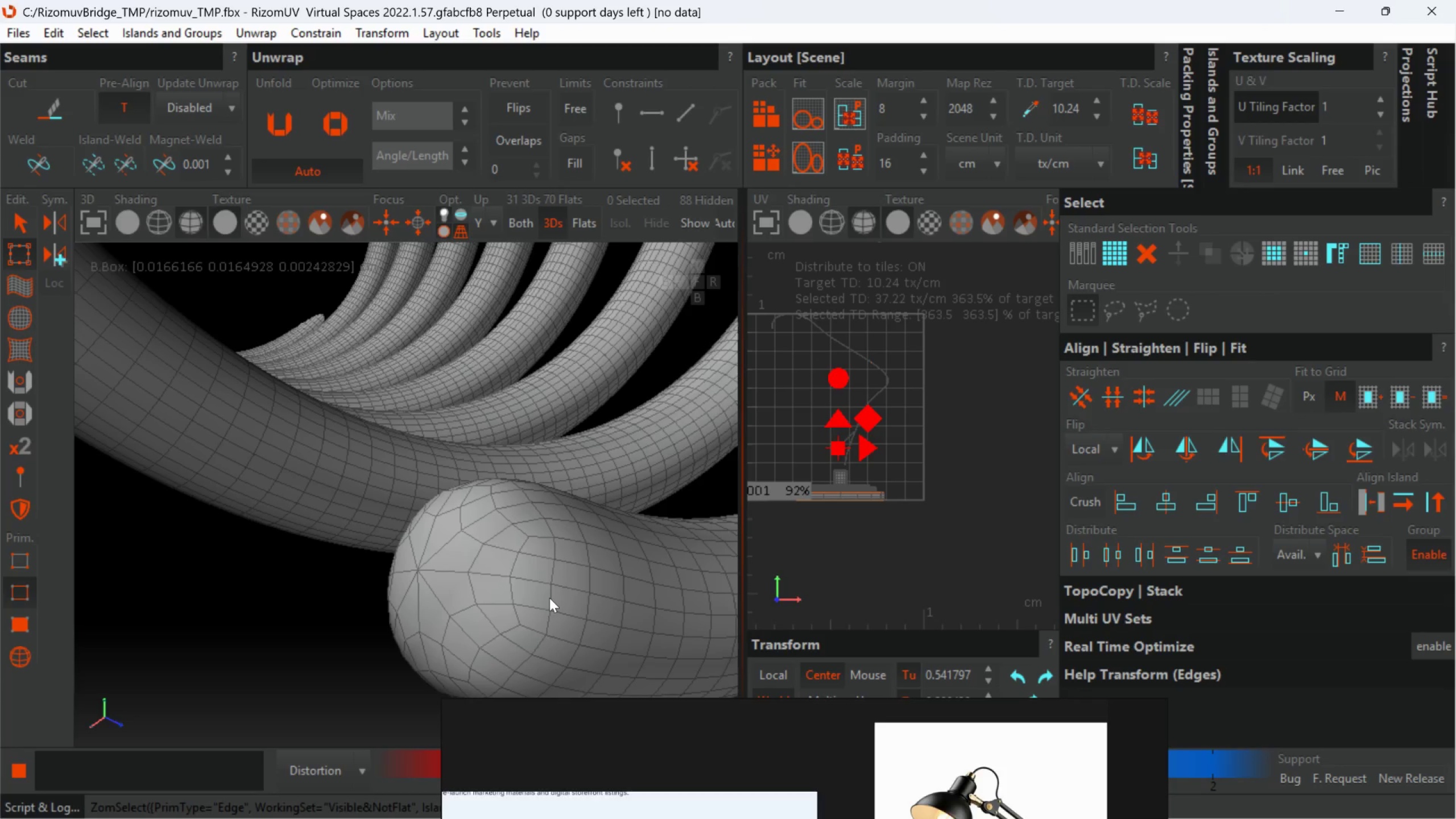 
hold_key(key=ControlLeft, duration=0.5)
 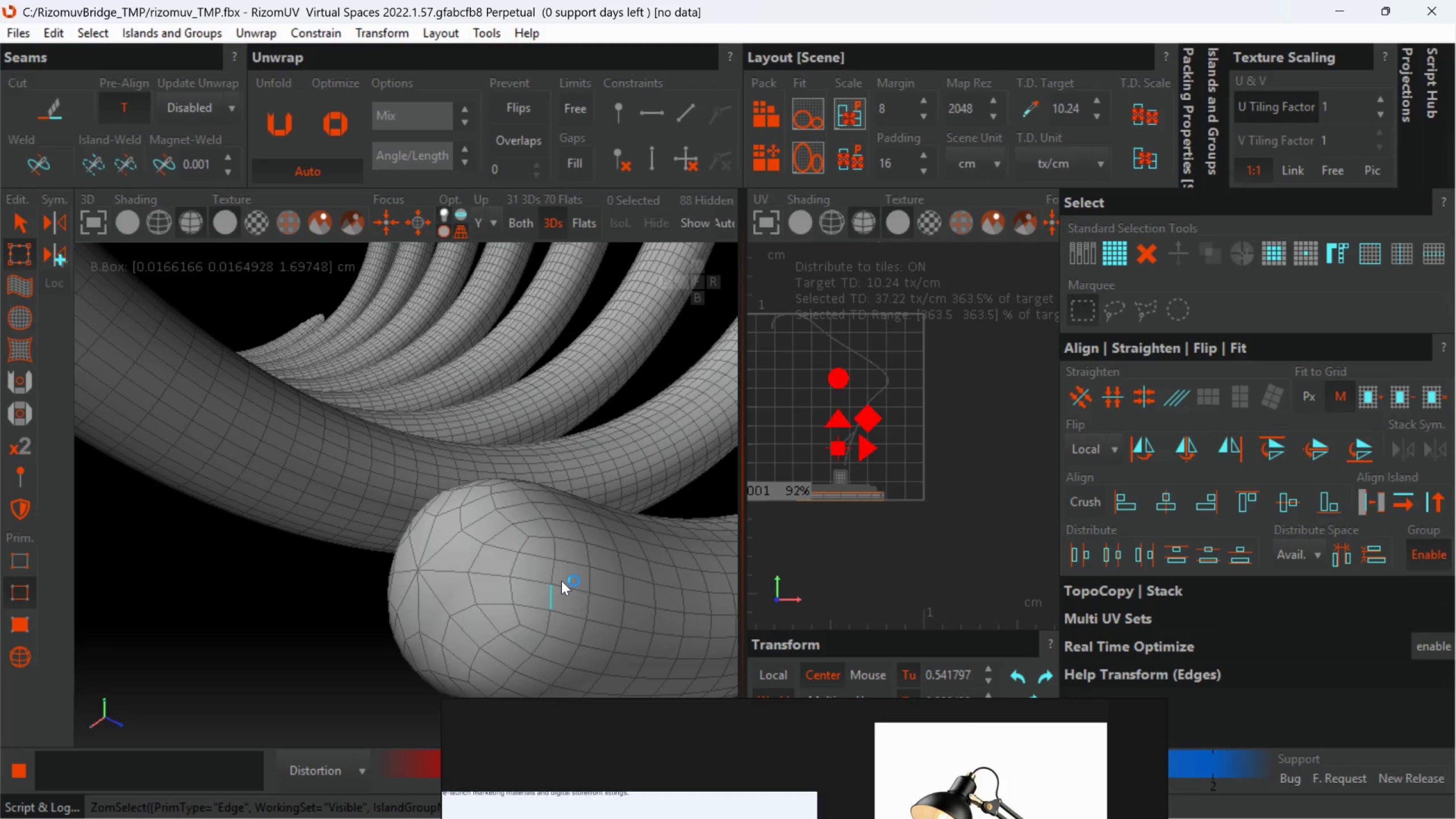 
scroll: coordinate [561, 580], scroll_direction: down, amount: 1.0
 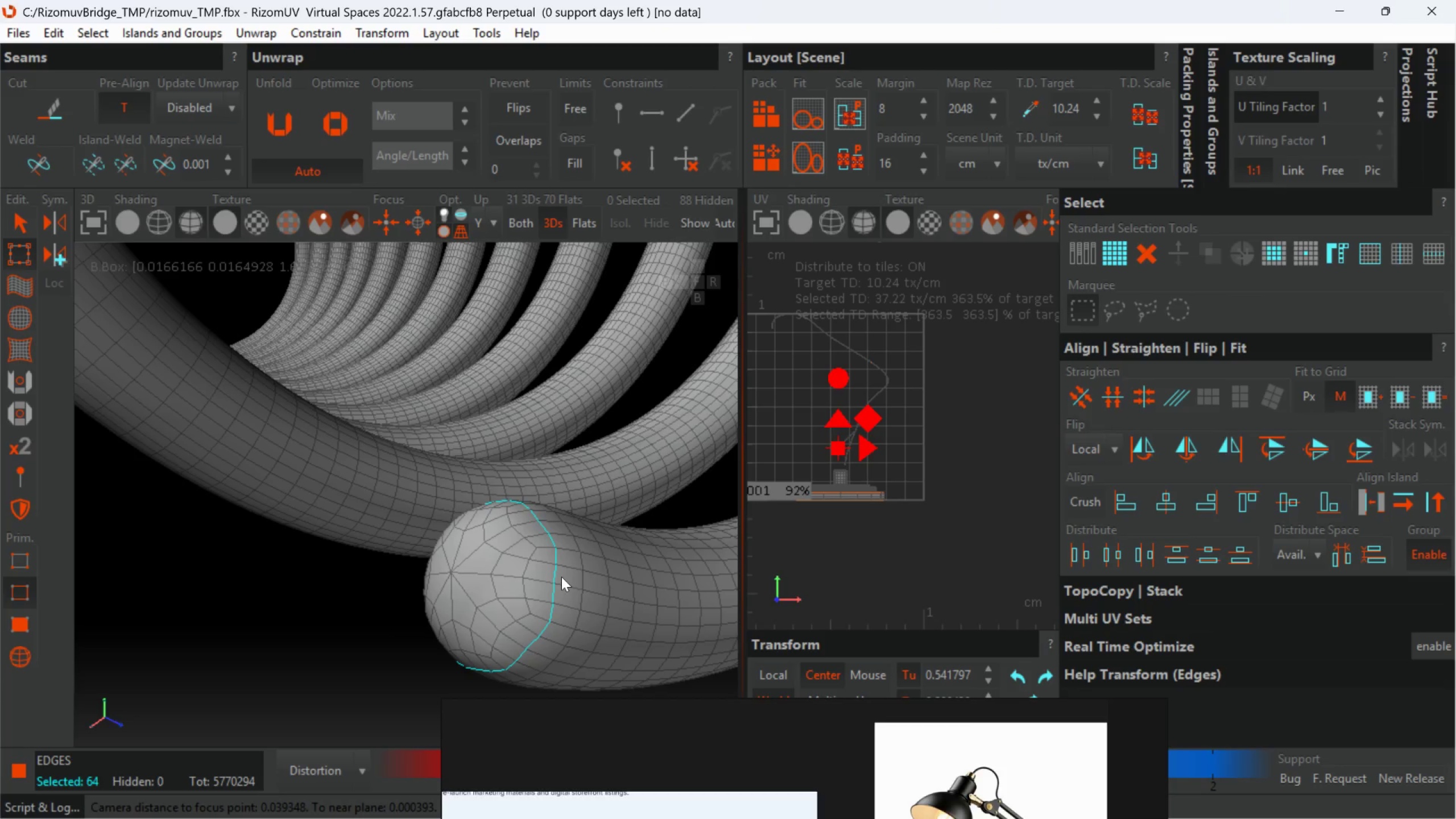 
hold_key(key=AltLeft, duration=0.75)
 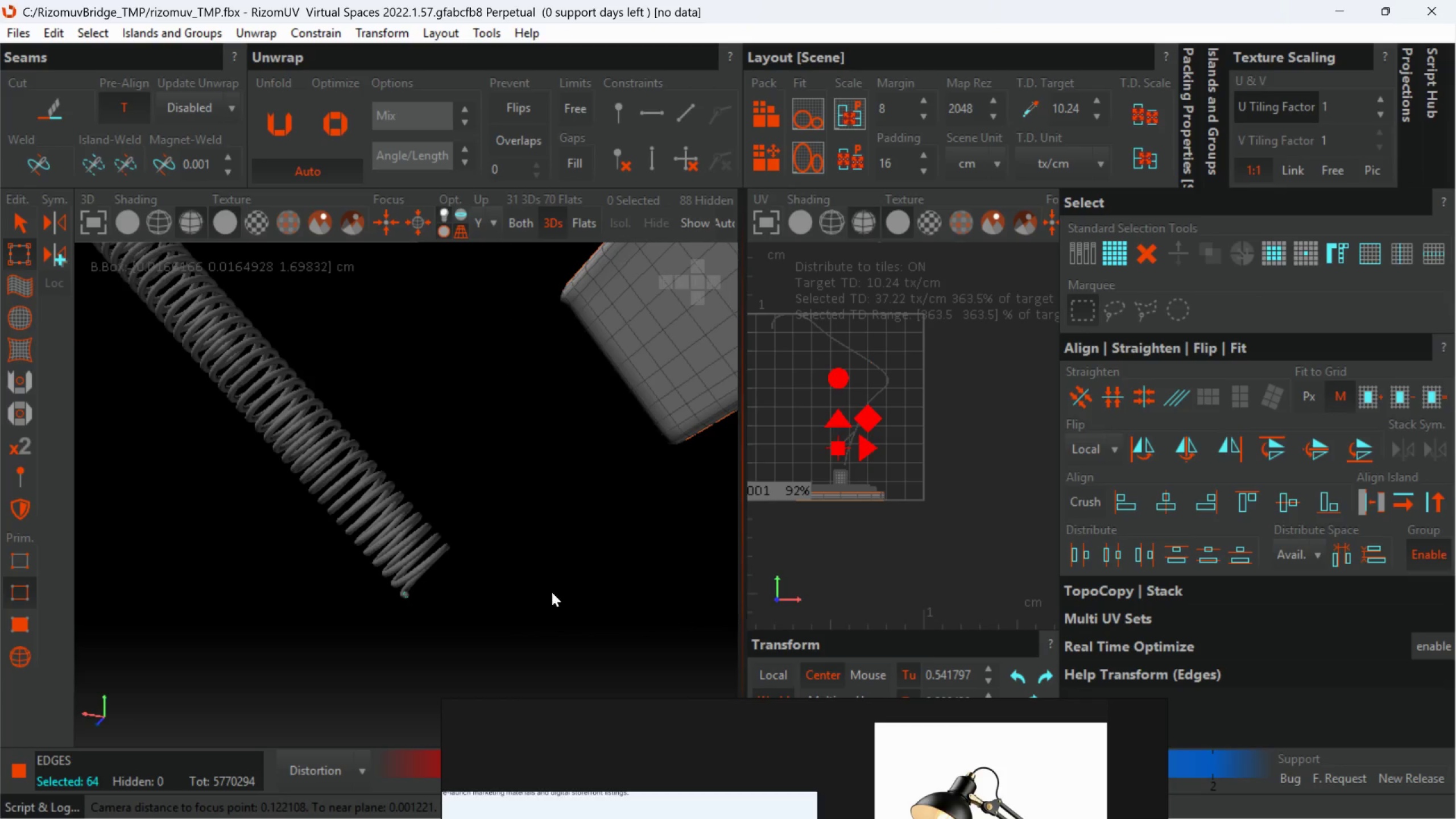 
scroll: coordinate [556, 572], scroll_direction: down, amount: 12.0
 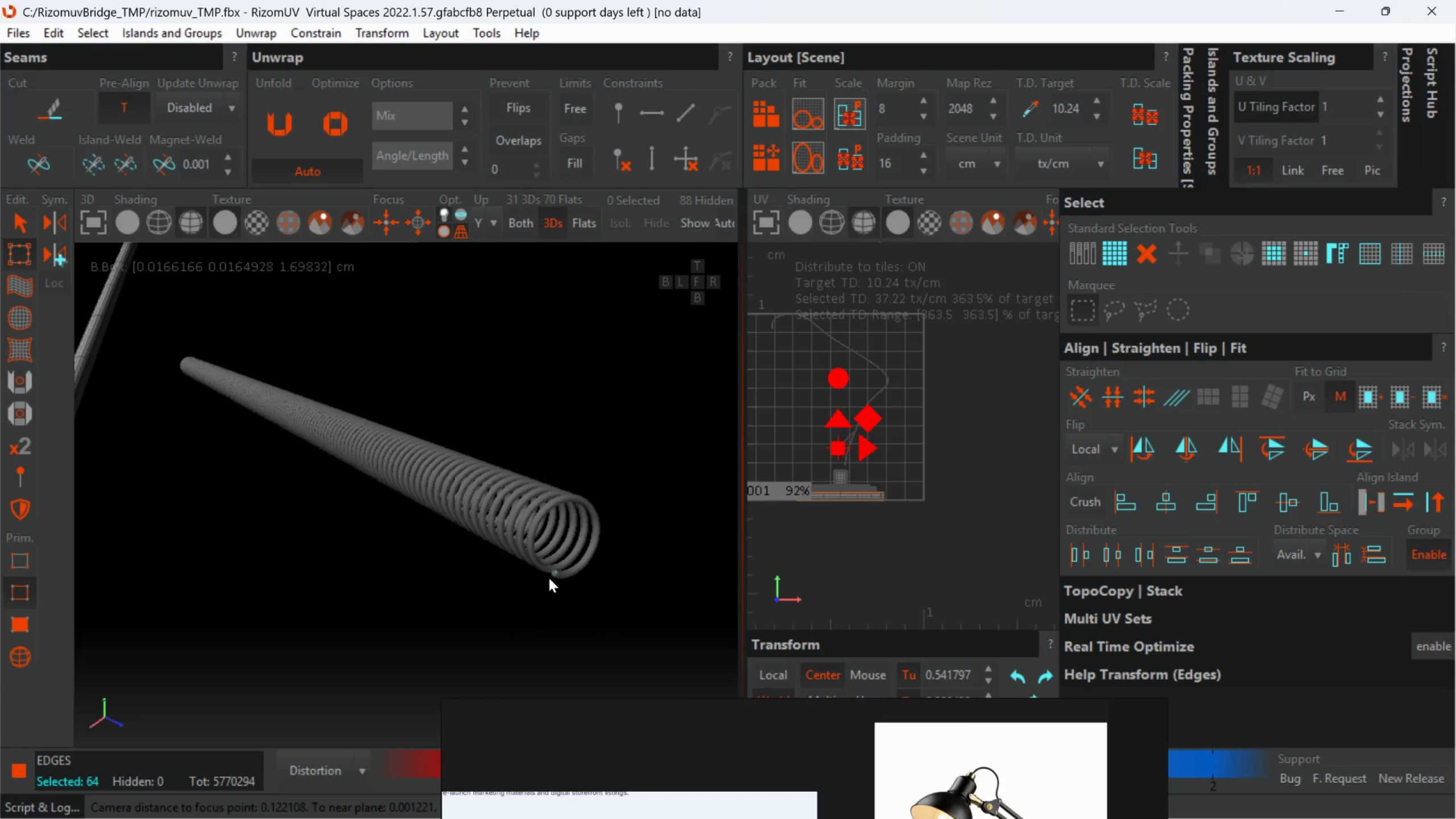 
hold_key(key=AltLeft, duration=0.75)
 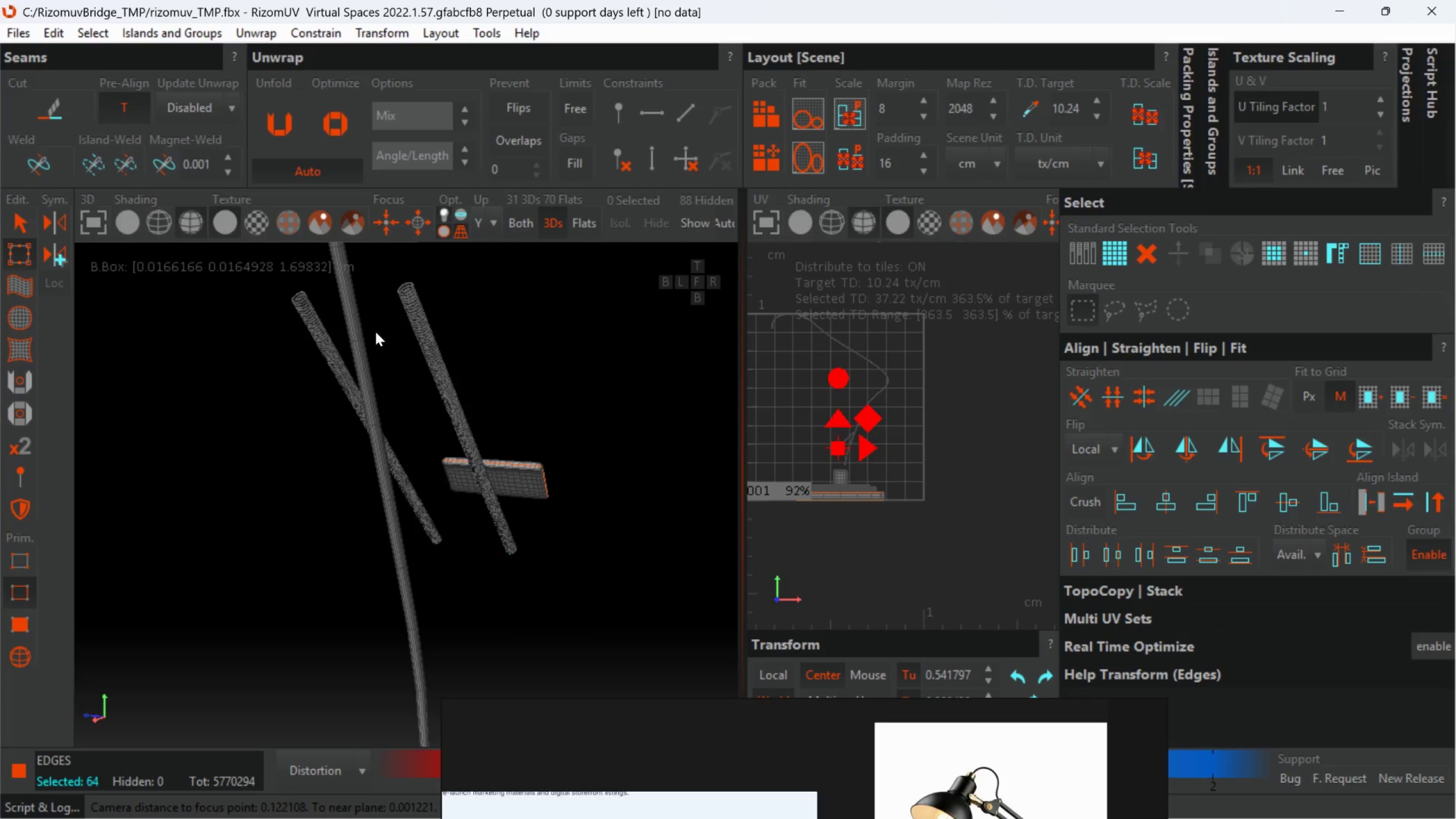 
scroll: coordinate [476, 573], scroll_direction: down, amount: 7.0
 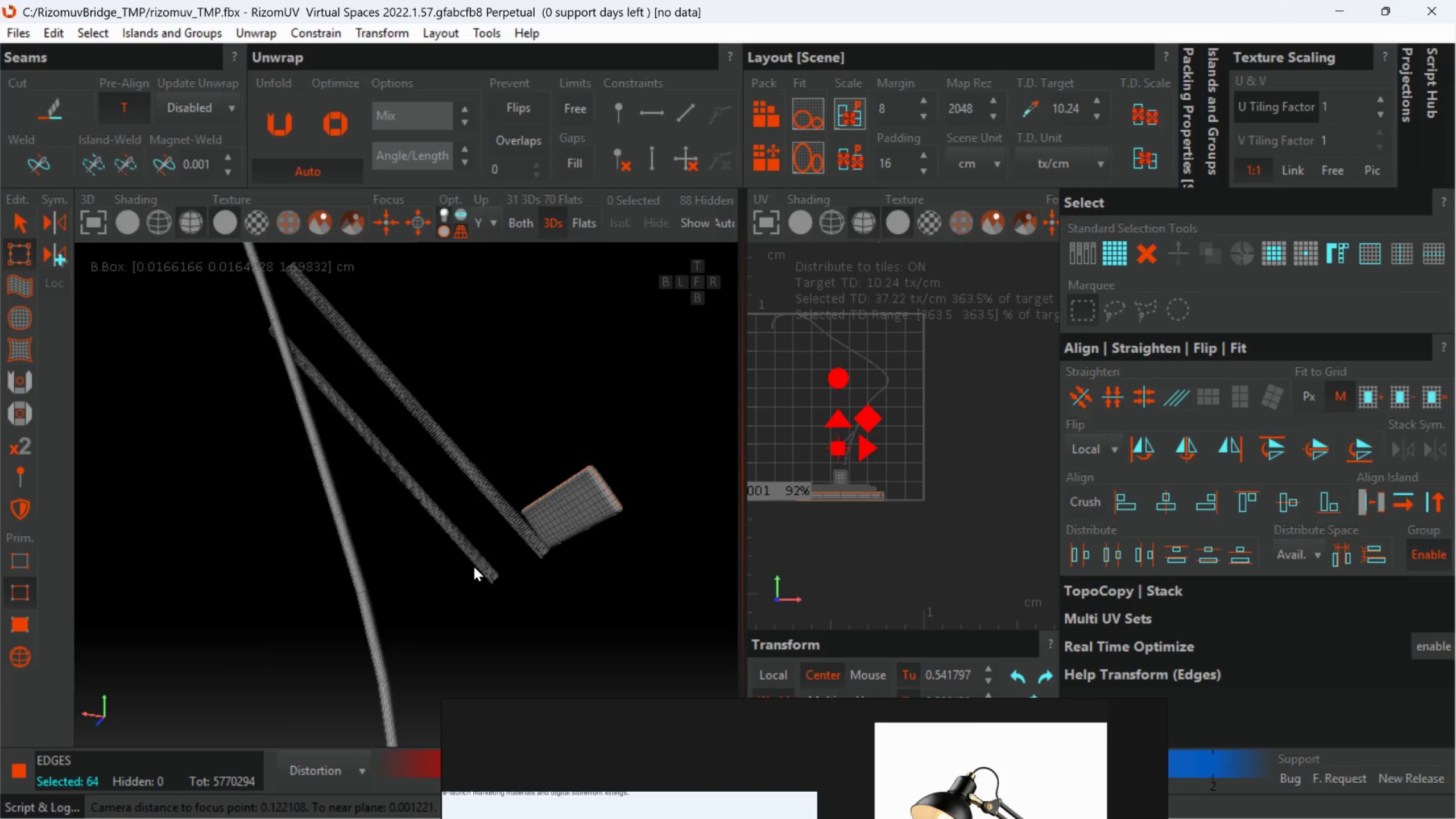 
scroll: coordinate [320, 309], scroll_direction: up, amount: 3.0
 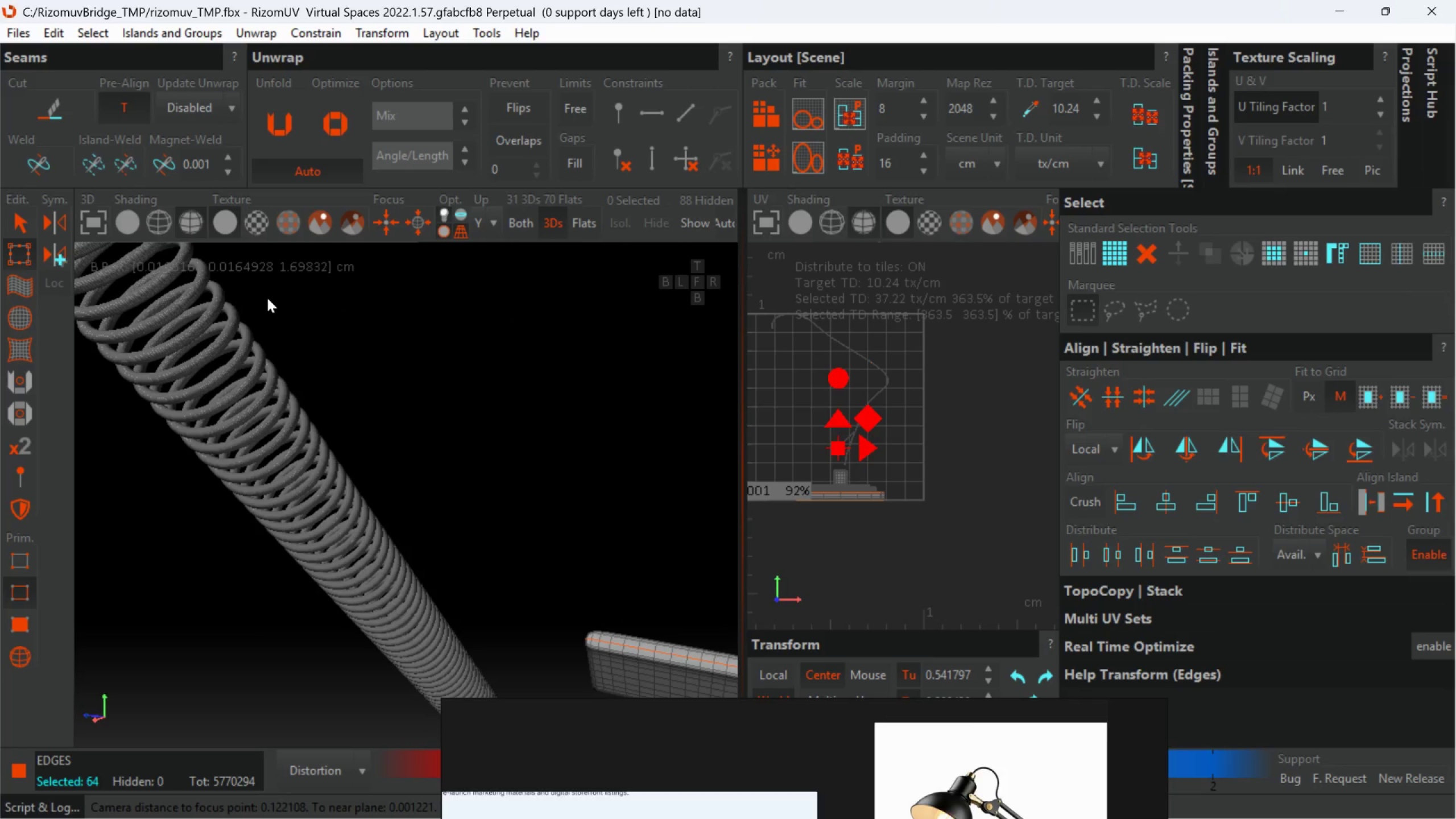 
hold_key(key=AltLeft, duration=0.44)
 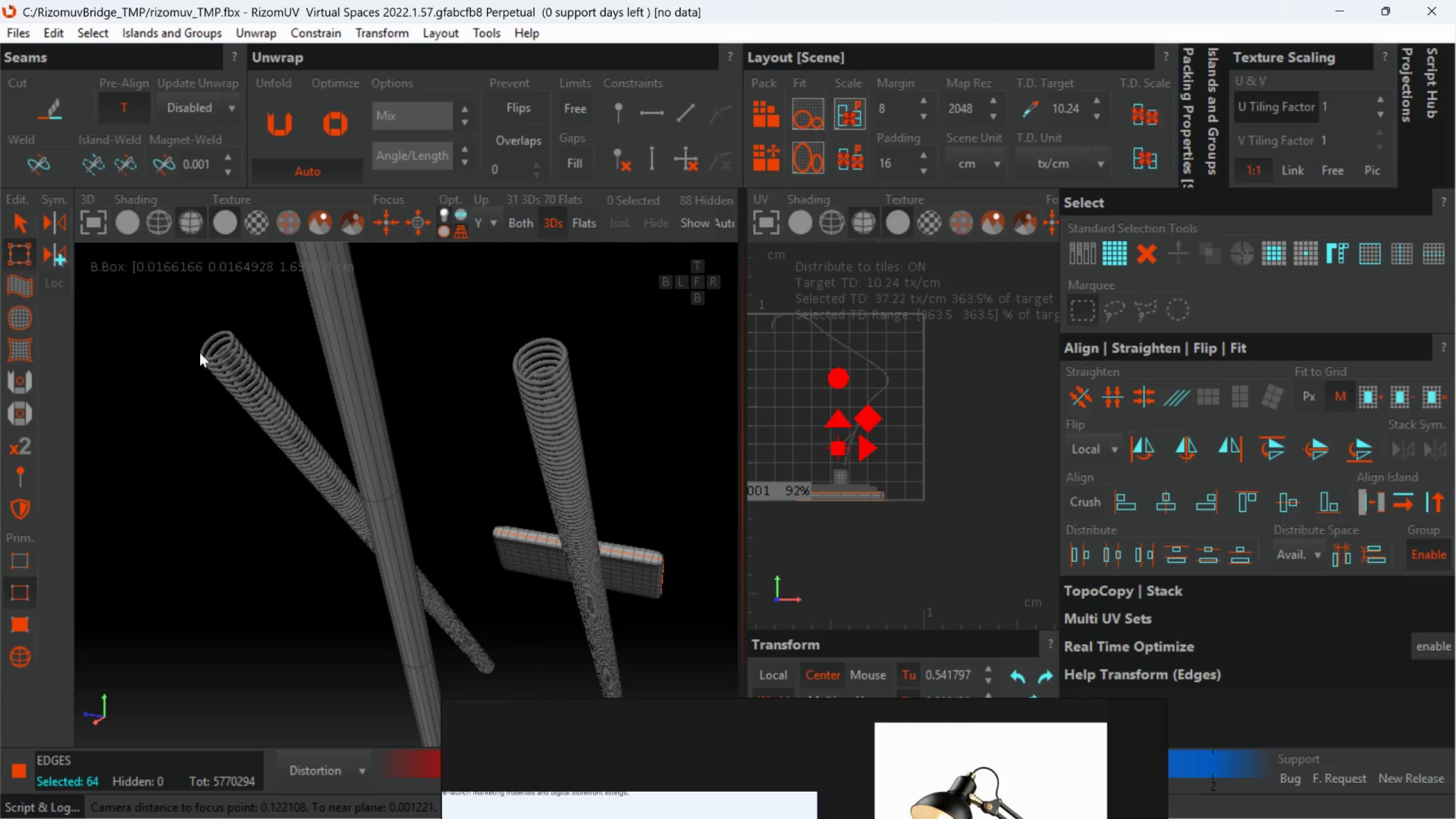 
scroll: coordinate [292, 363], scroll_direction: down, amount: 2.0
 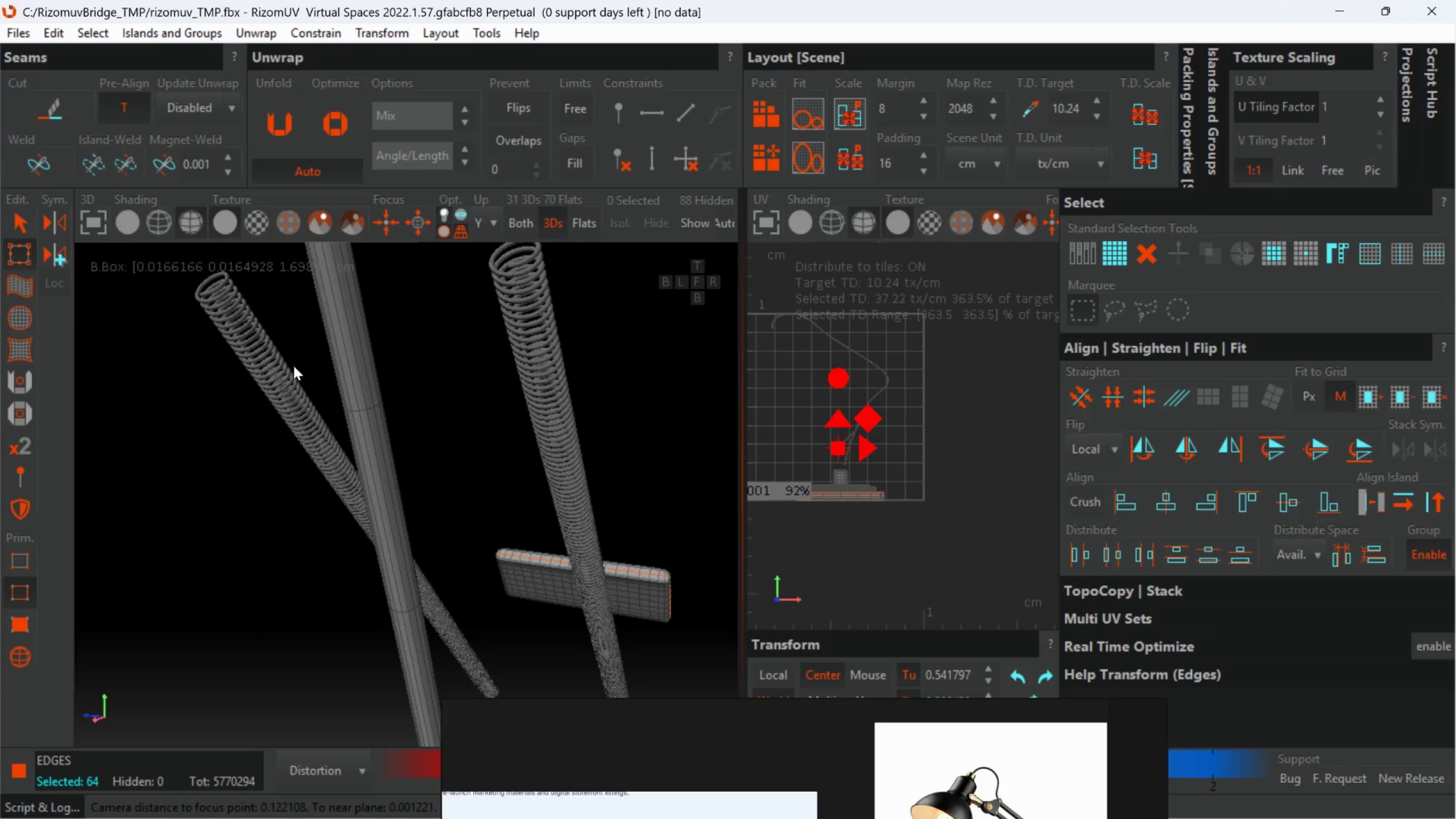 
scroll: coordinate [276, 363], scroll_direction: up, amount: 1.0
 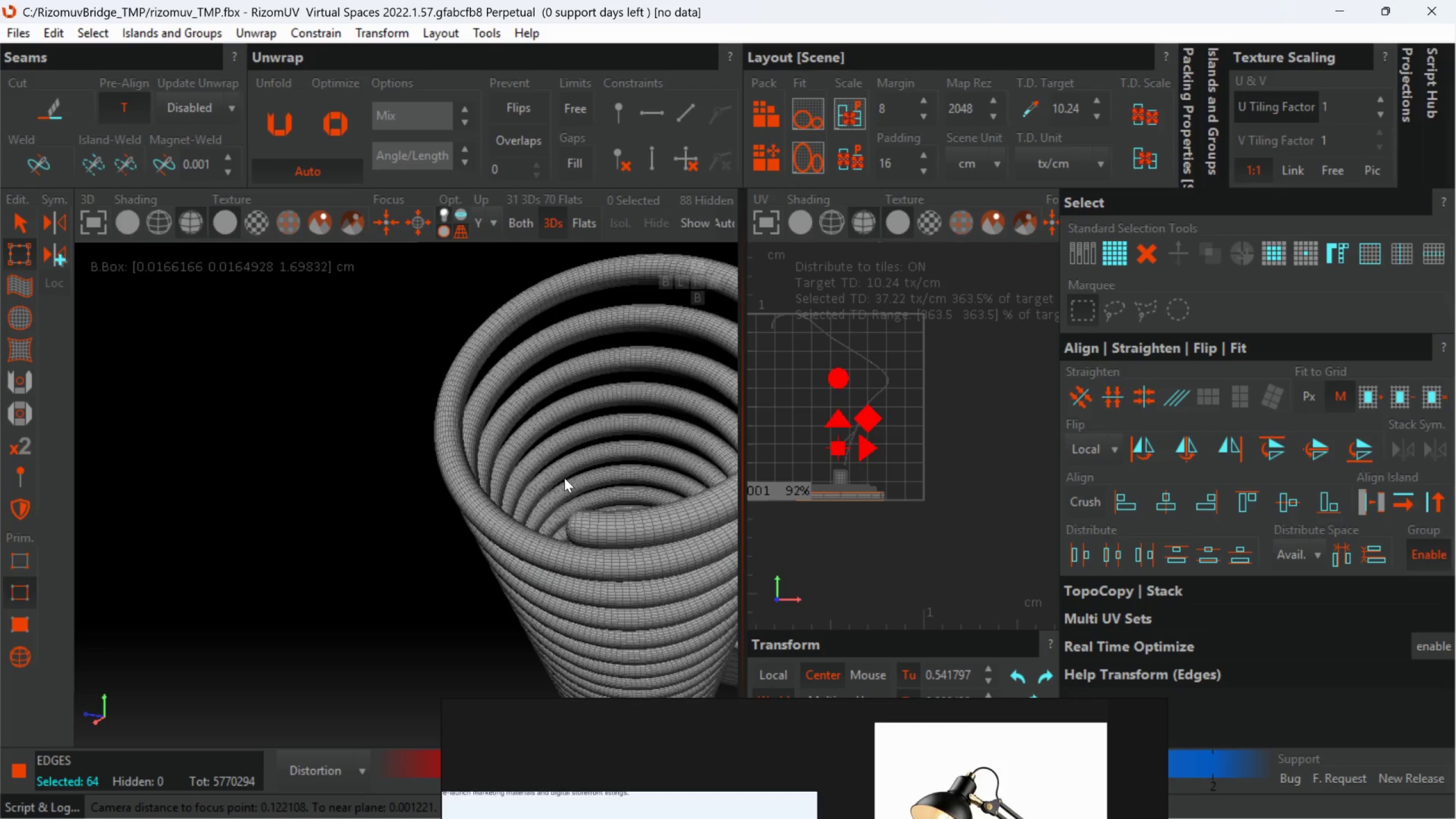 
scroll: coordinate [568, 499], scroll_direction: down, amount: 1.0
 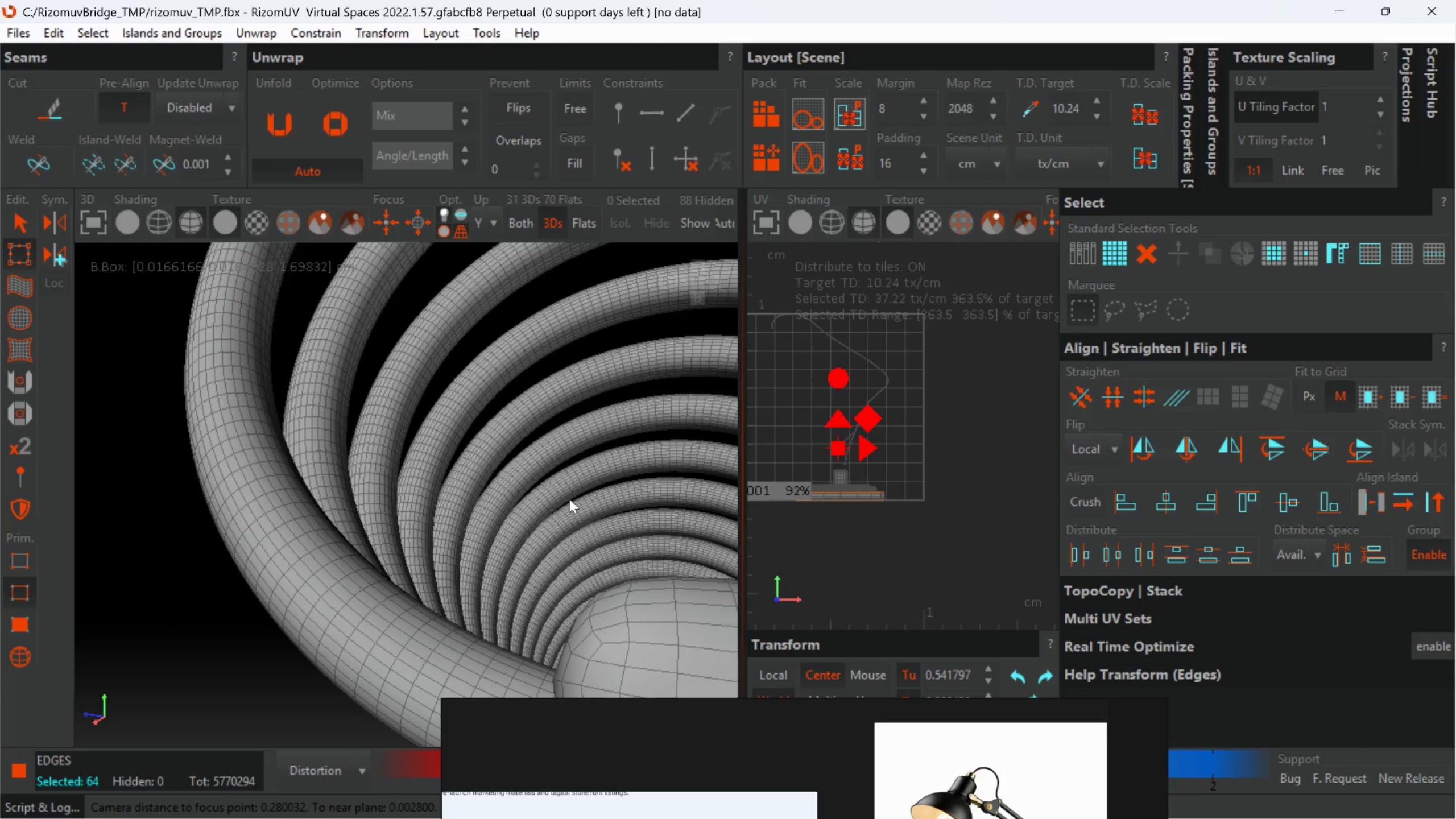 
key(C)
 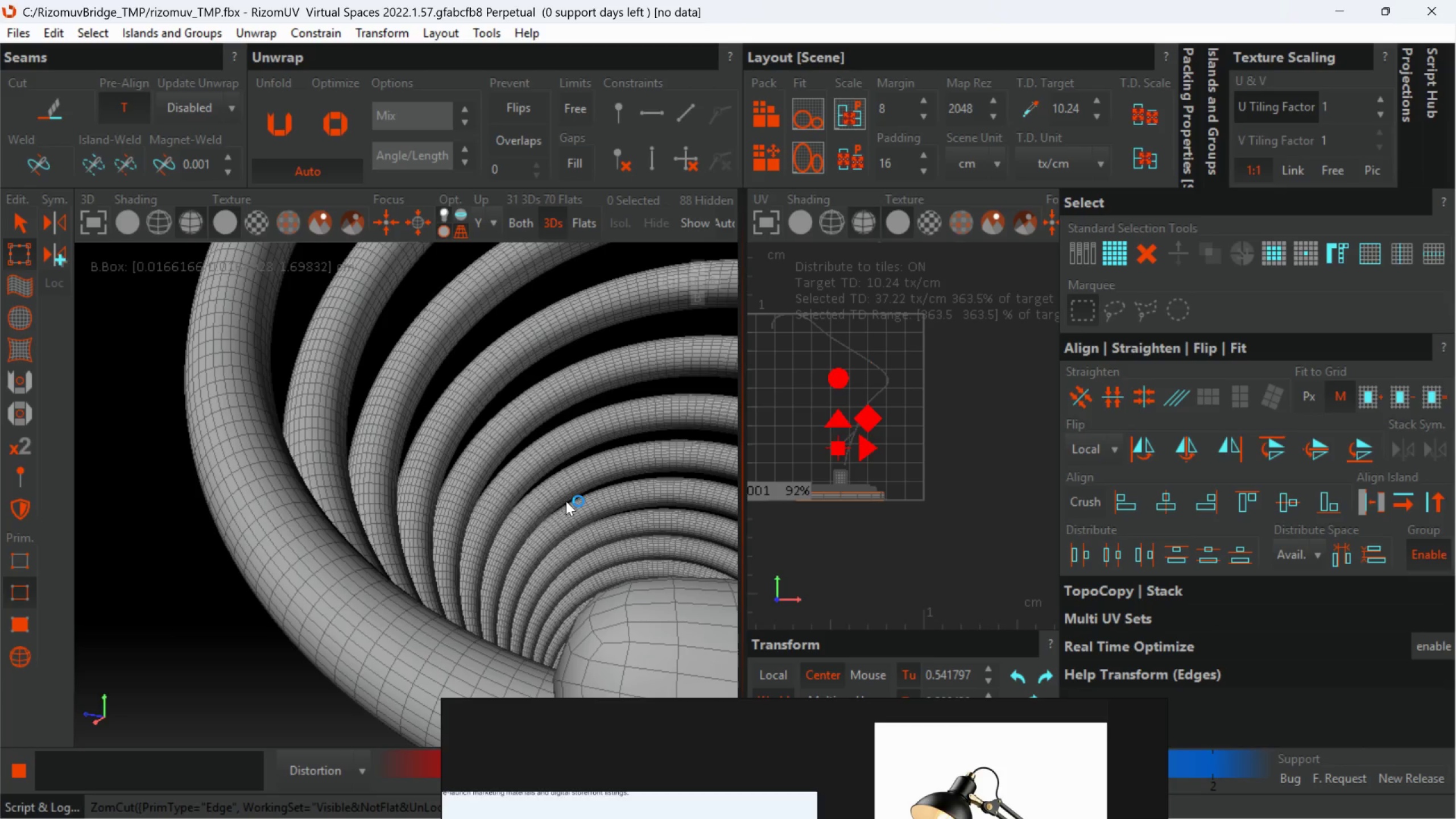 
wait(11.61)
 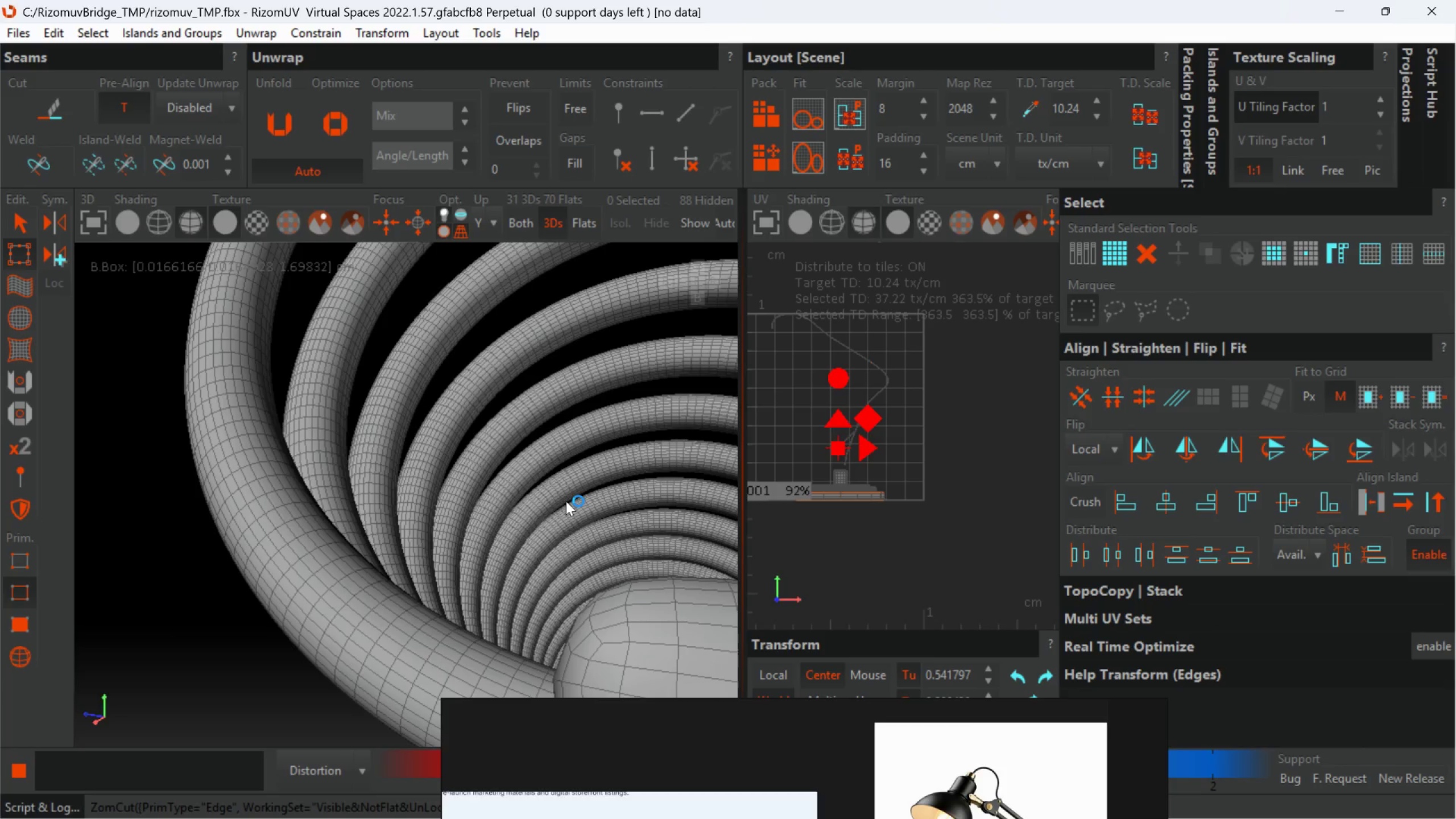 
scroll: coordinate [593, 511], scroll_direction: up, amount: 1.0
 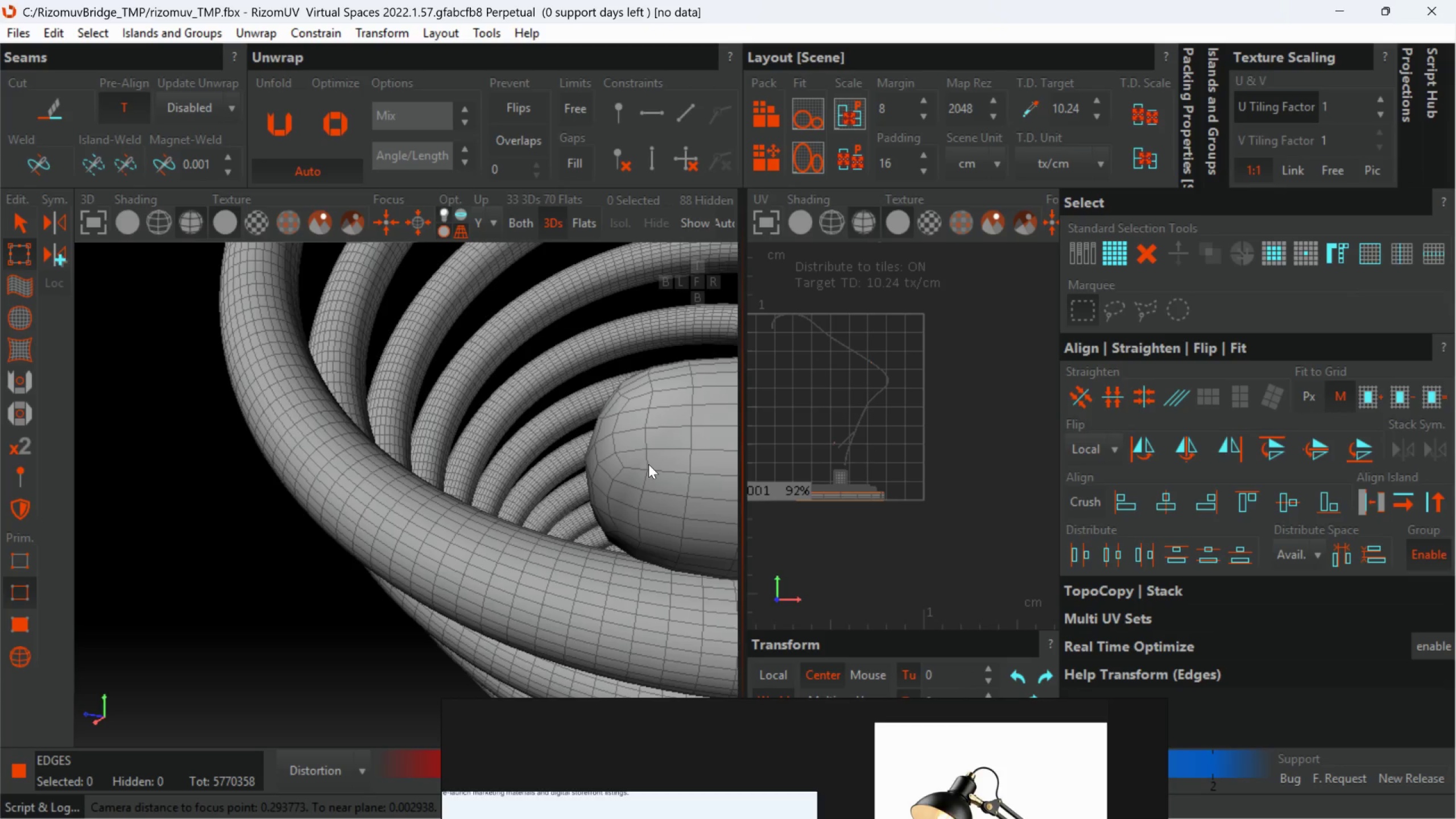 
double_click([648, 464])
 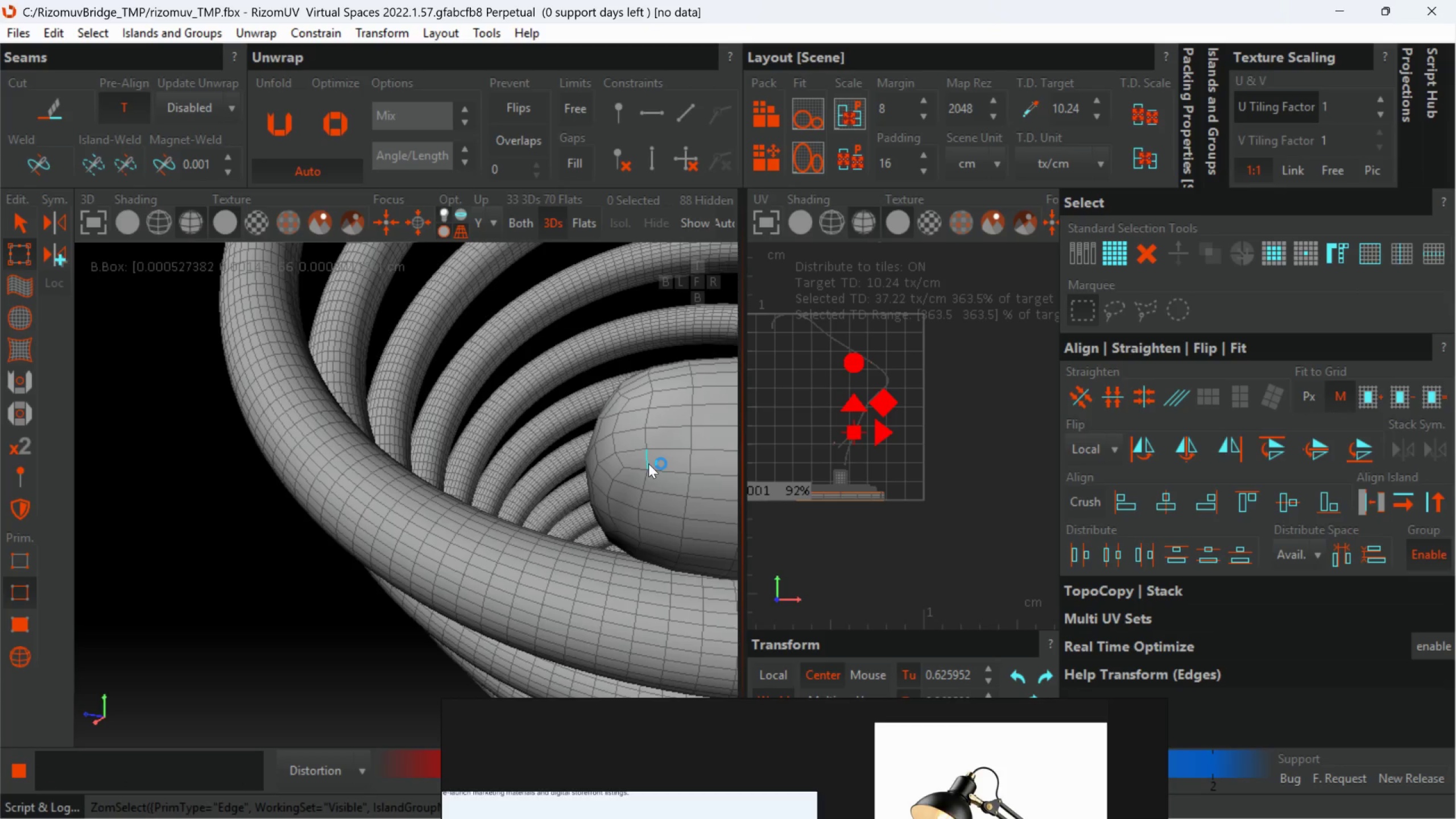 
scroll: coordinate [541, 533], scroll_direction: down, amount: 15.0
 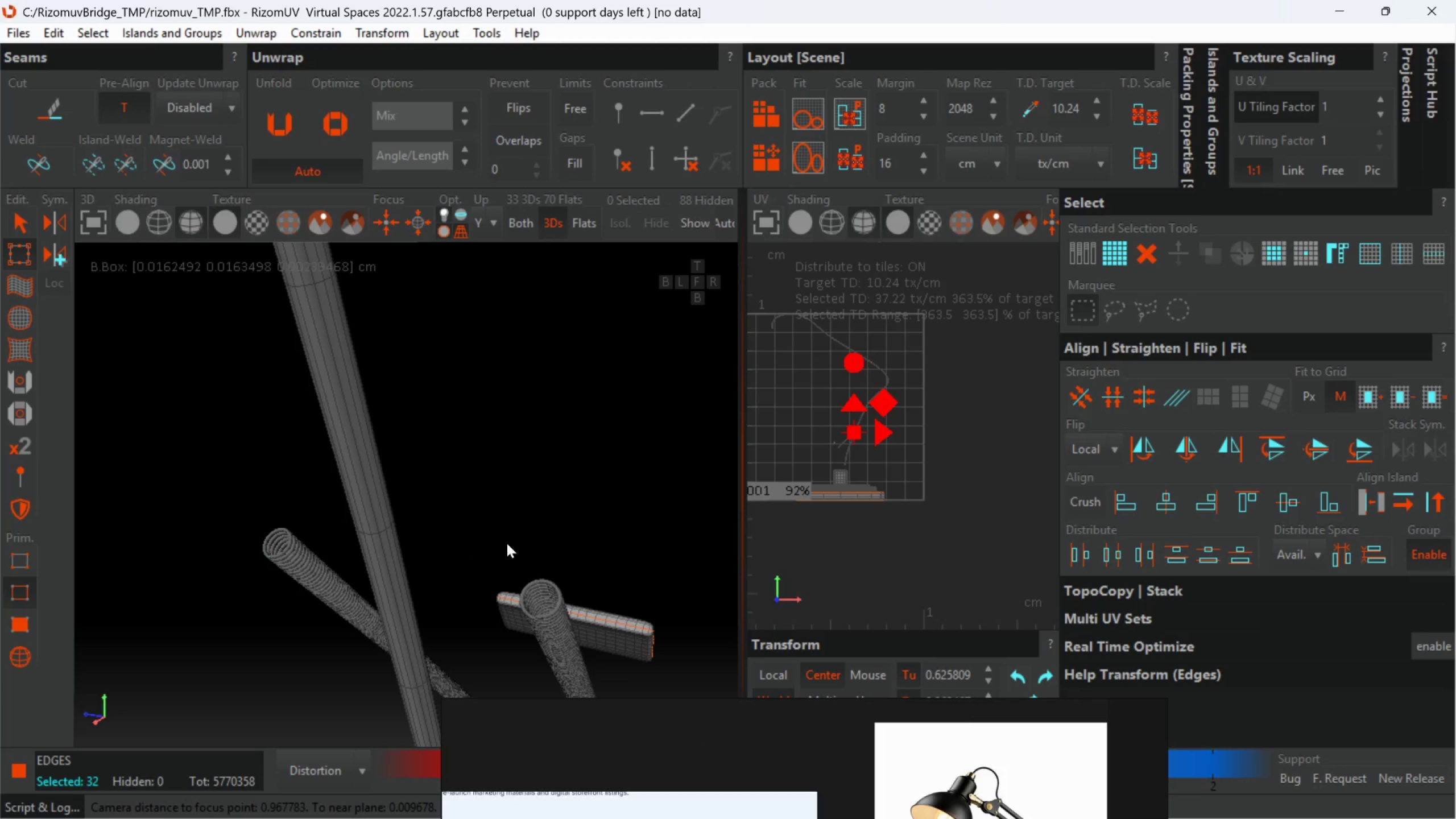 
scroll: coordinate [290, 577], scroll_direction: up, amount: 5.0
 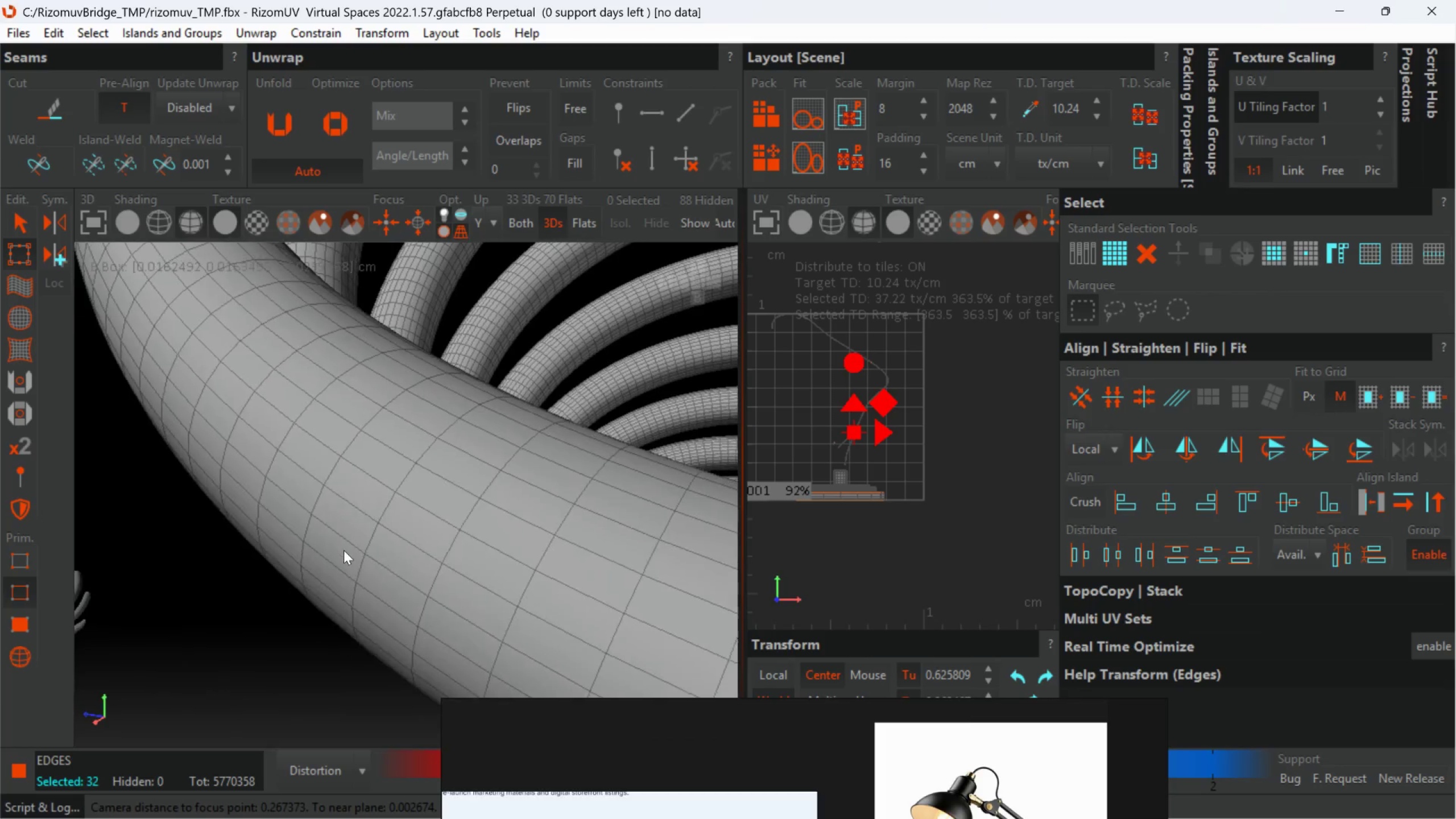 
scroll: coordinate [338, 549], scroll_direction: down, amount: 10.0
 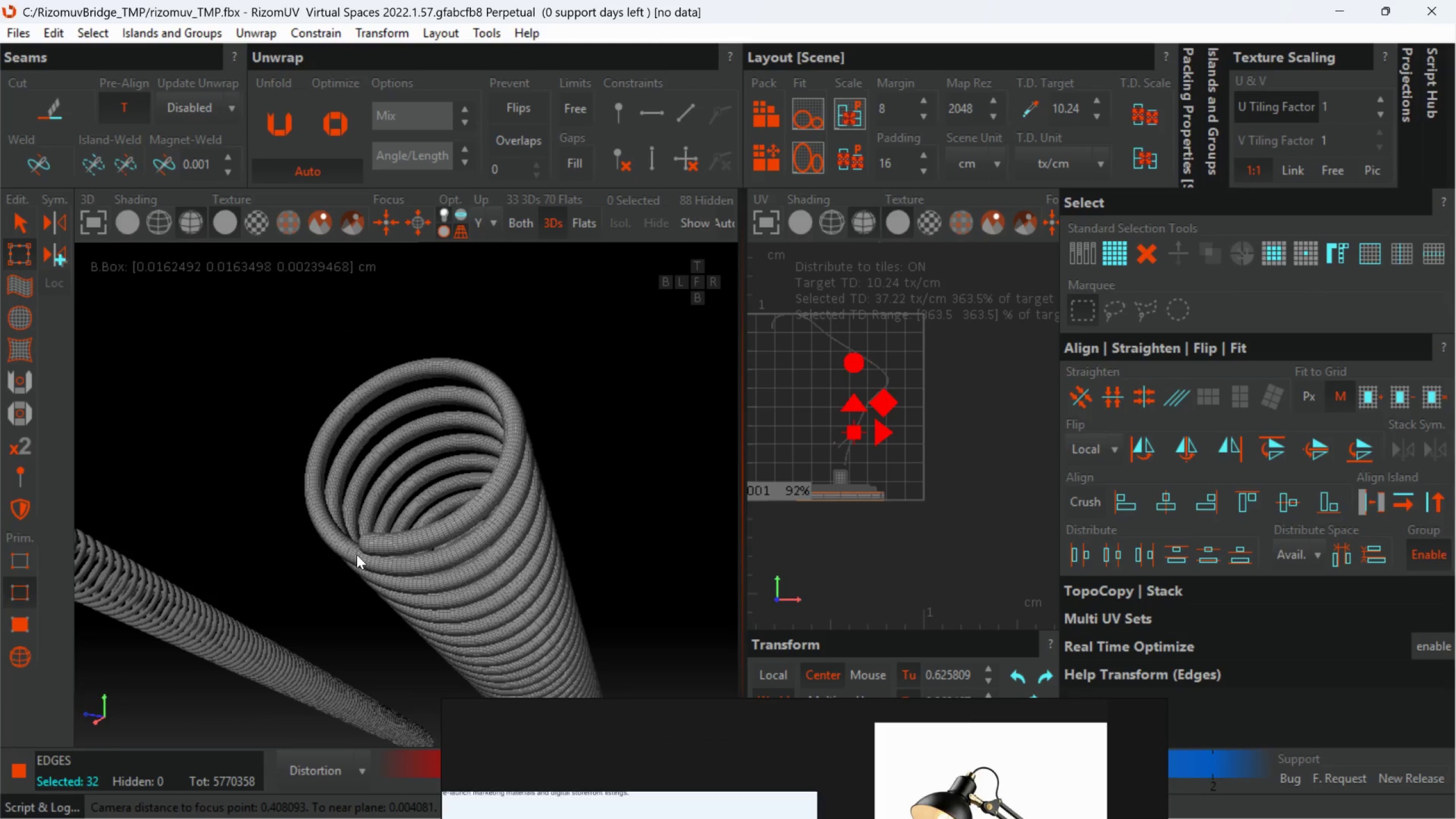 
hold_key(key=AltLeft, duration=0.67)
 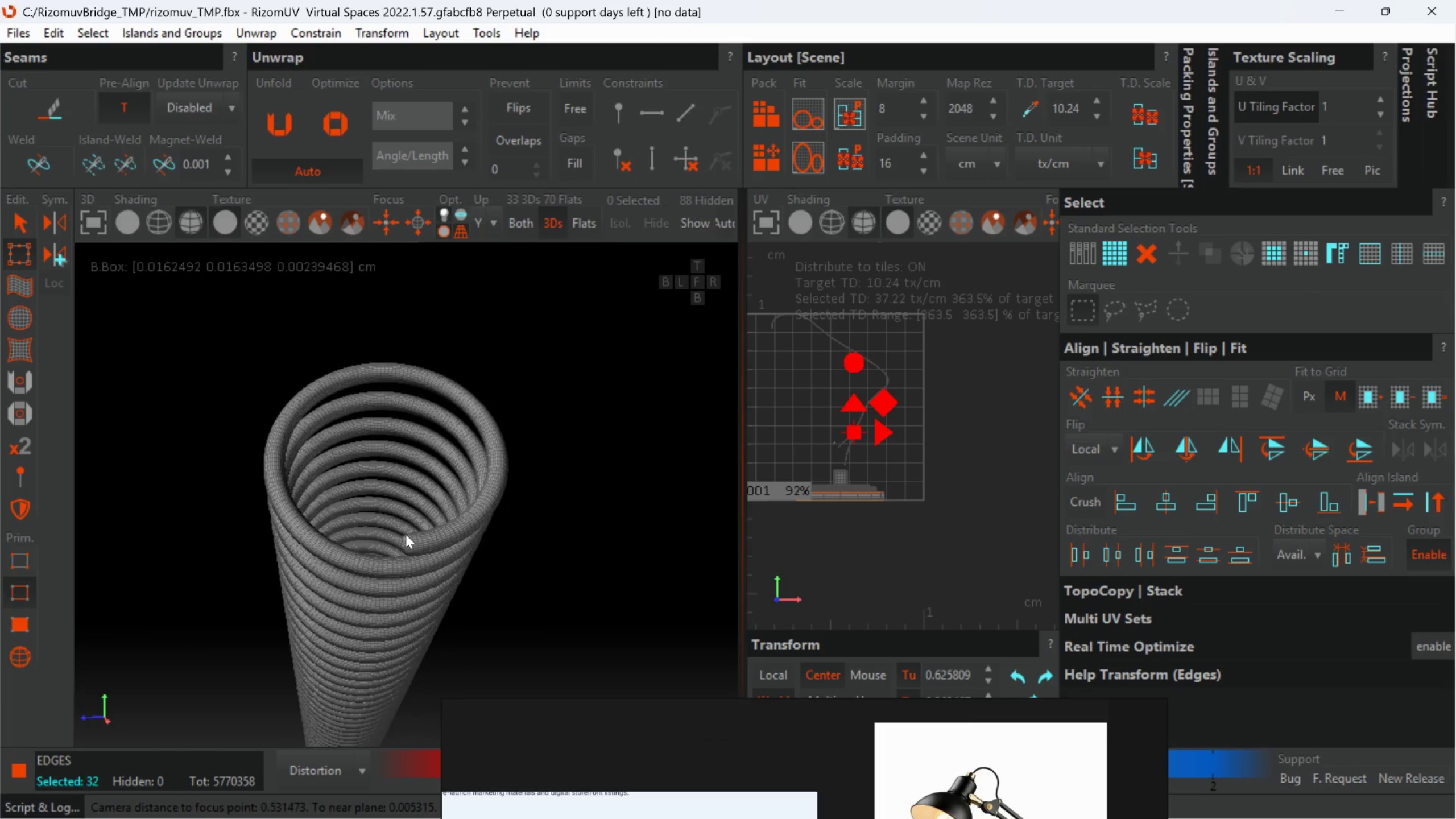 
scroll: coordinate [406, 534], scroll_direction: up, amount: 2.0
 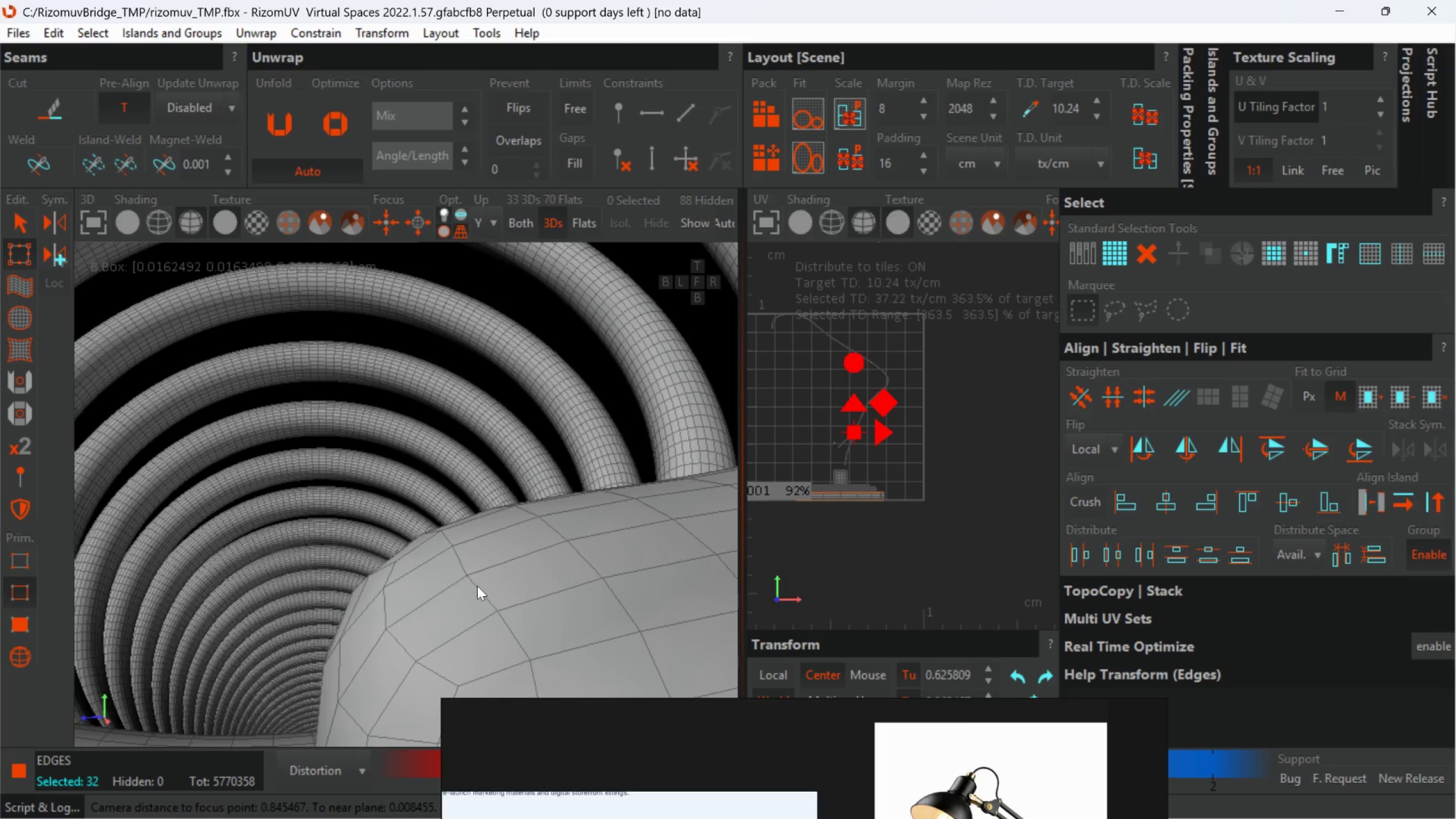 
hold_key(key=ControlLeft, duration=1.5)
left_click([478, 585])
 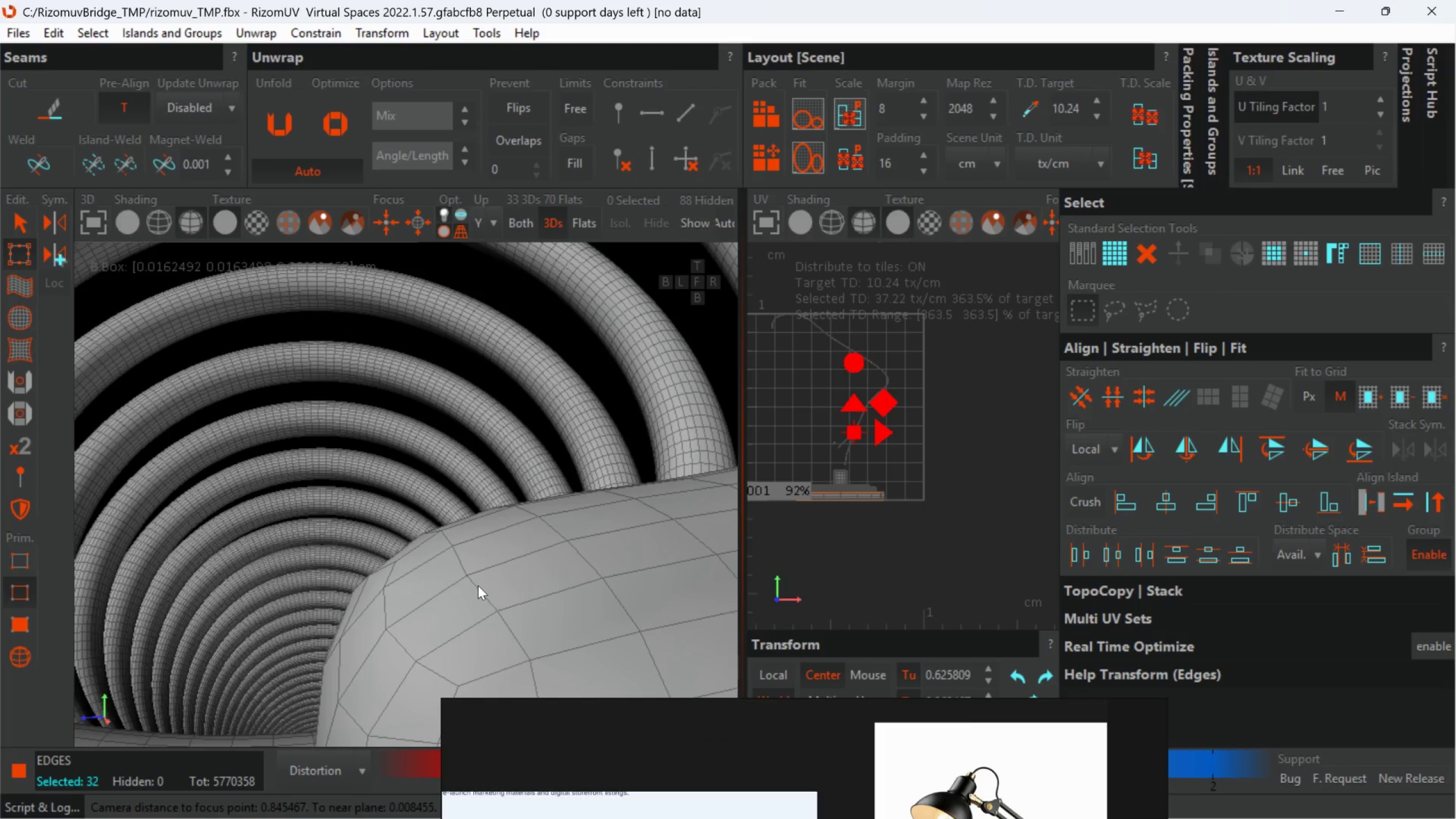 
double_click([478, 585])
 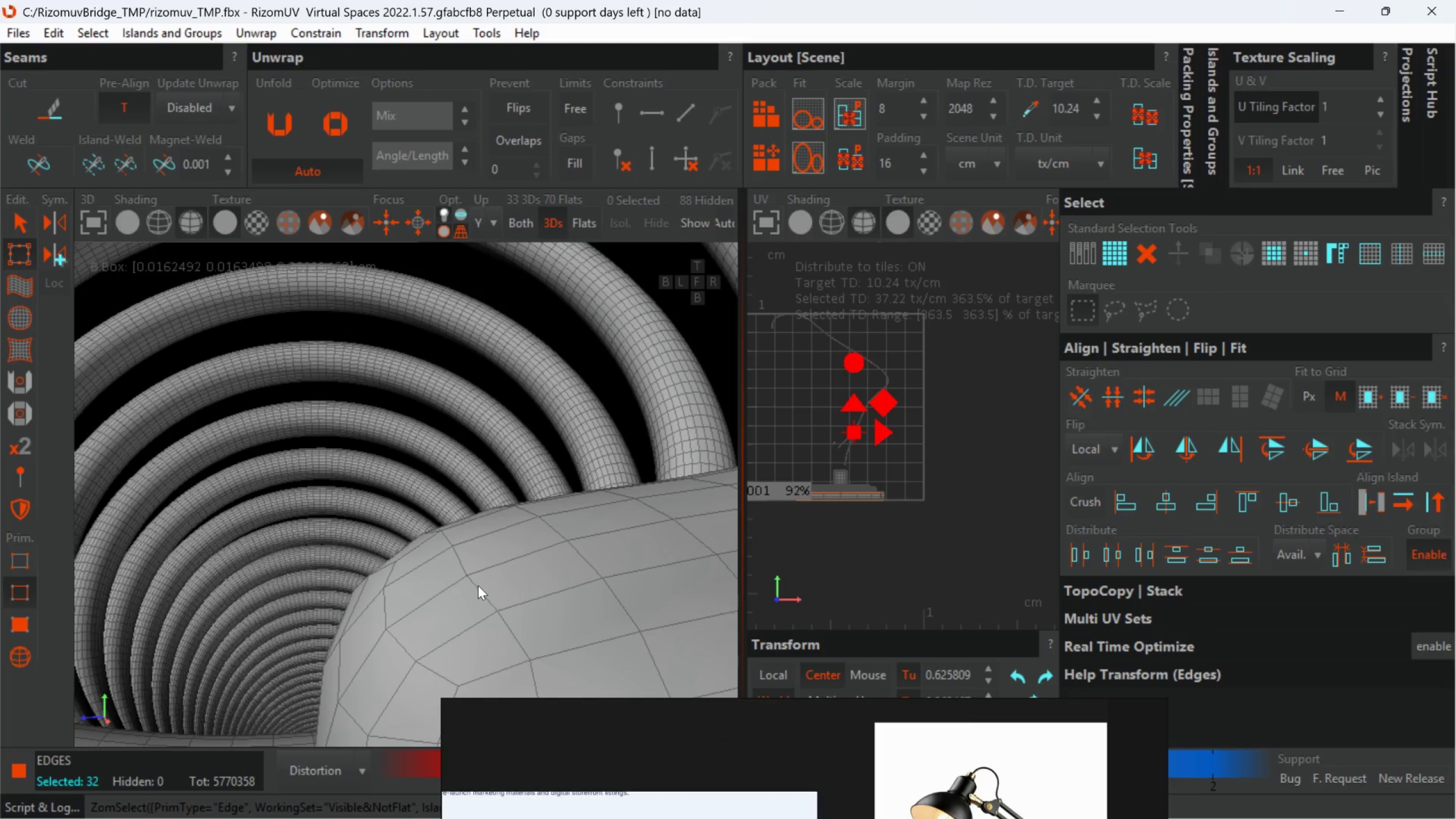 
key(Control+ControlLeft)
 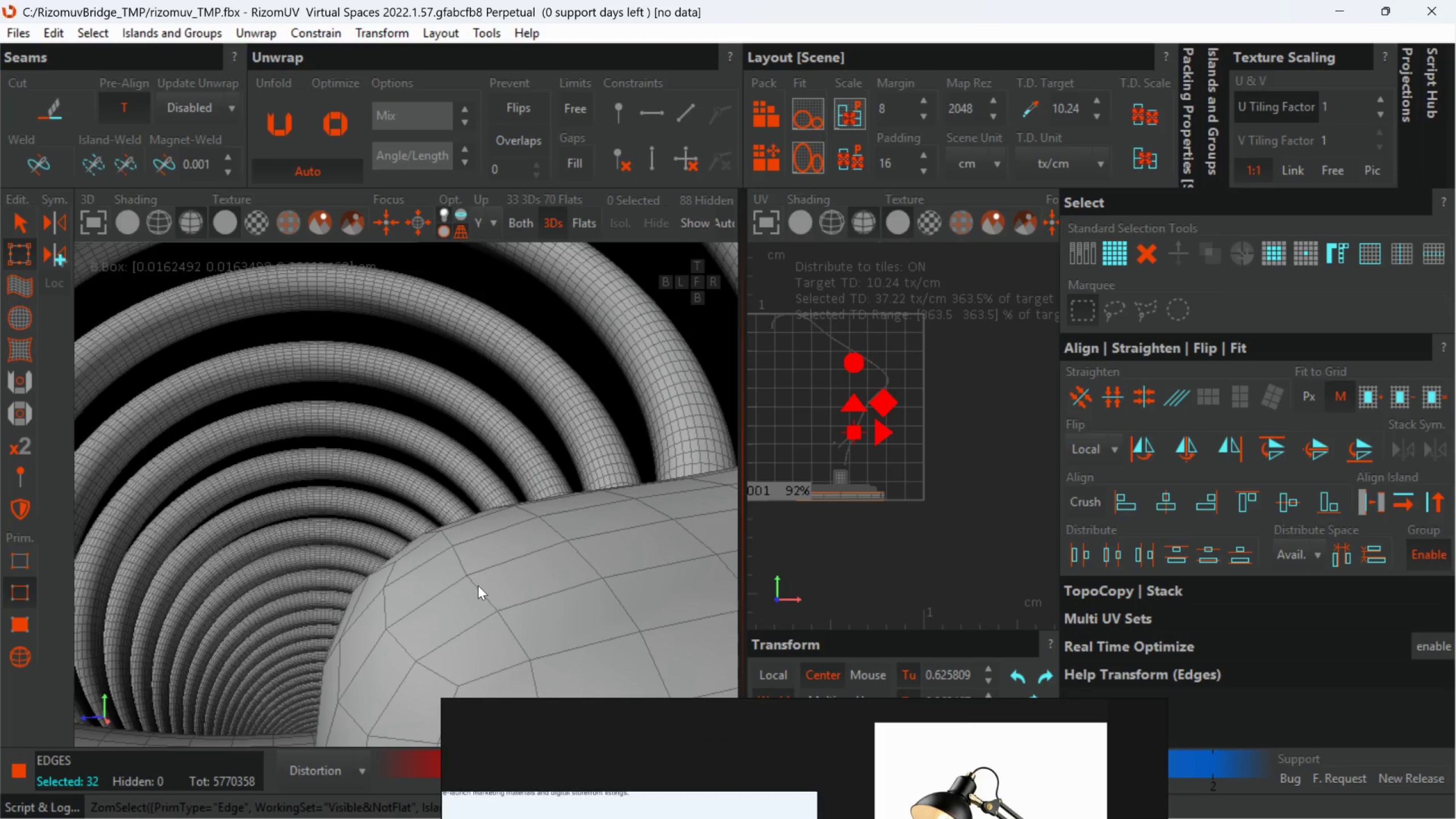 
key(Control+ControlLeft)
 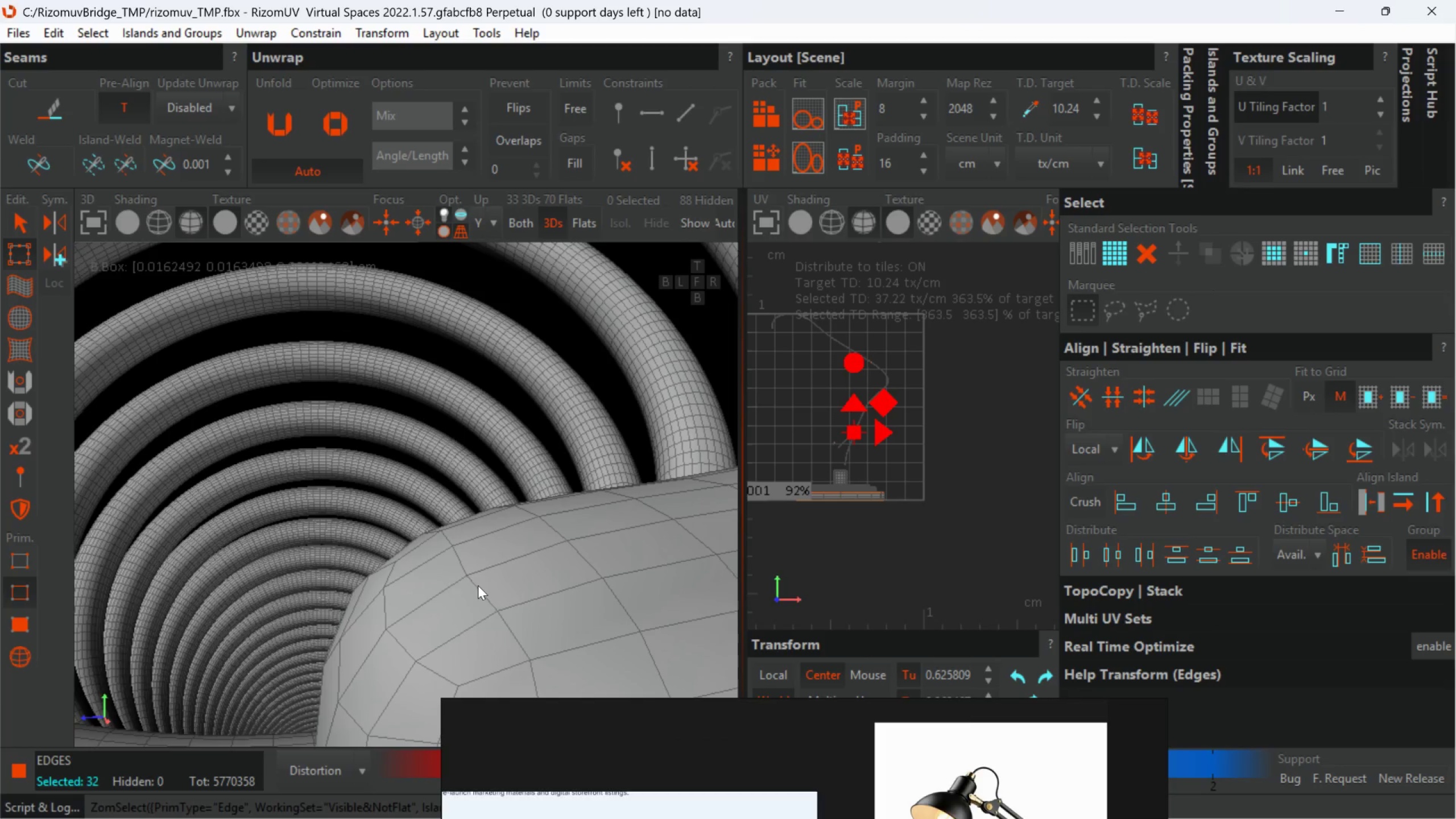 
key(Control+ControlLeft)
 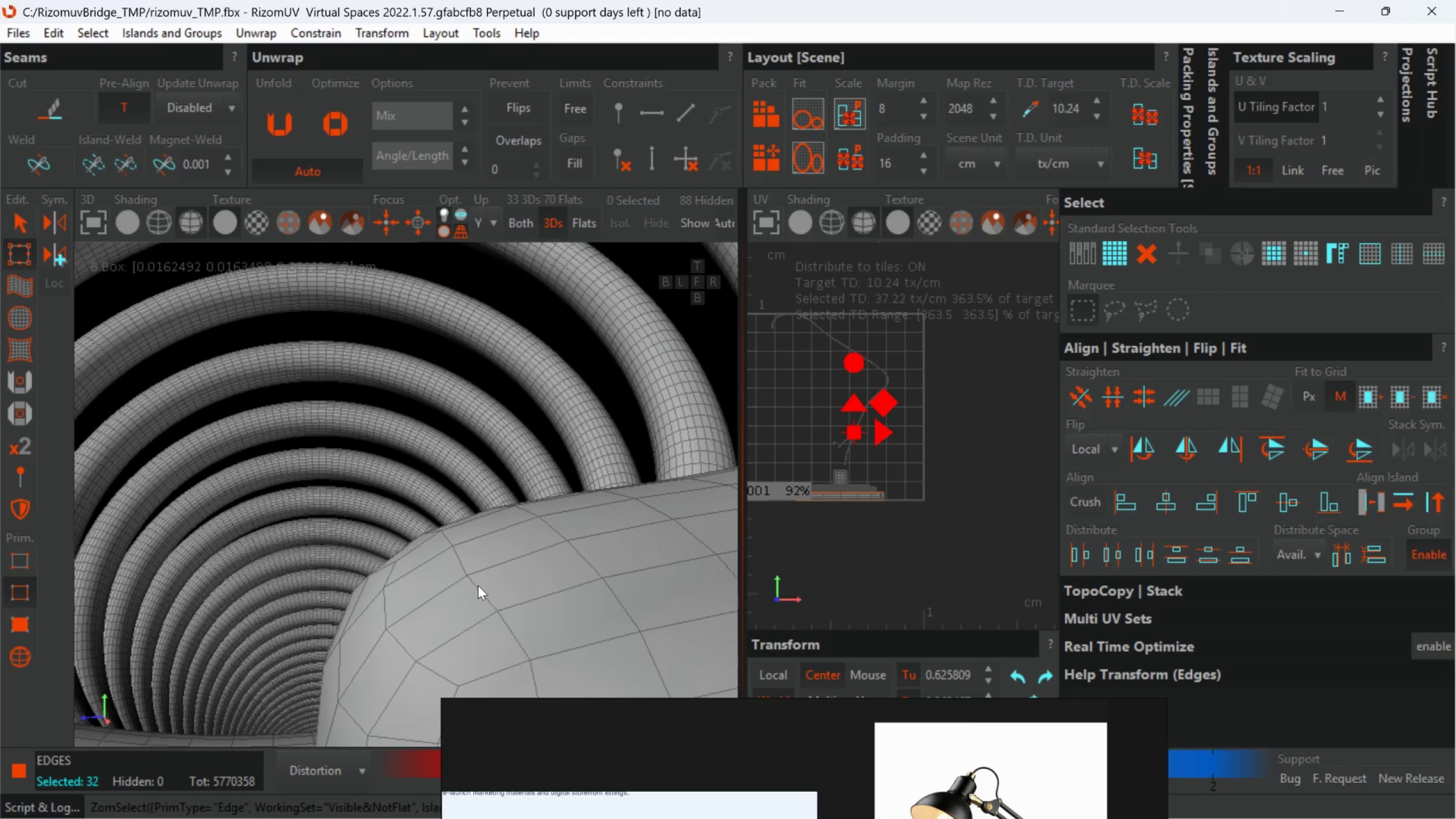 
key(Control+ControlLeft)
 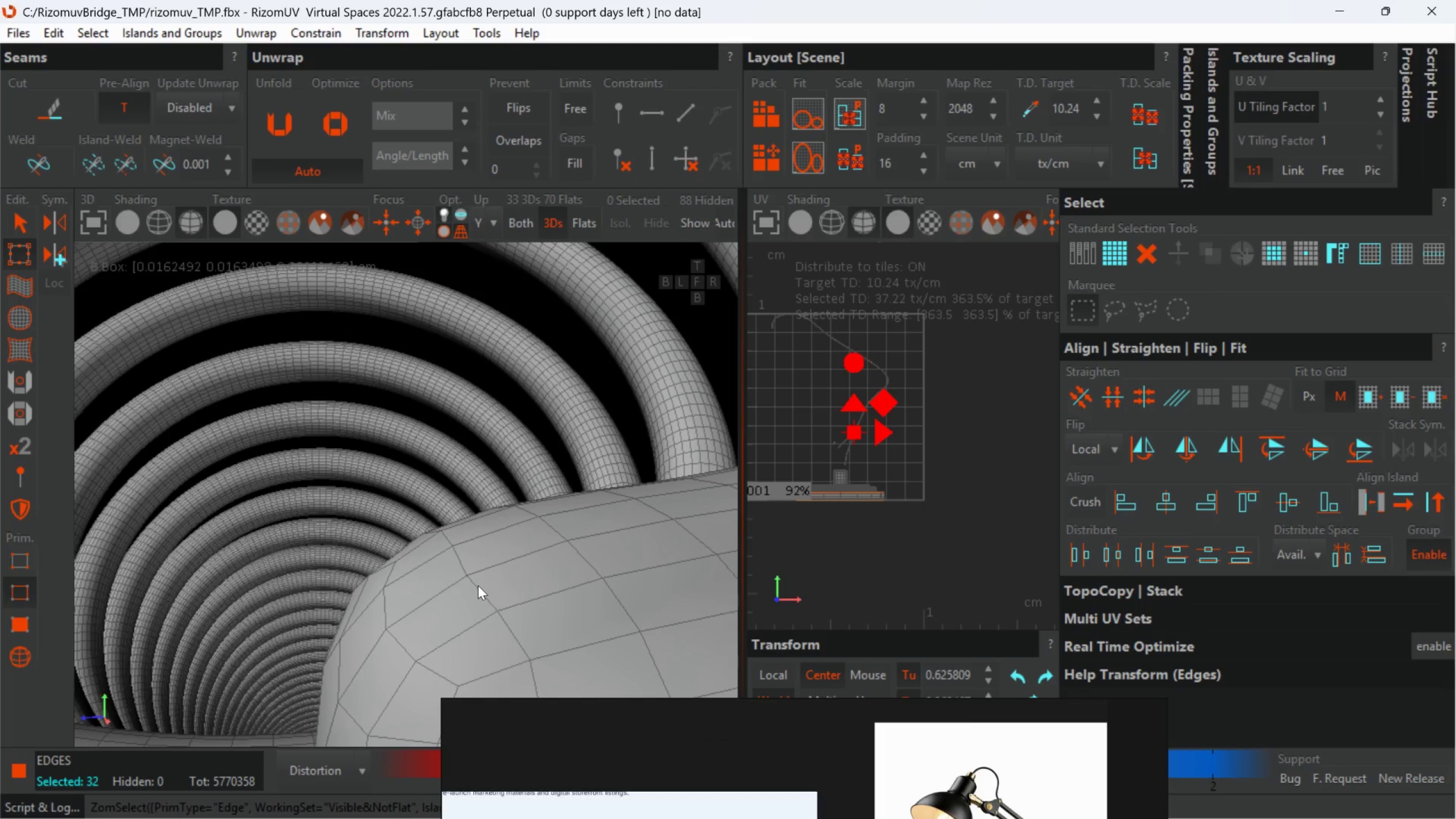 
key(Control+ControlLeft)
 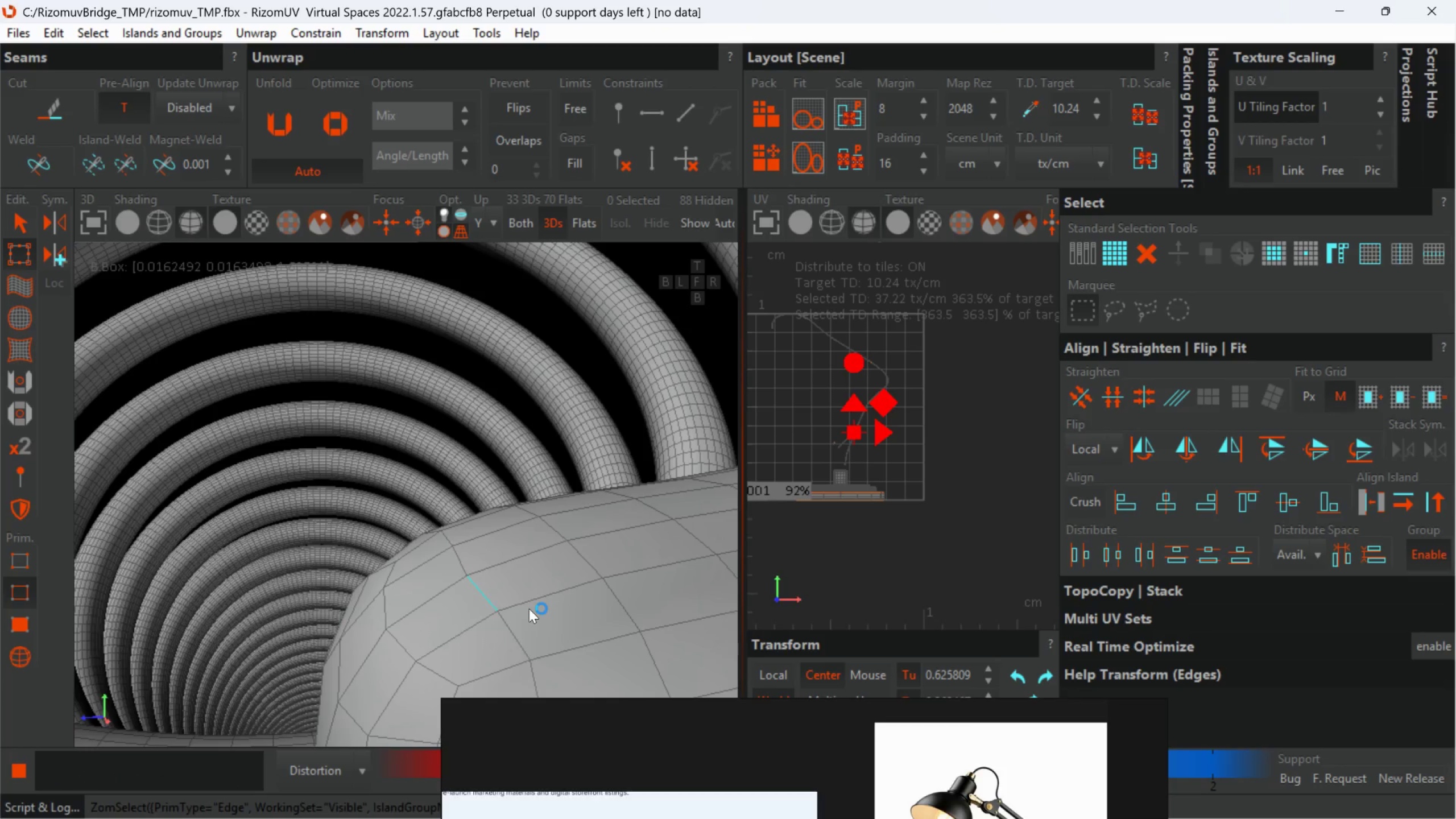 
hold_key(key=ControlLeft, duration=1.3)
left_click([529, 605])
 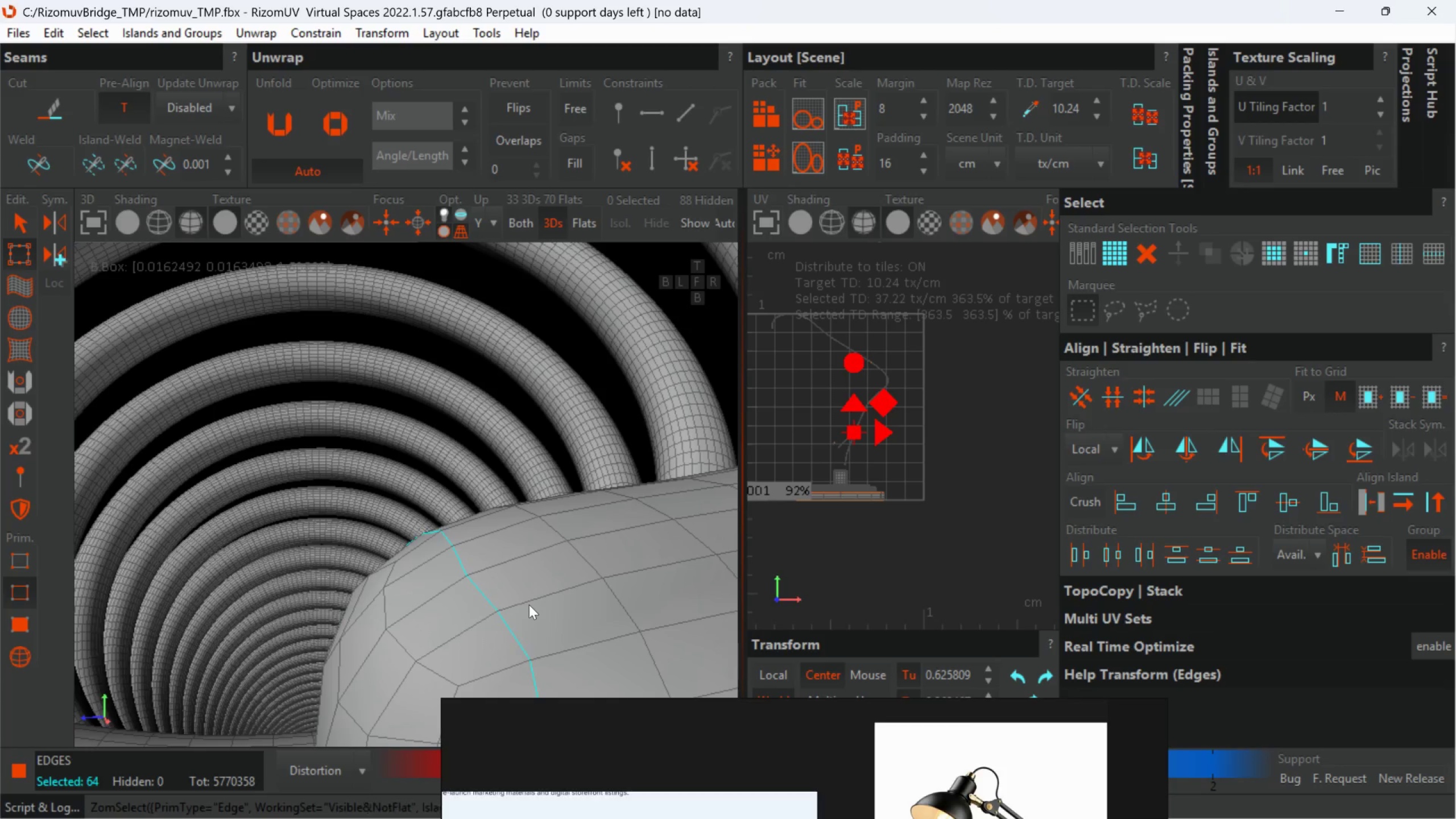 
double_click([529, 605])
 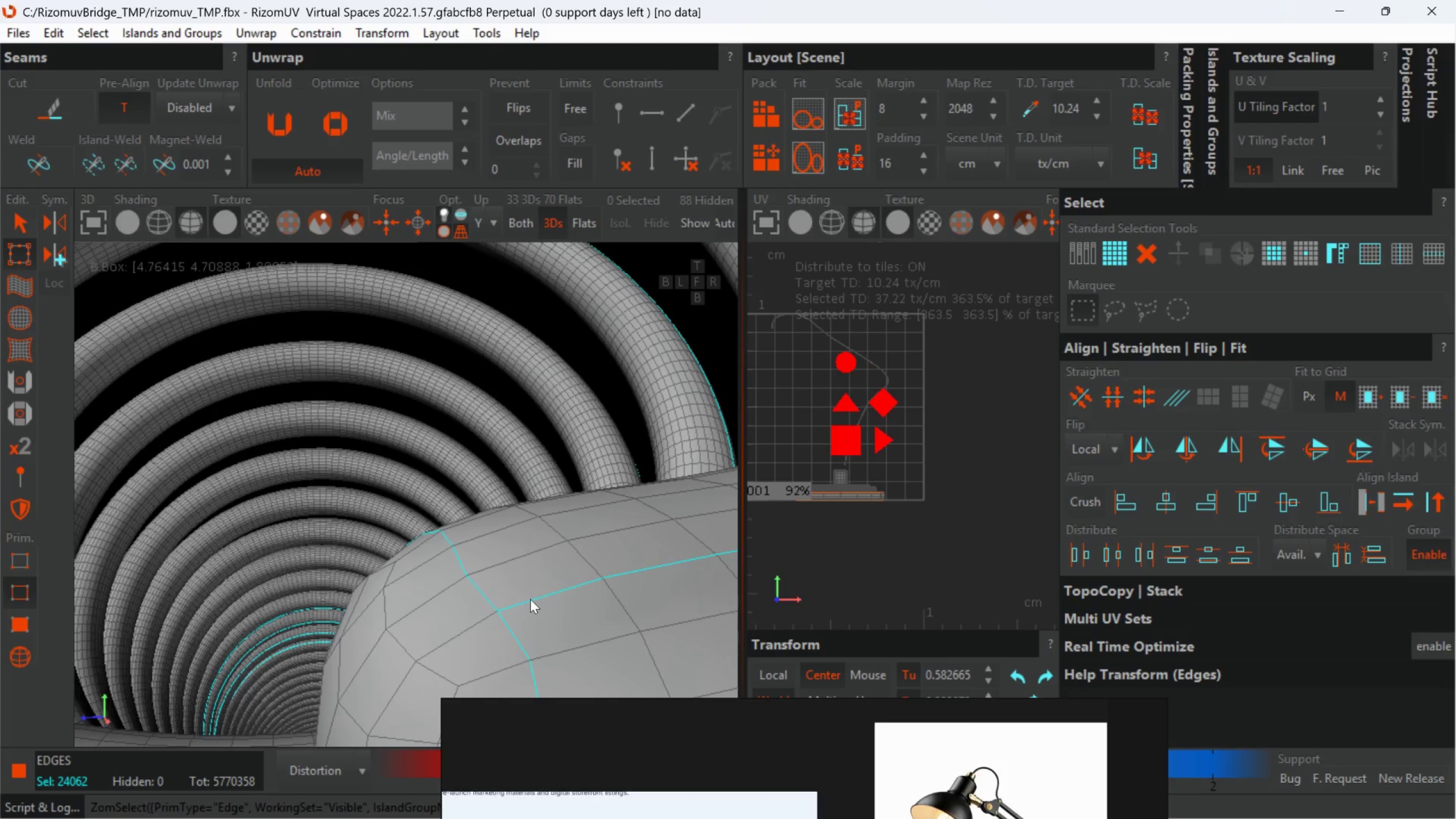 
scroll: coordinate [457, 619], scroll_direction: down, amount: 16.0
 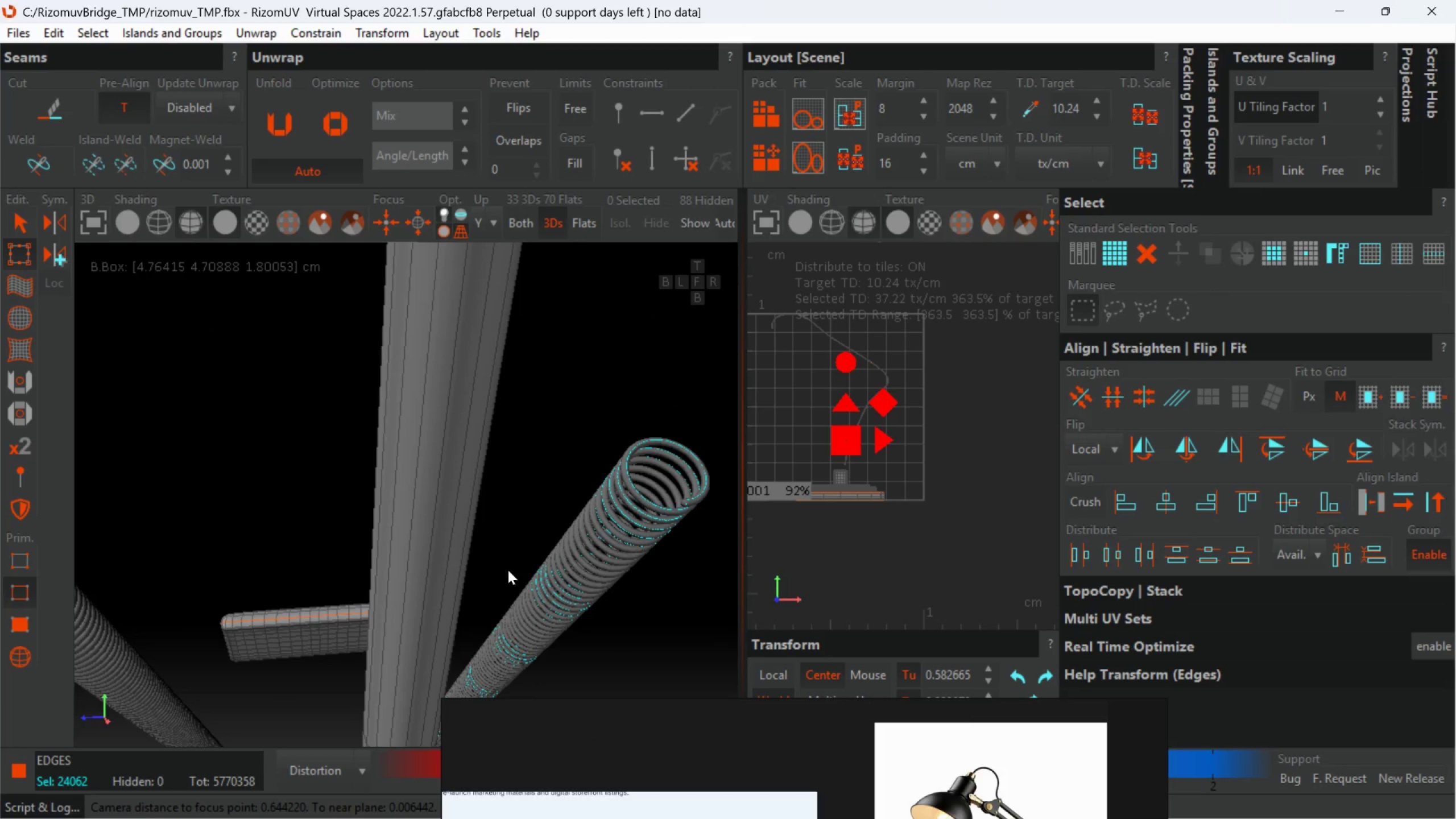 
scroll: coordinate [396, 530], scroll_direction: up, amount: 2.0
 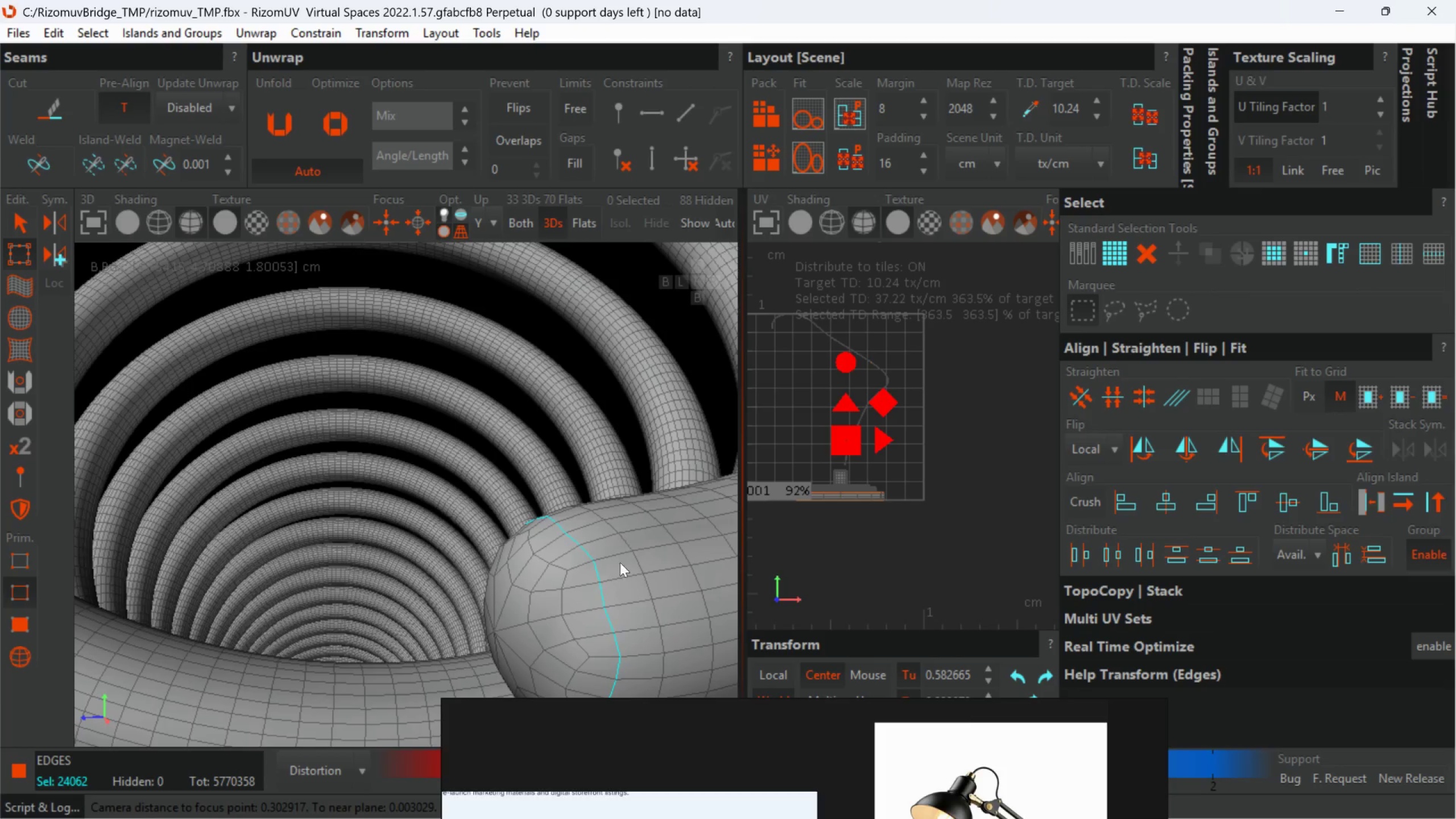 
hold_key(key=ControlLeft, duration=1.5)
double_click([617, 605])
 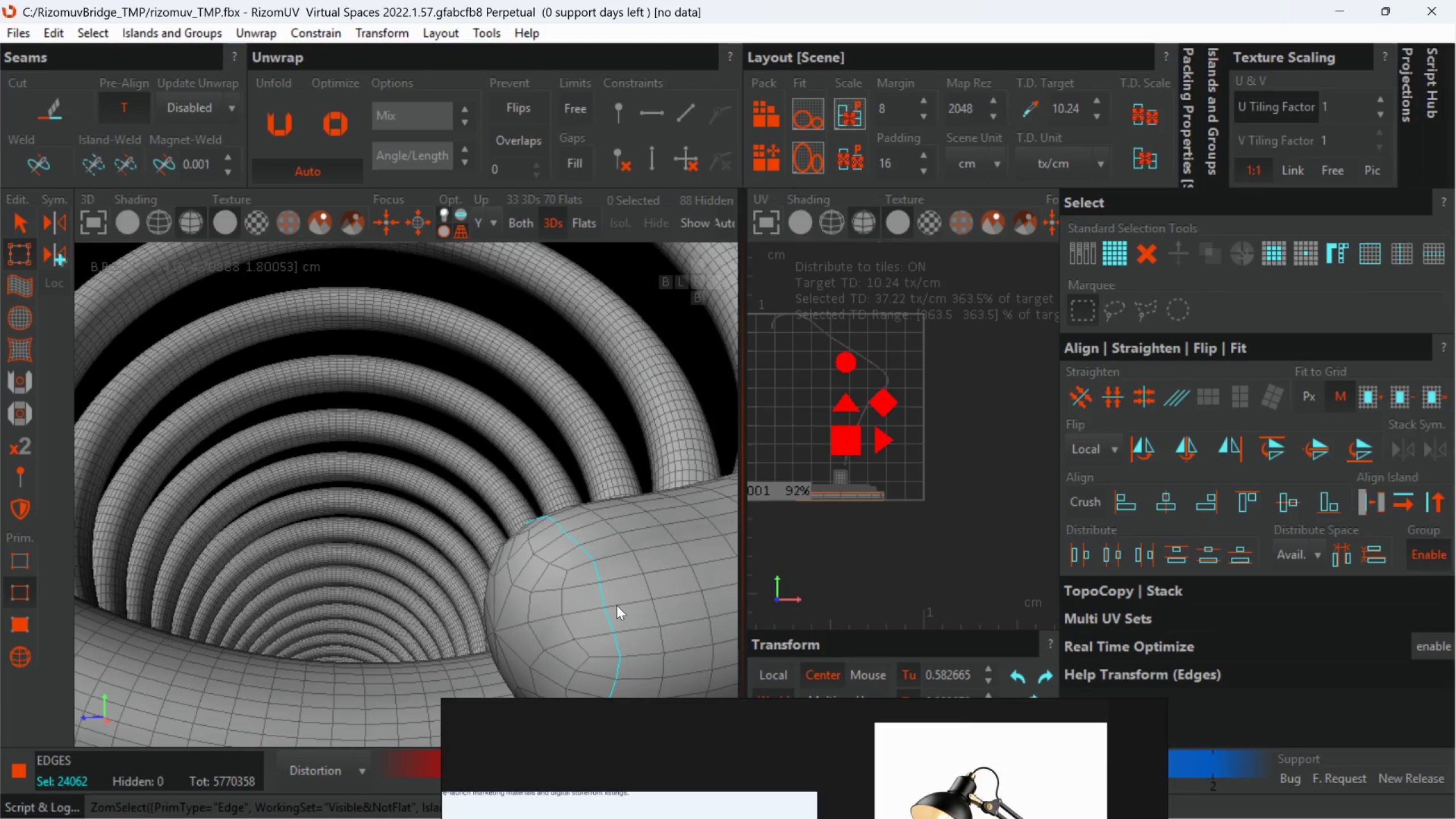 
hold_key(key=ControlLeft, duration=0.48)
triple_click([617, 605])
 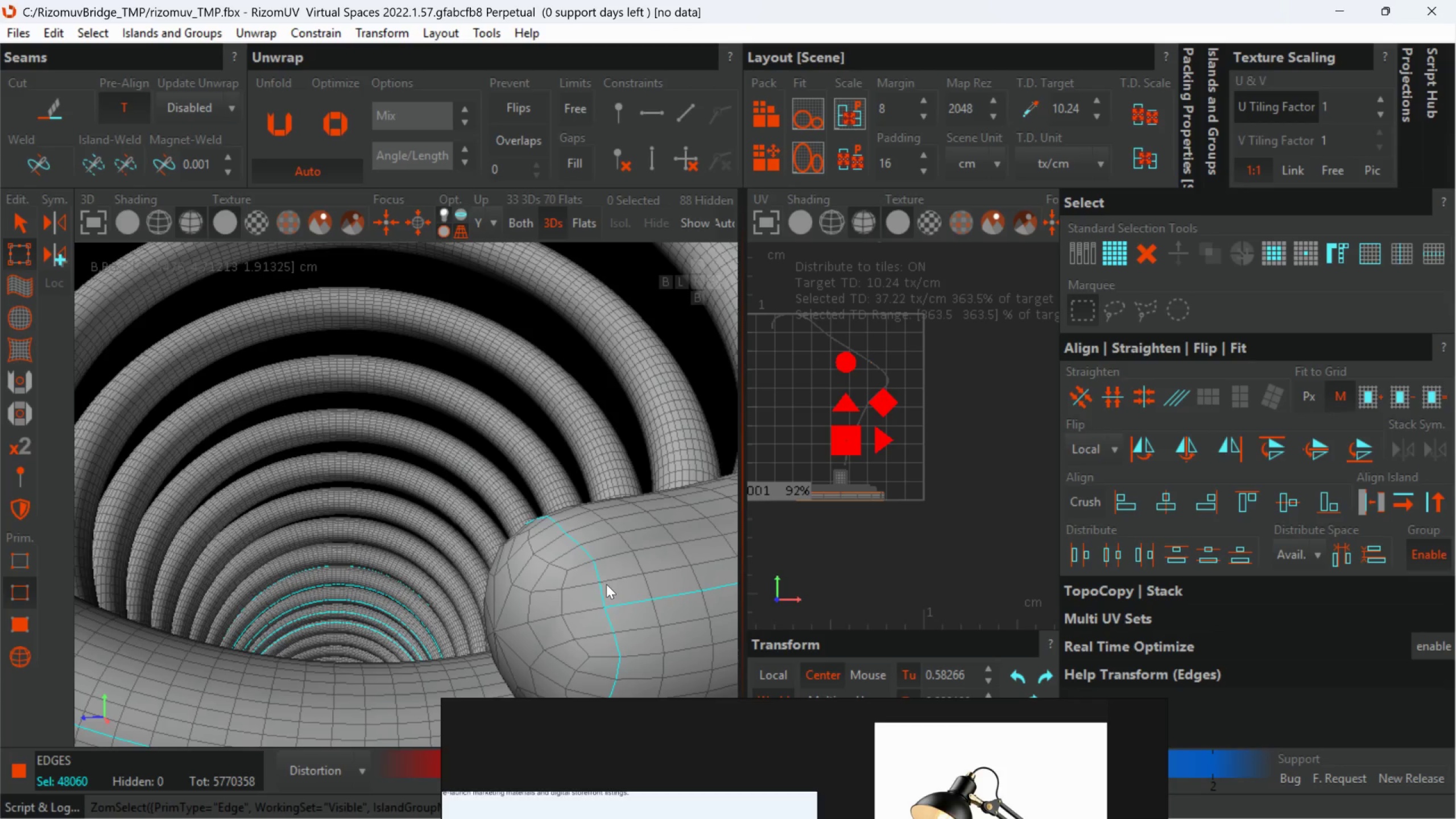 
wait(6.19)
 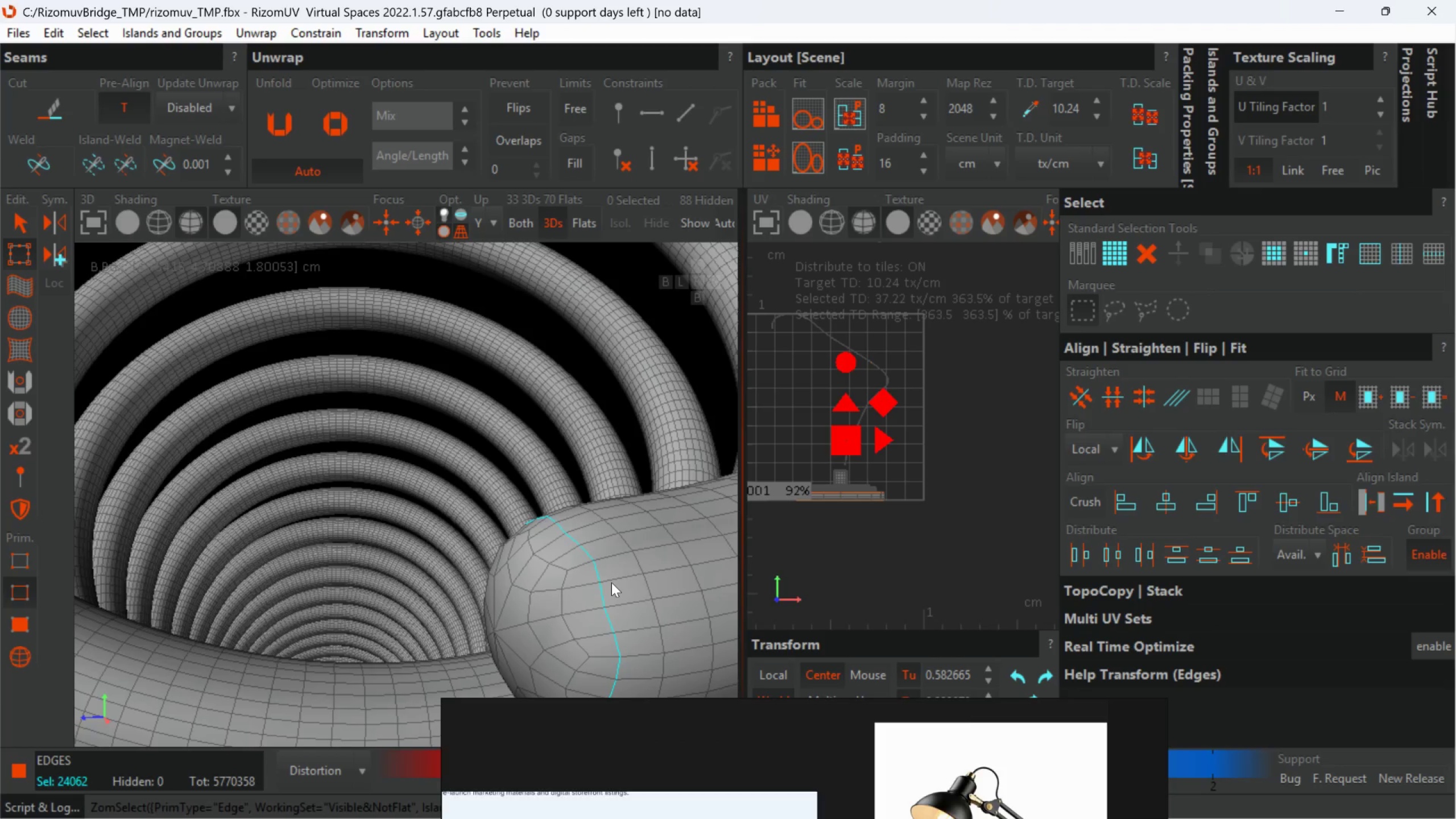 
key(C)
 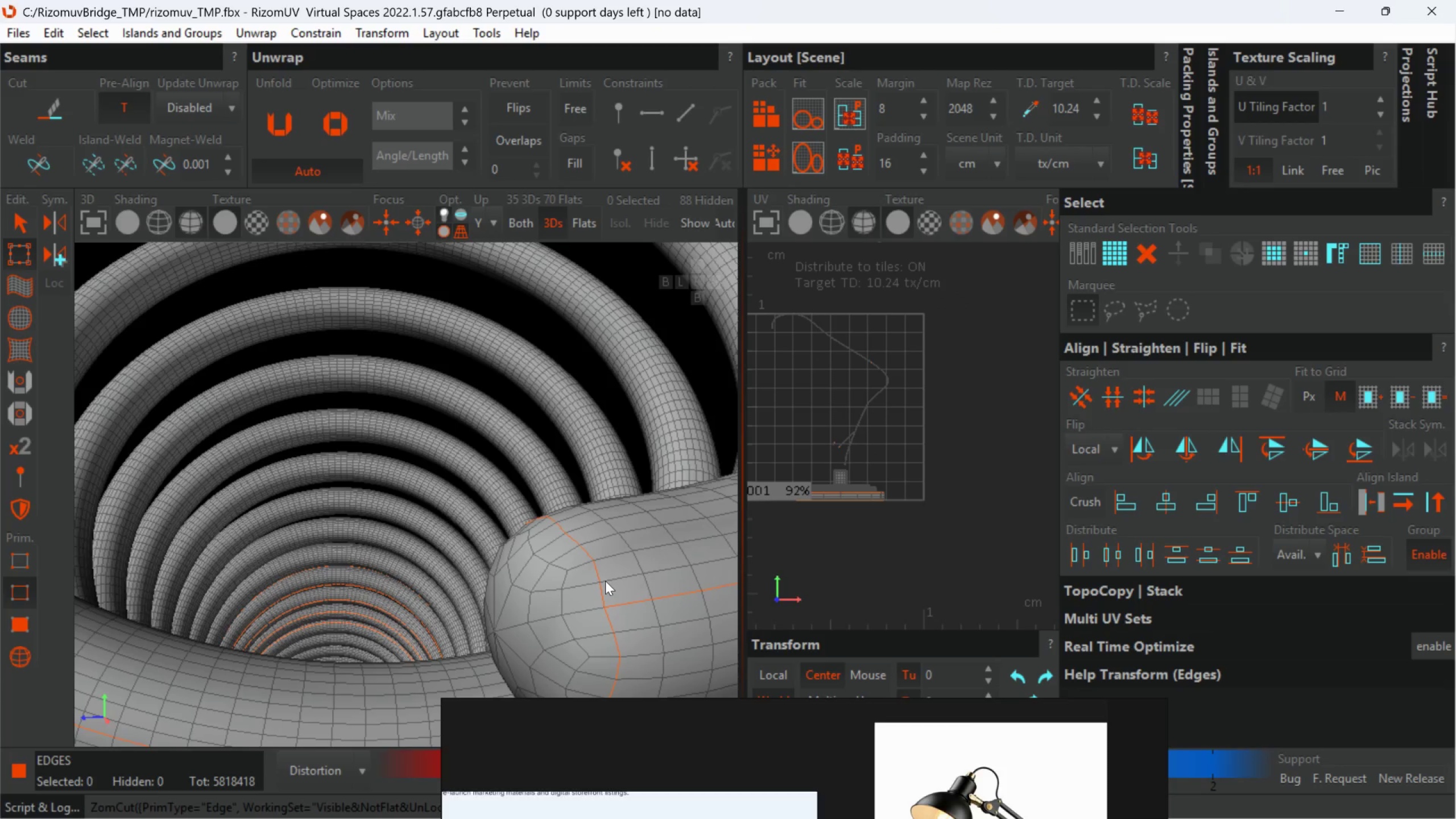 
wait(18.16)
 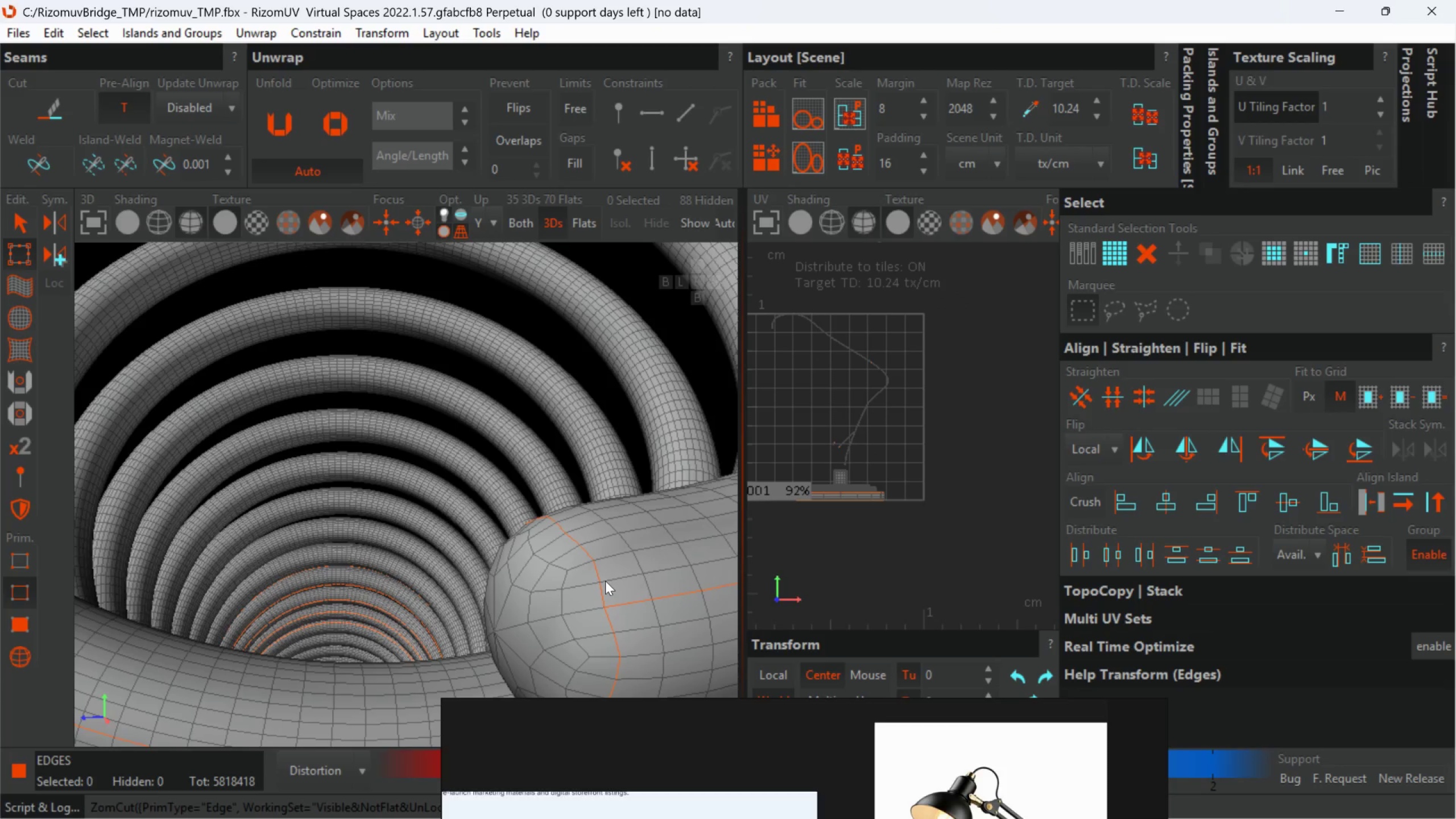 
scroll: coordinate [473, 570], scroll_direction: down, amount: 21.0
 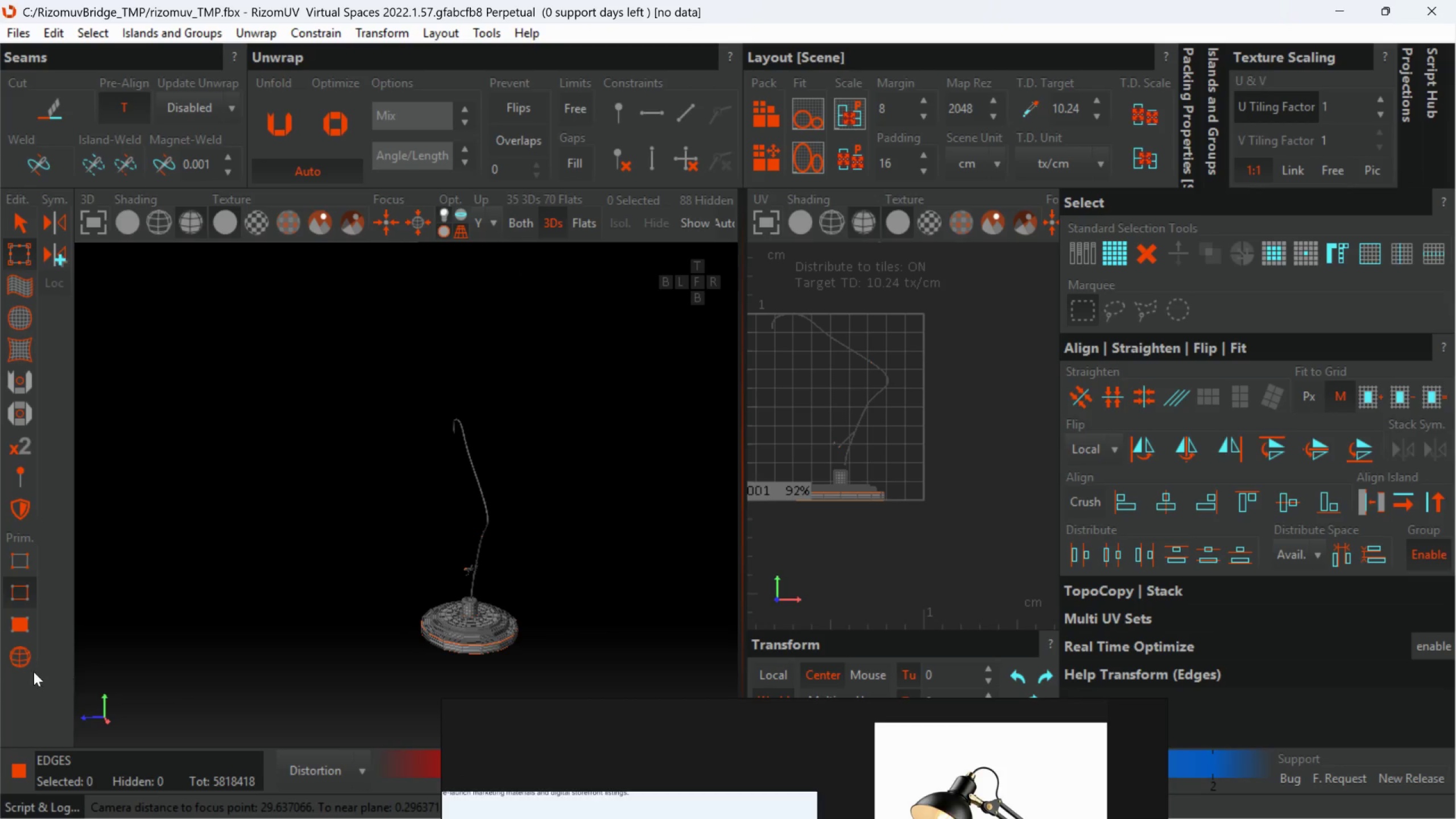 
left_click([23, 664])
 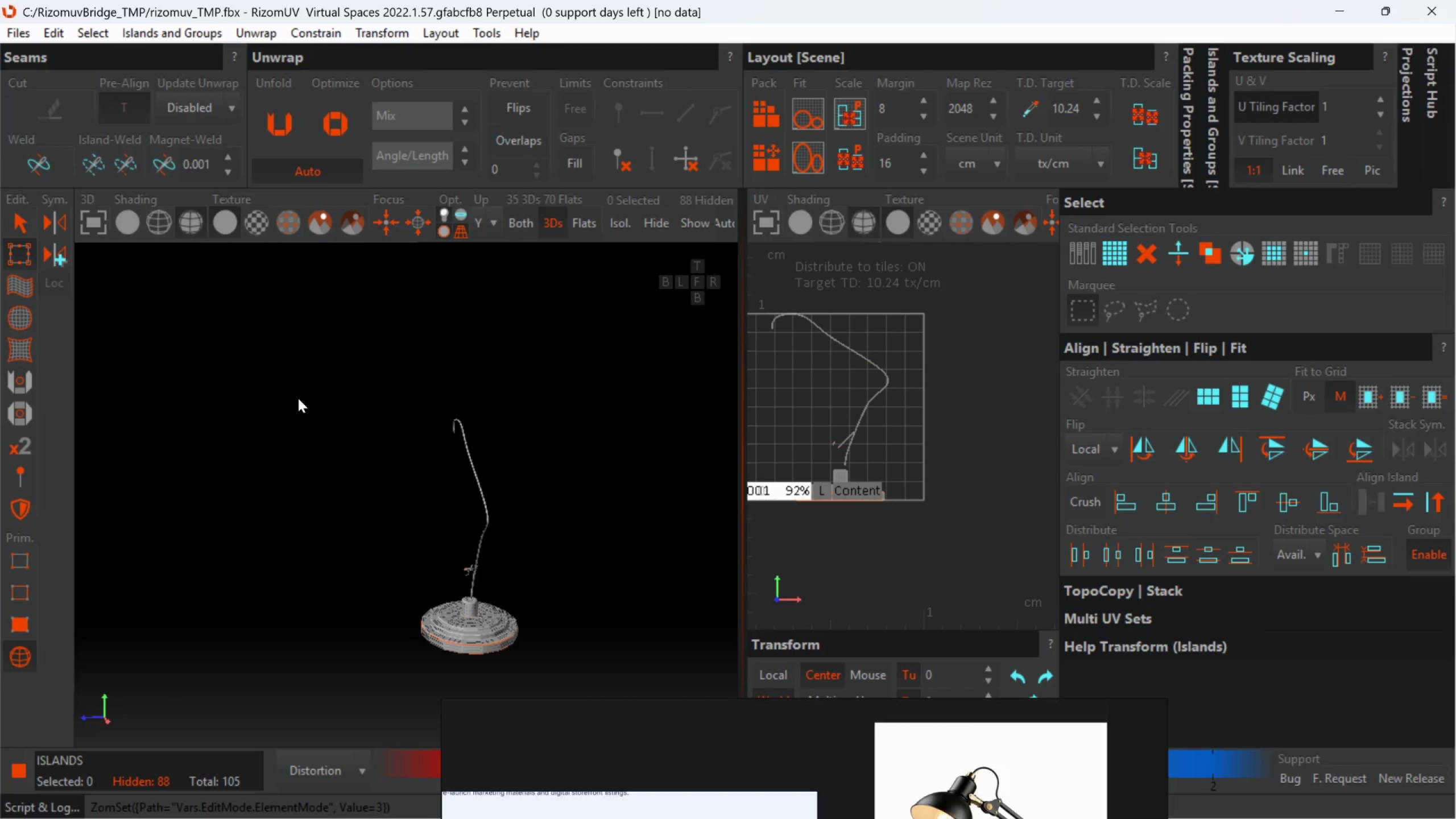 
left_click_drag(start_coordinate=[299, 396], to_coordinate=[626, 719])
 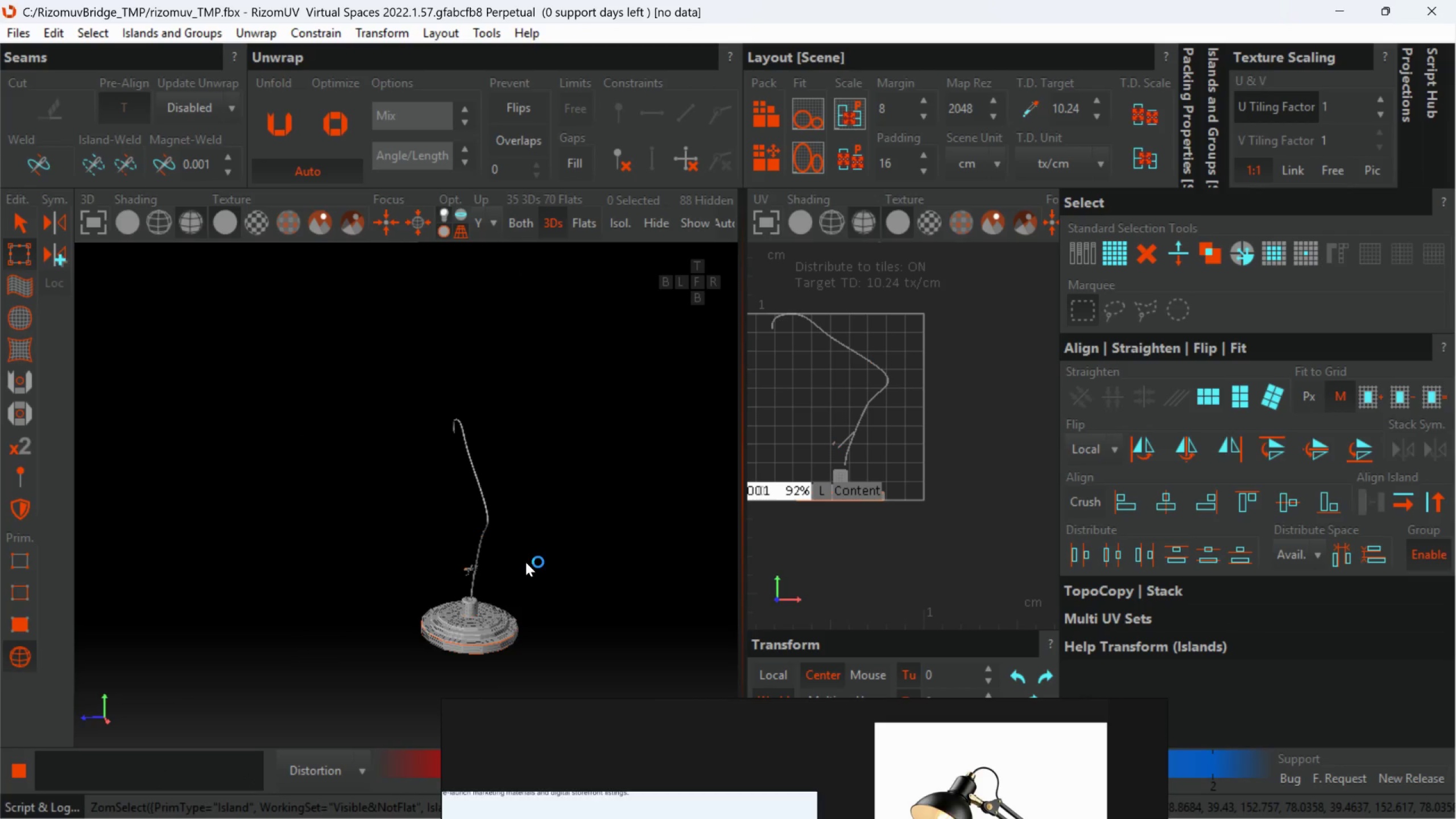 
wait(8.72)
 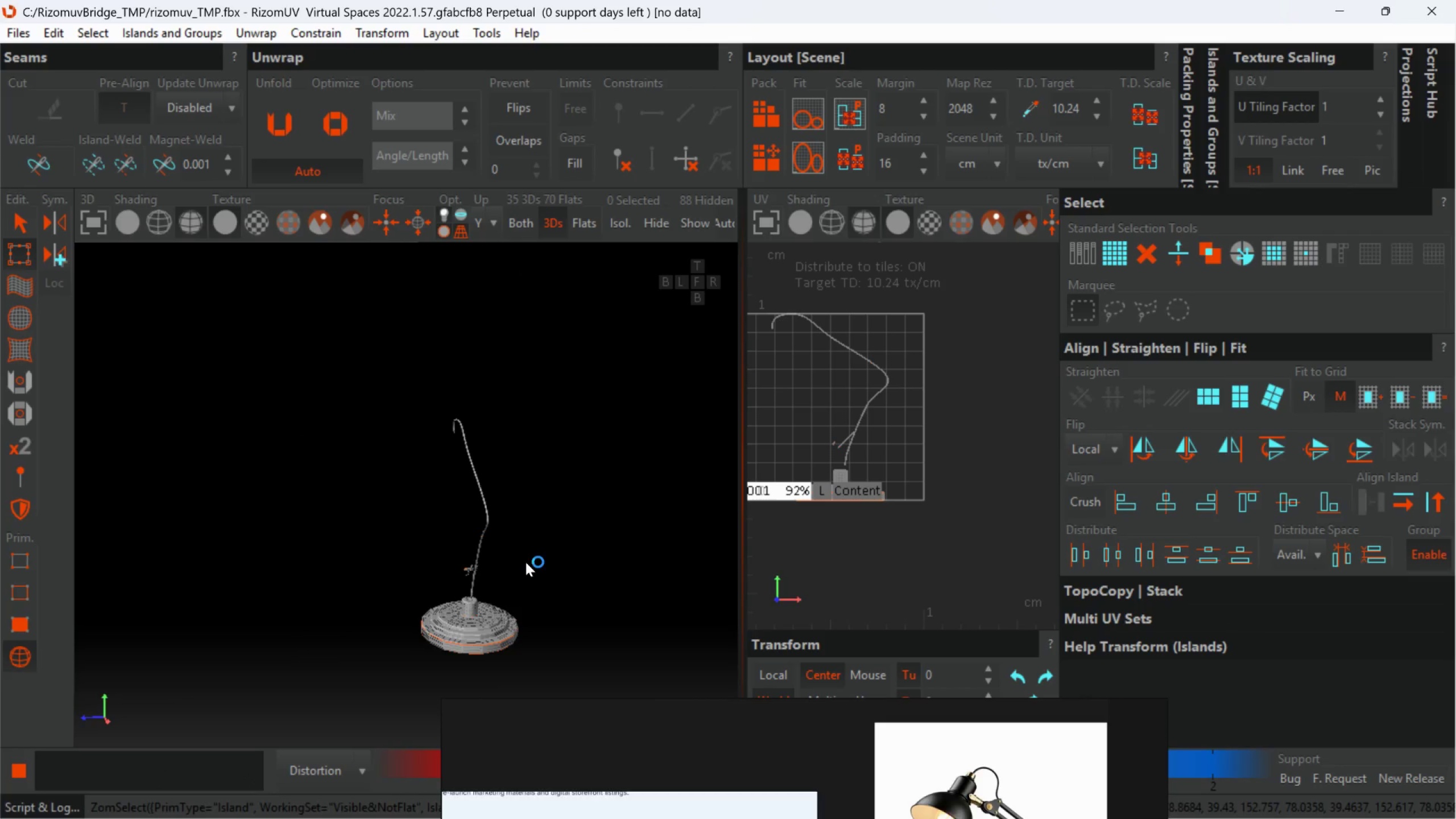 
key(P)
 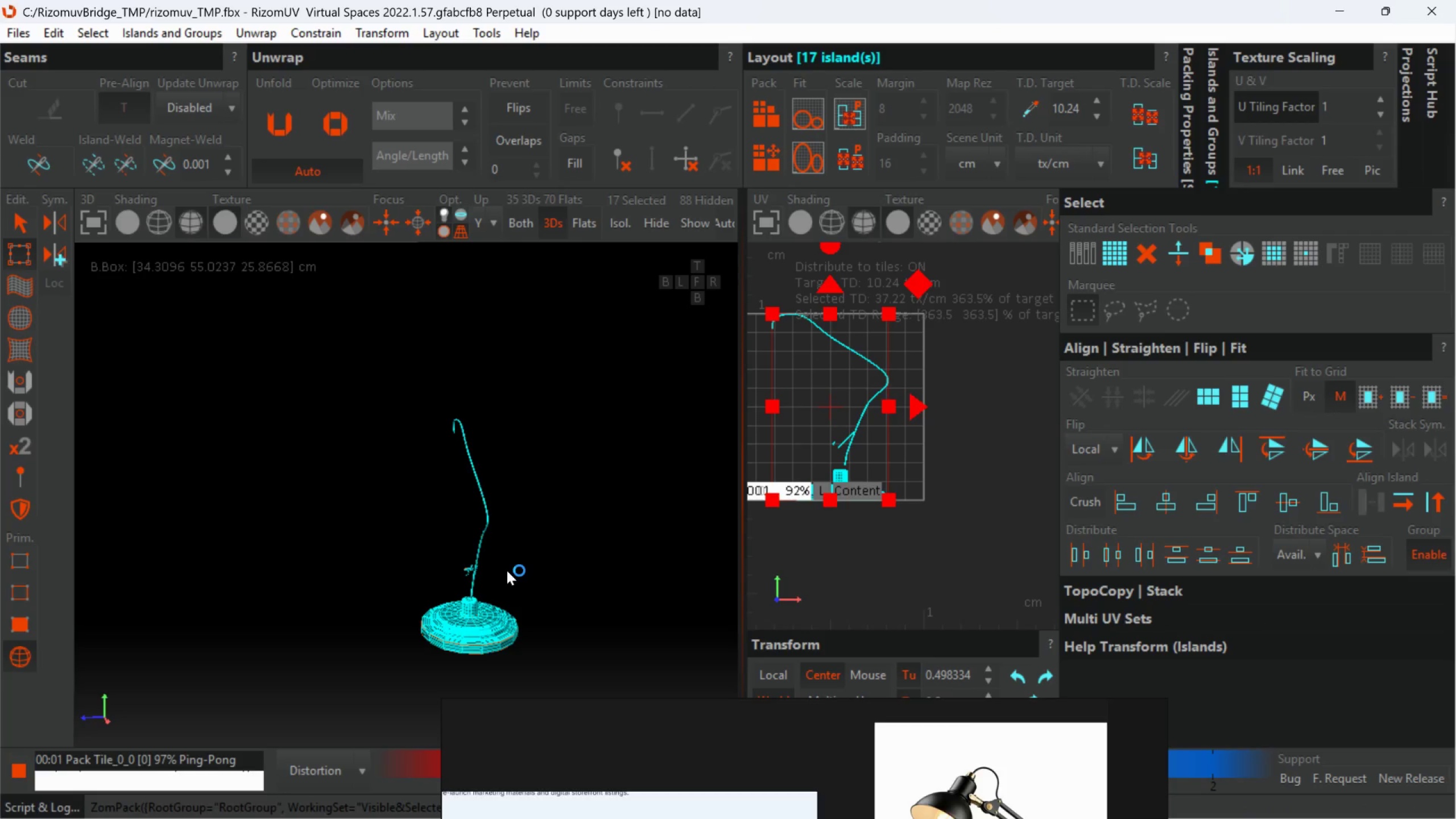 
wait(5.72)
 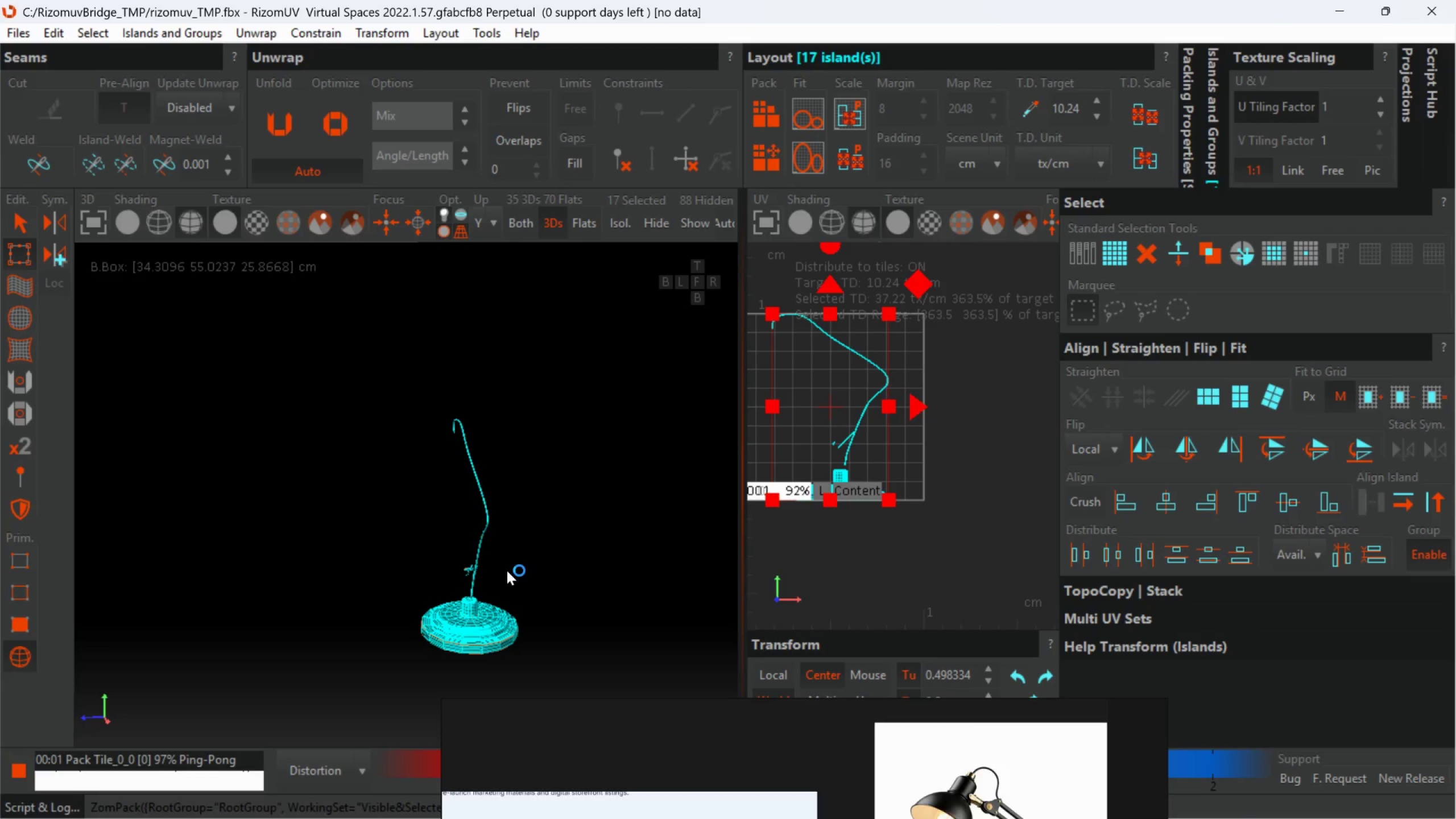 
scroll: coordinate [508, 567], scroll_direction: down, amount: 4.0
 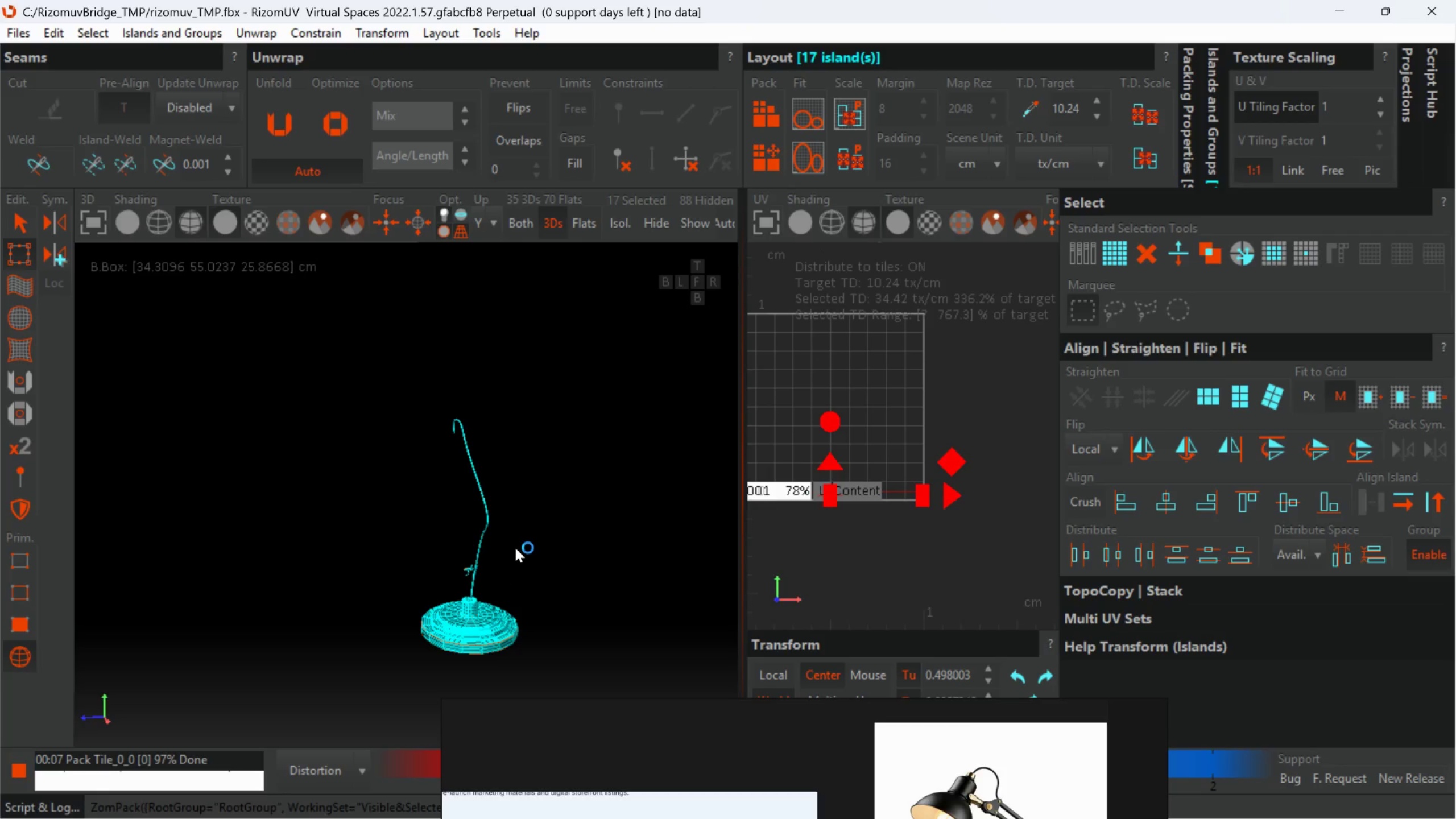 
scroll: coordinate [507, 565], scroll_direction: up, amount: 5.0
 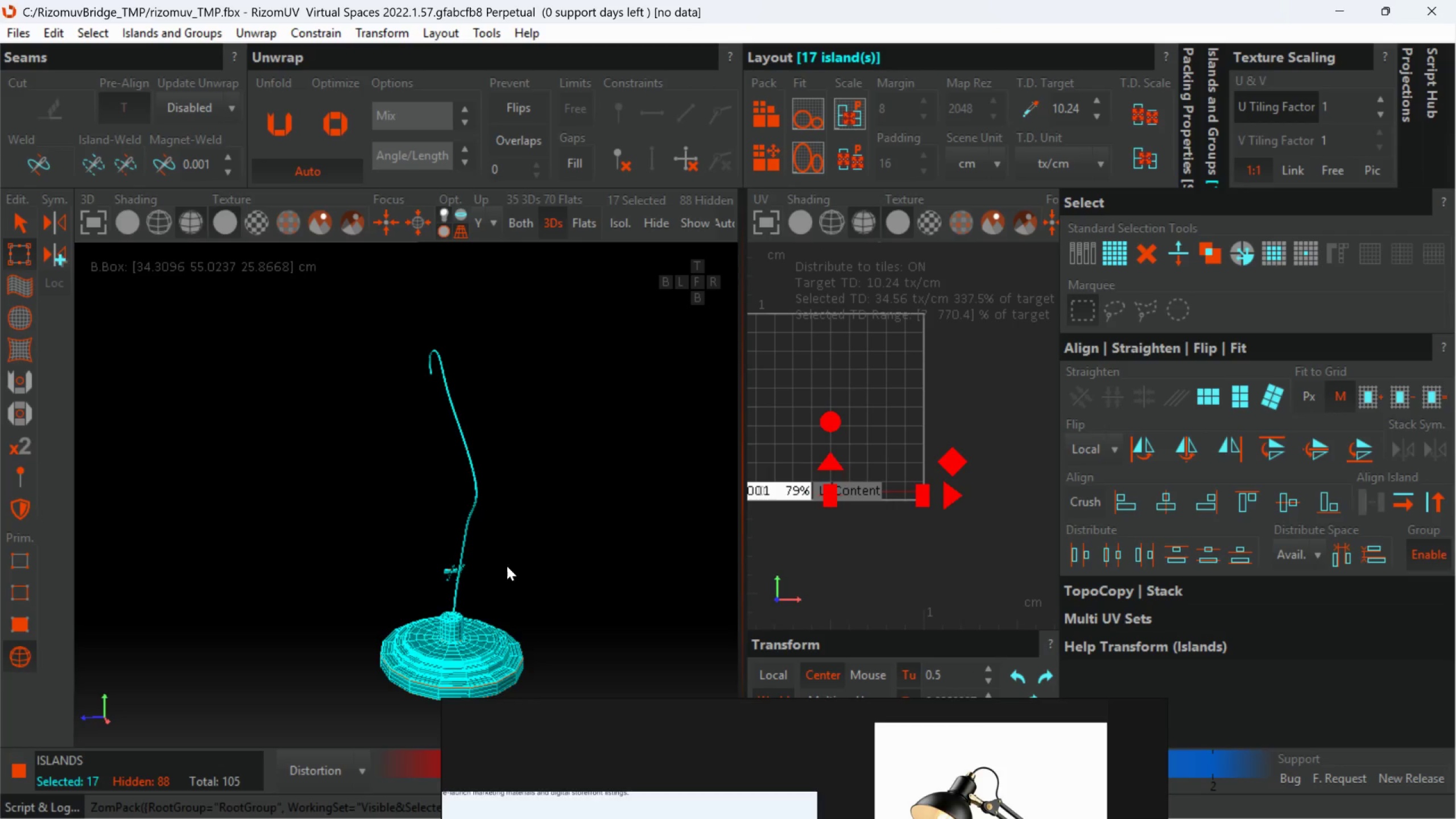 
key(U)
 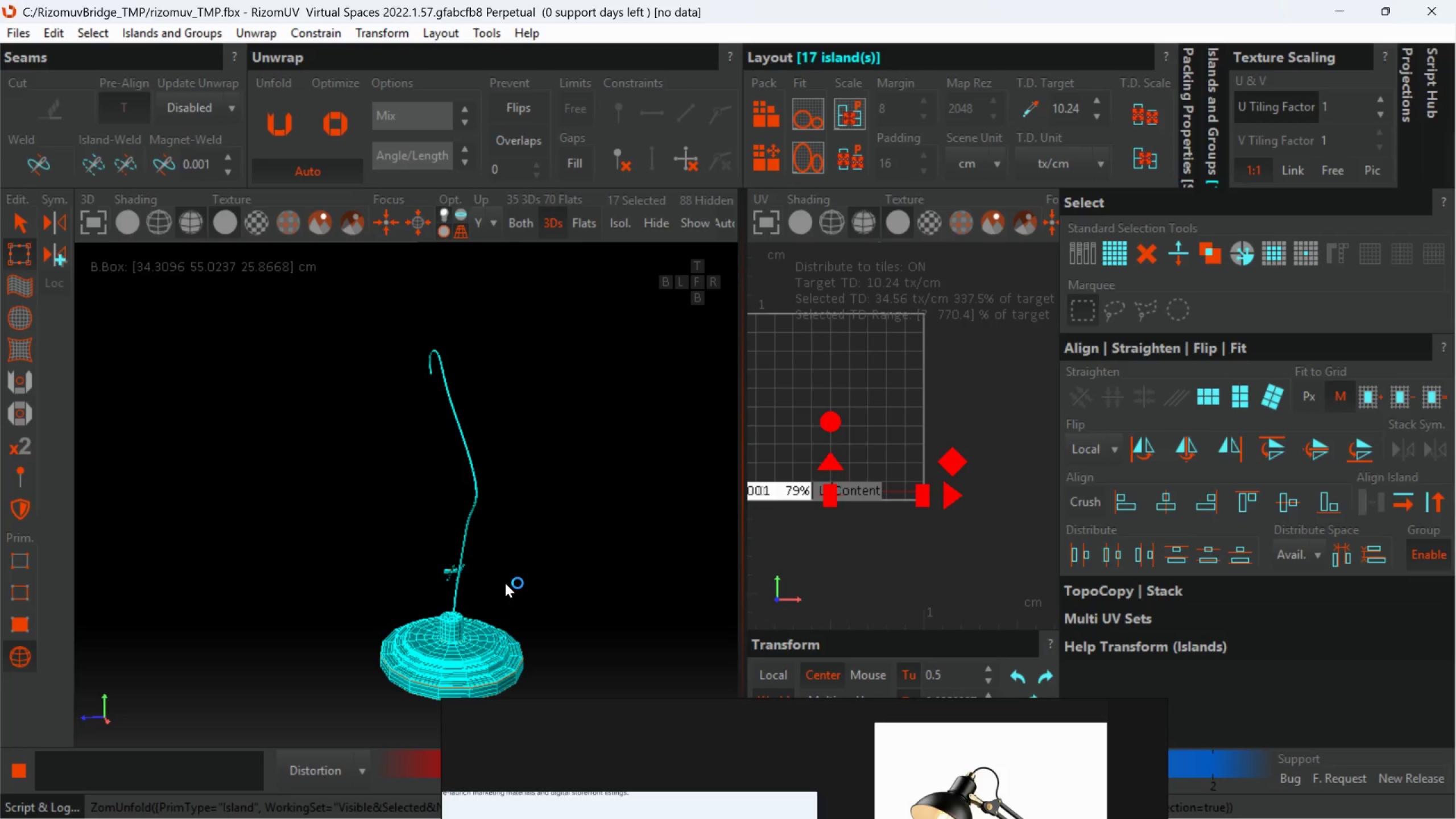 
wait(96.14)
 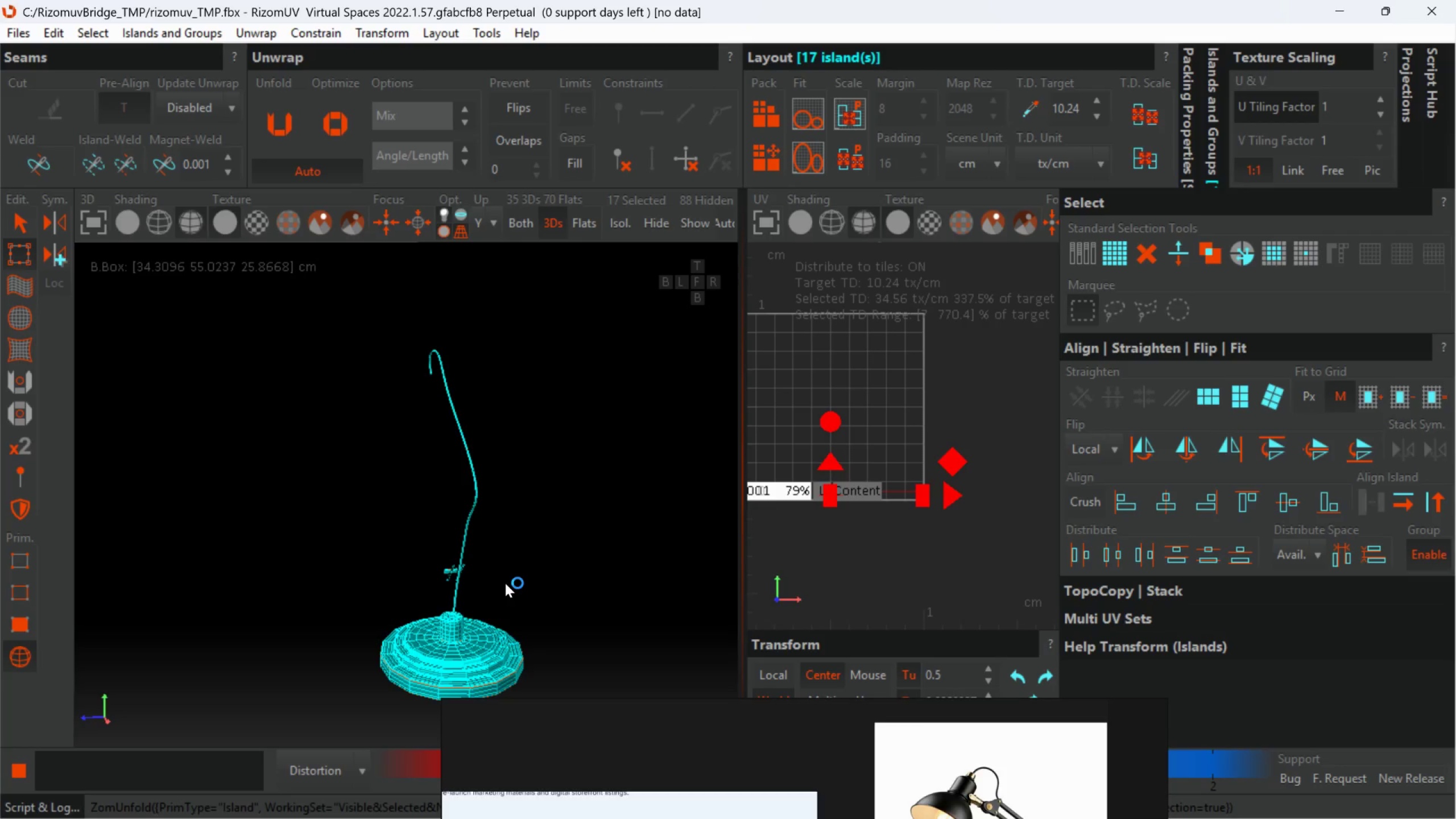 
scroll: coordinate [1037, 503], scroll_direction: down, amount: 4.0
 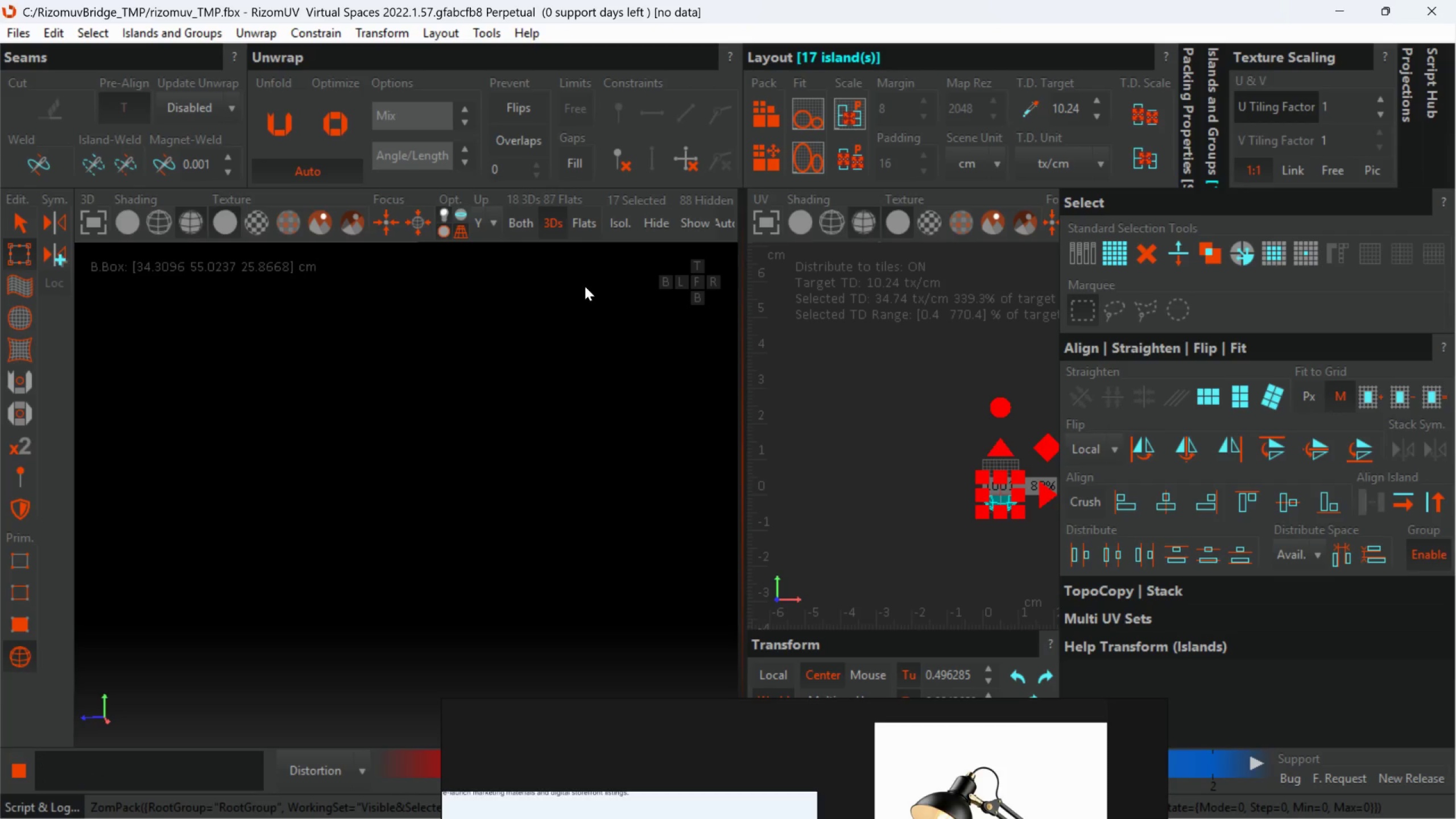 
wait(9.84)
 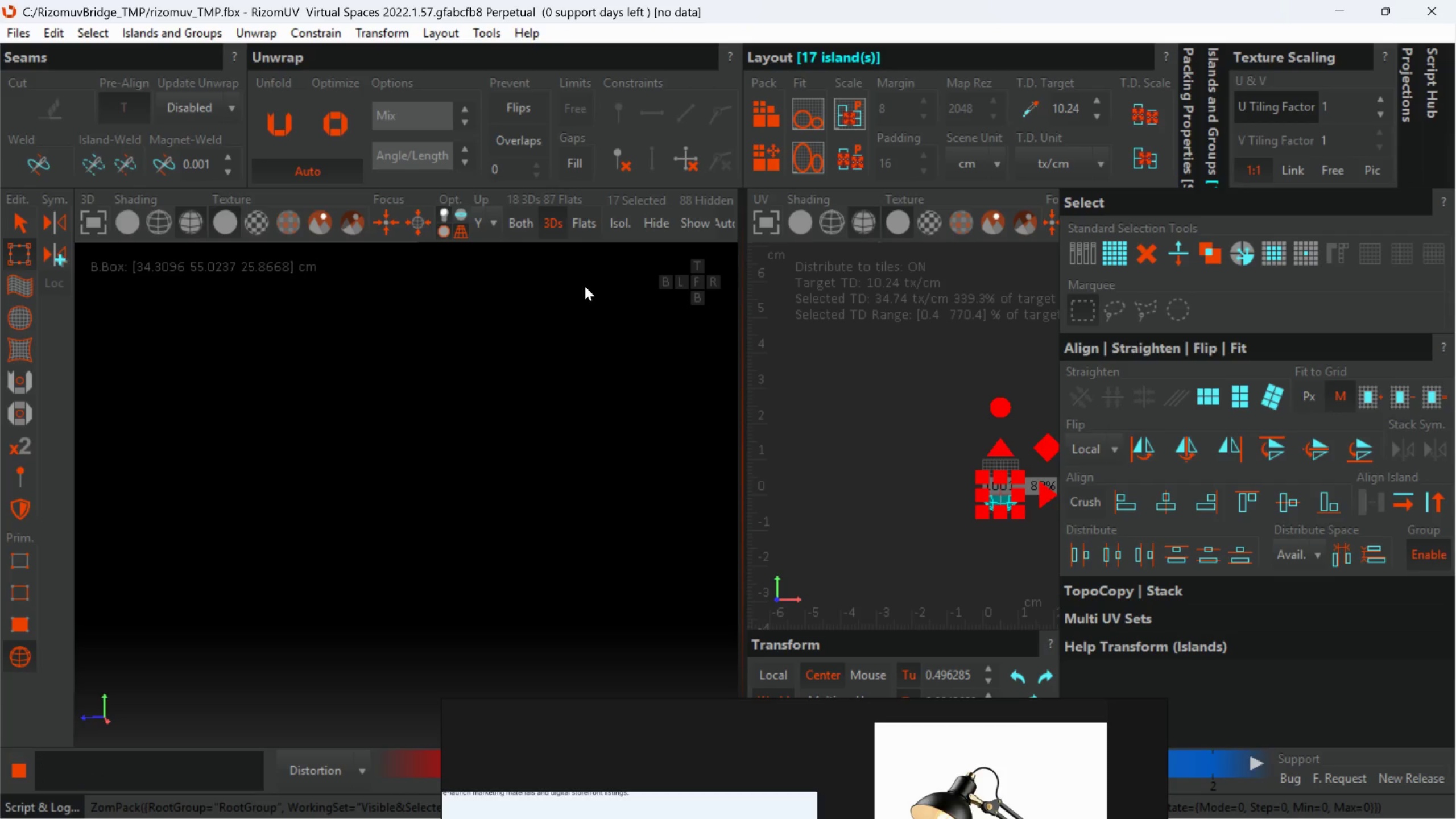 
scroll: coordinate [888, 442], scroll_direction: up, amount: 2.0
 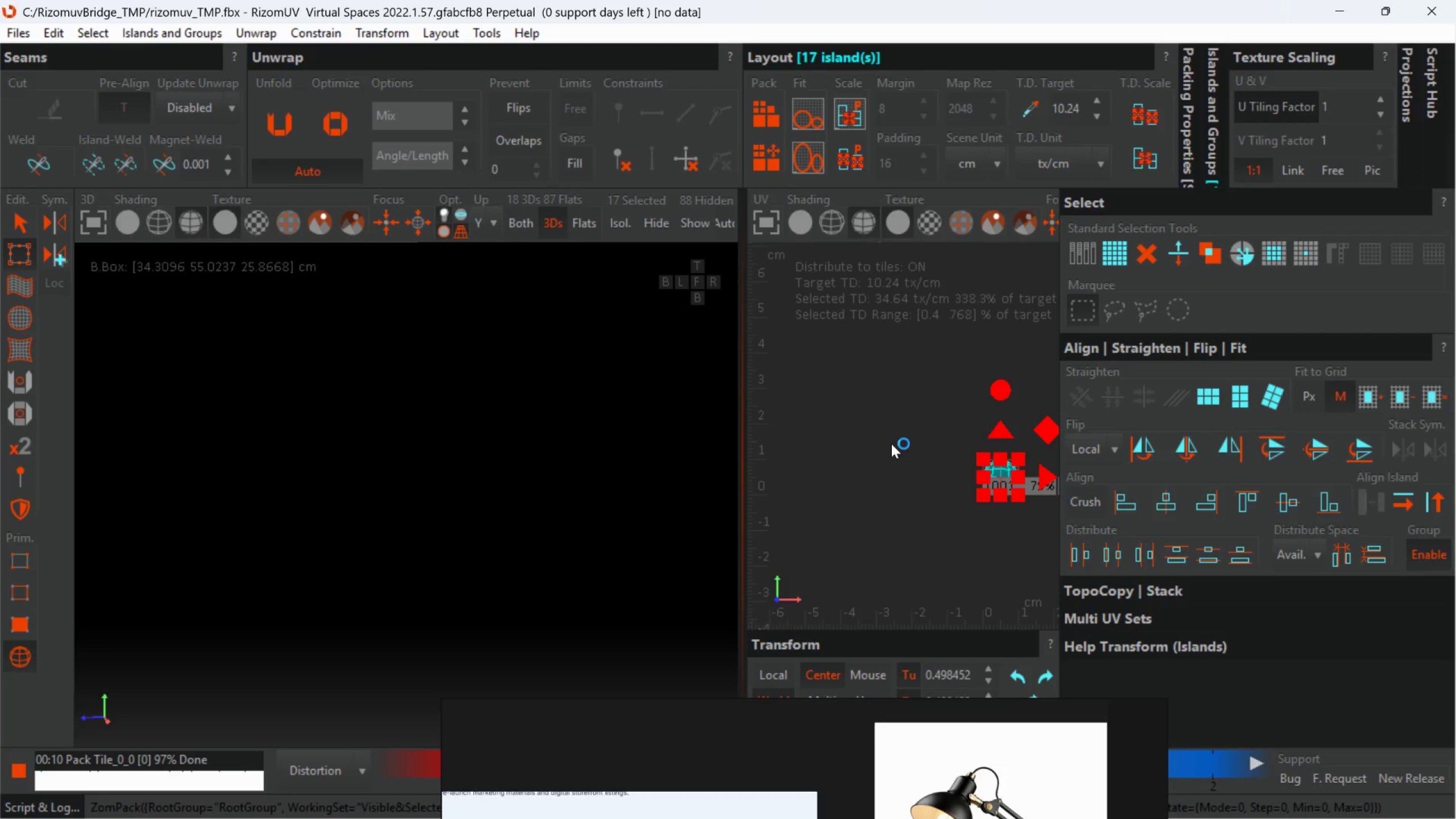 
wait(5.14)
 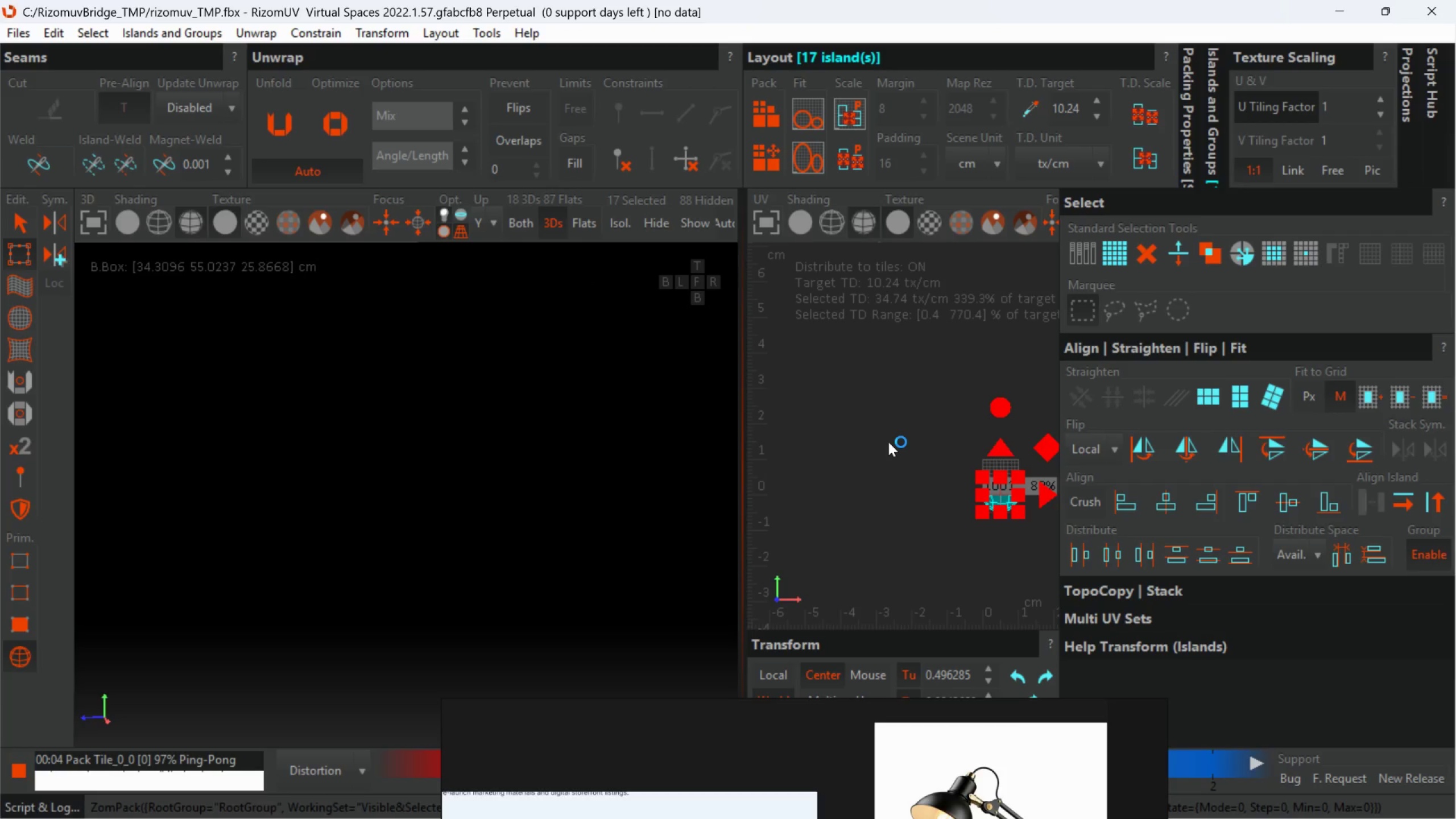 
scroll: coordinate [894, 445], scroll_direction: up, amount: 3.0
 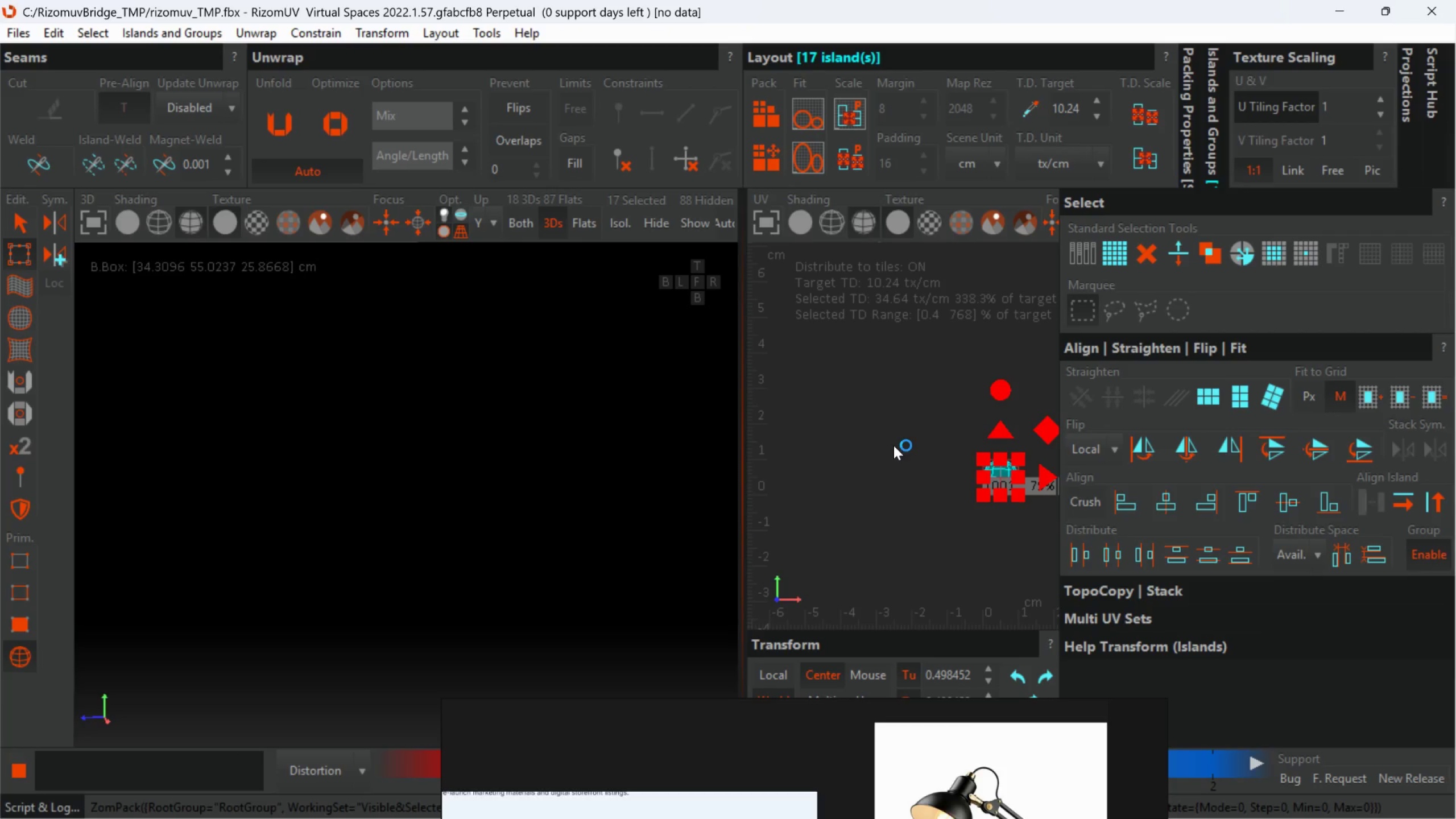 
scroll: coordinate [894, 445], scroll_direction: down, amount: 1.0
 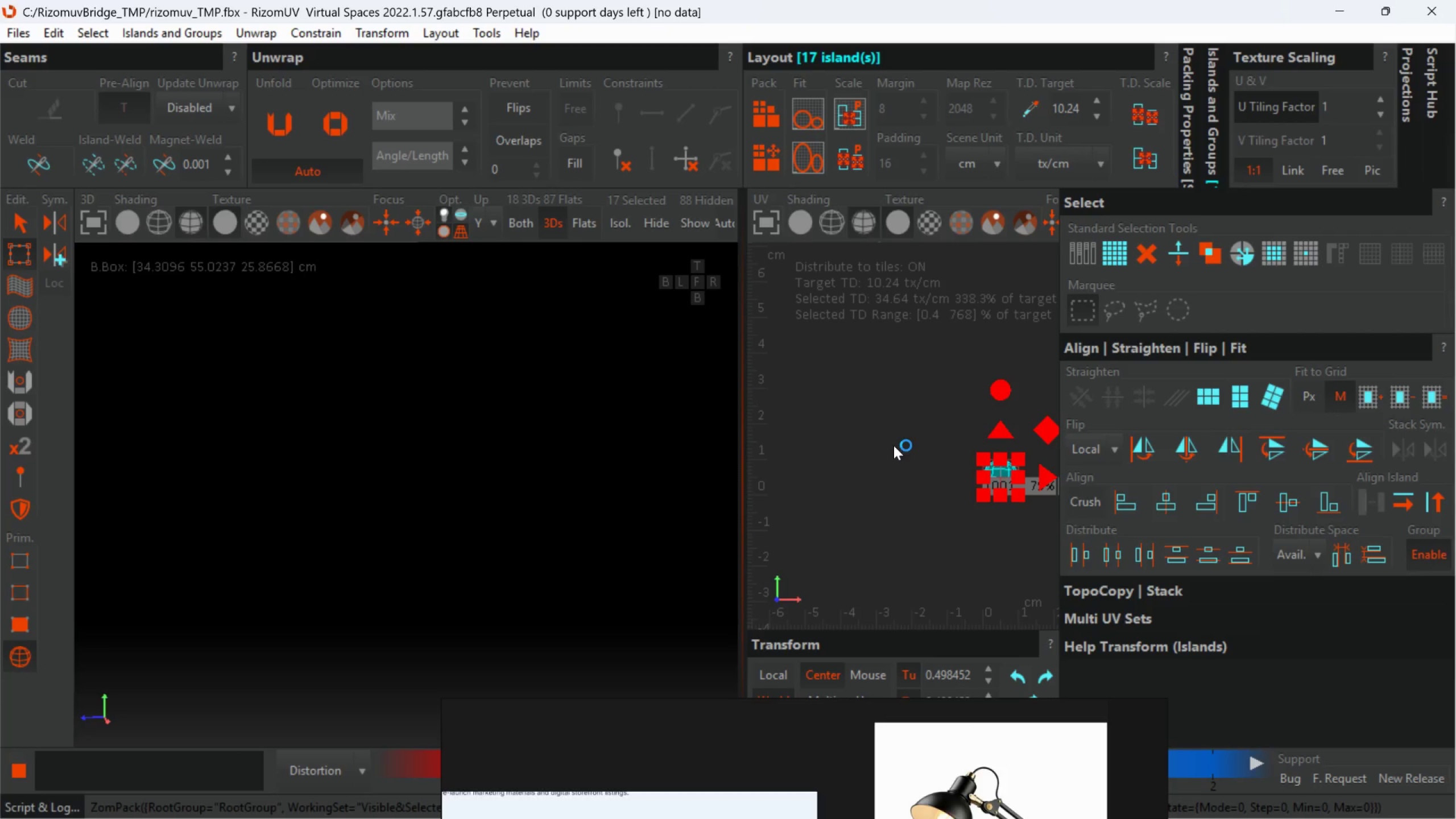 
scroll: coordinate [930, 436], scroll_direction: up, amount: 2.0
 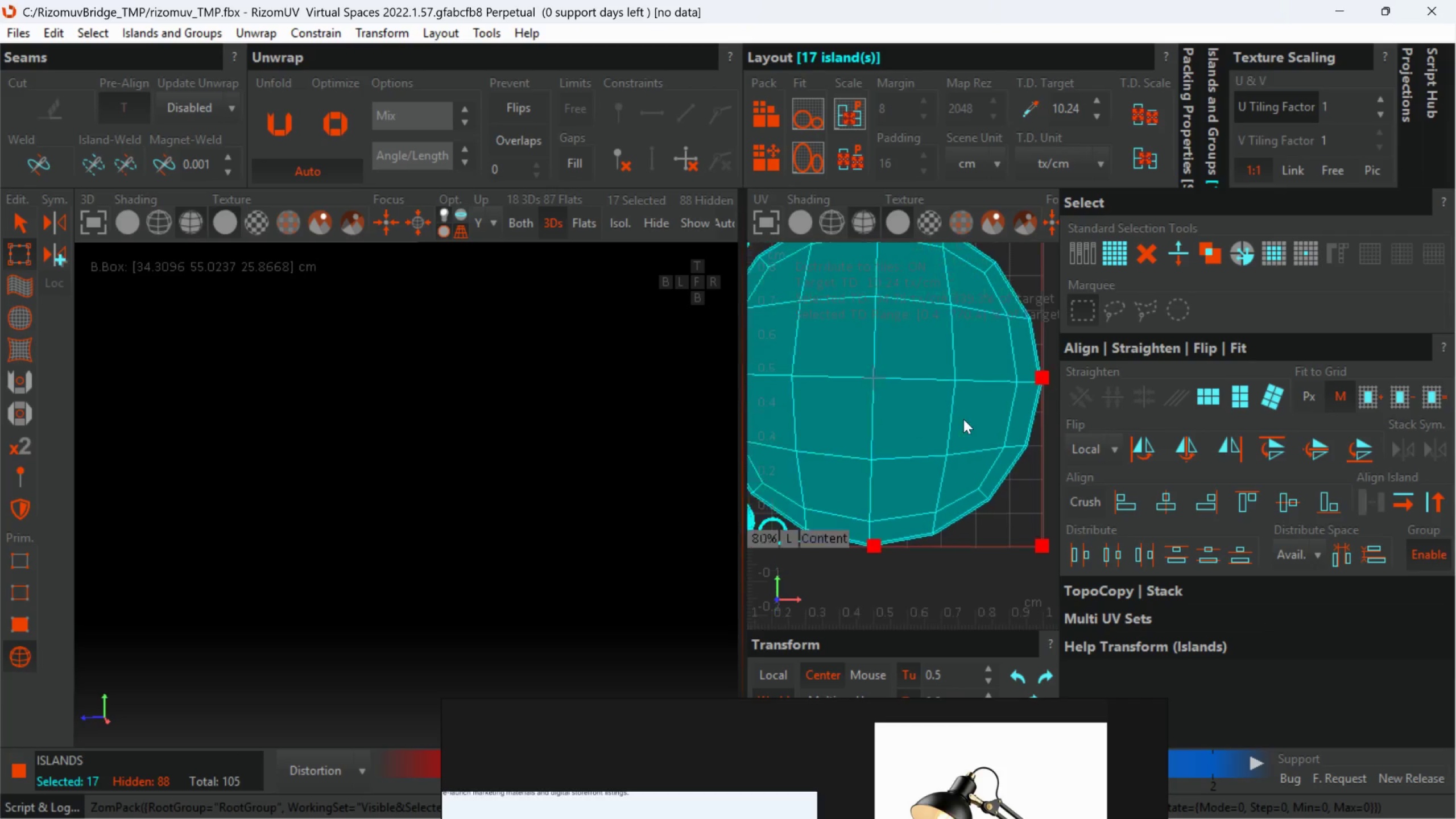 
scroll: coordinate [964, 415], scroll_direction: down, amount: 1.0
 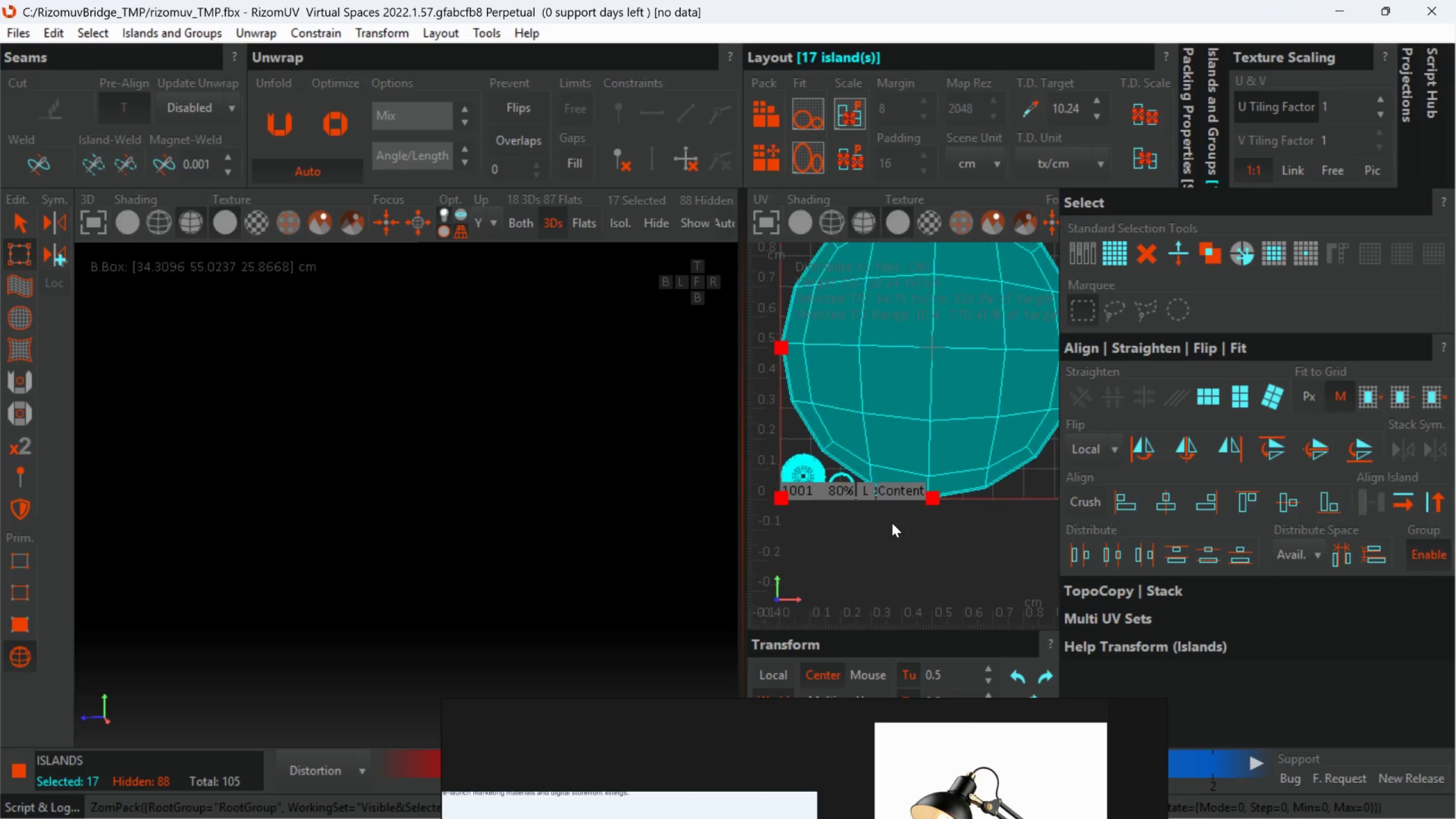 
left_click([891, 556])
 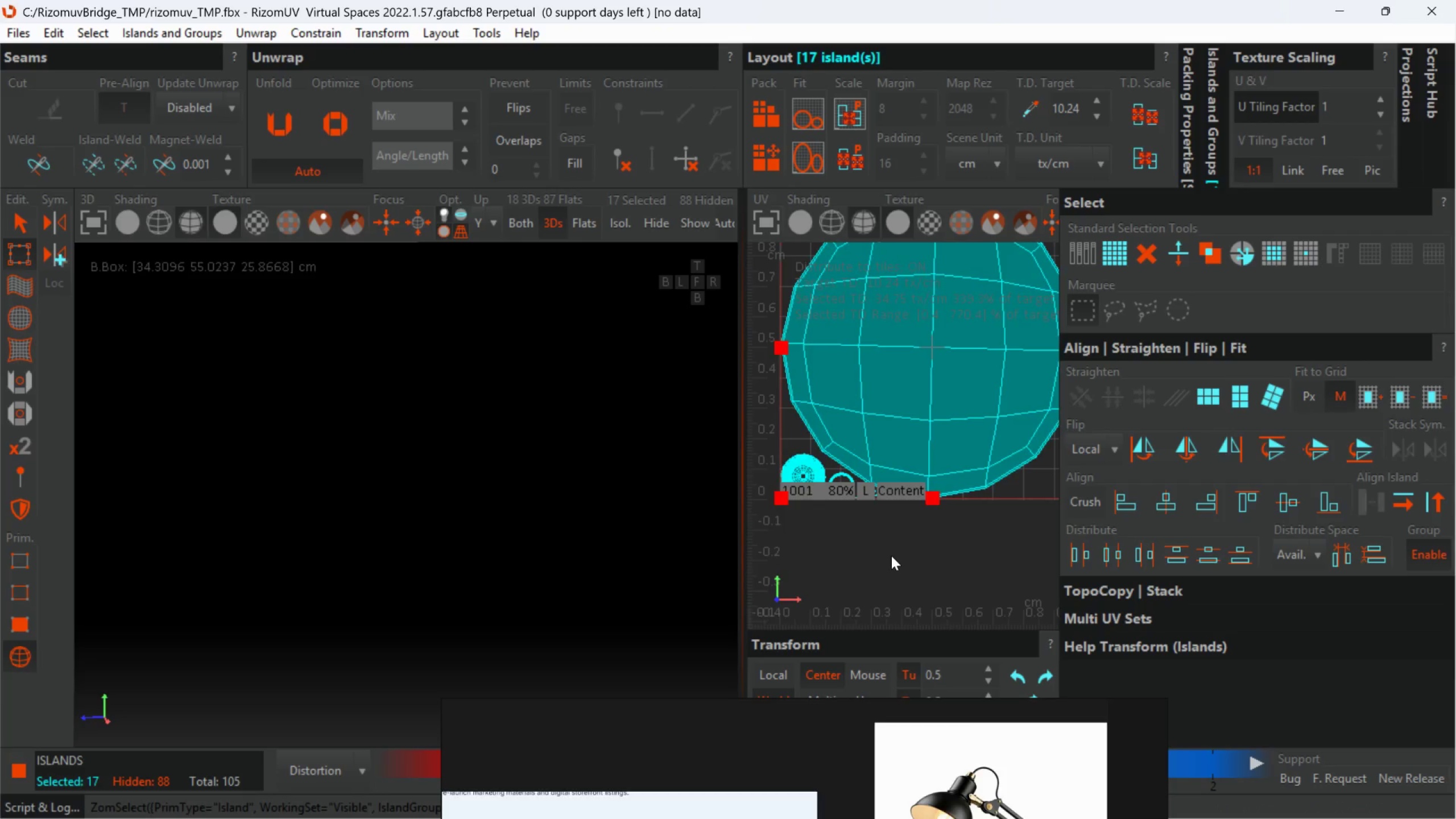 
scroll: coordinate [891, 556], scroll_direction: down, amount: 2.0
 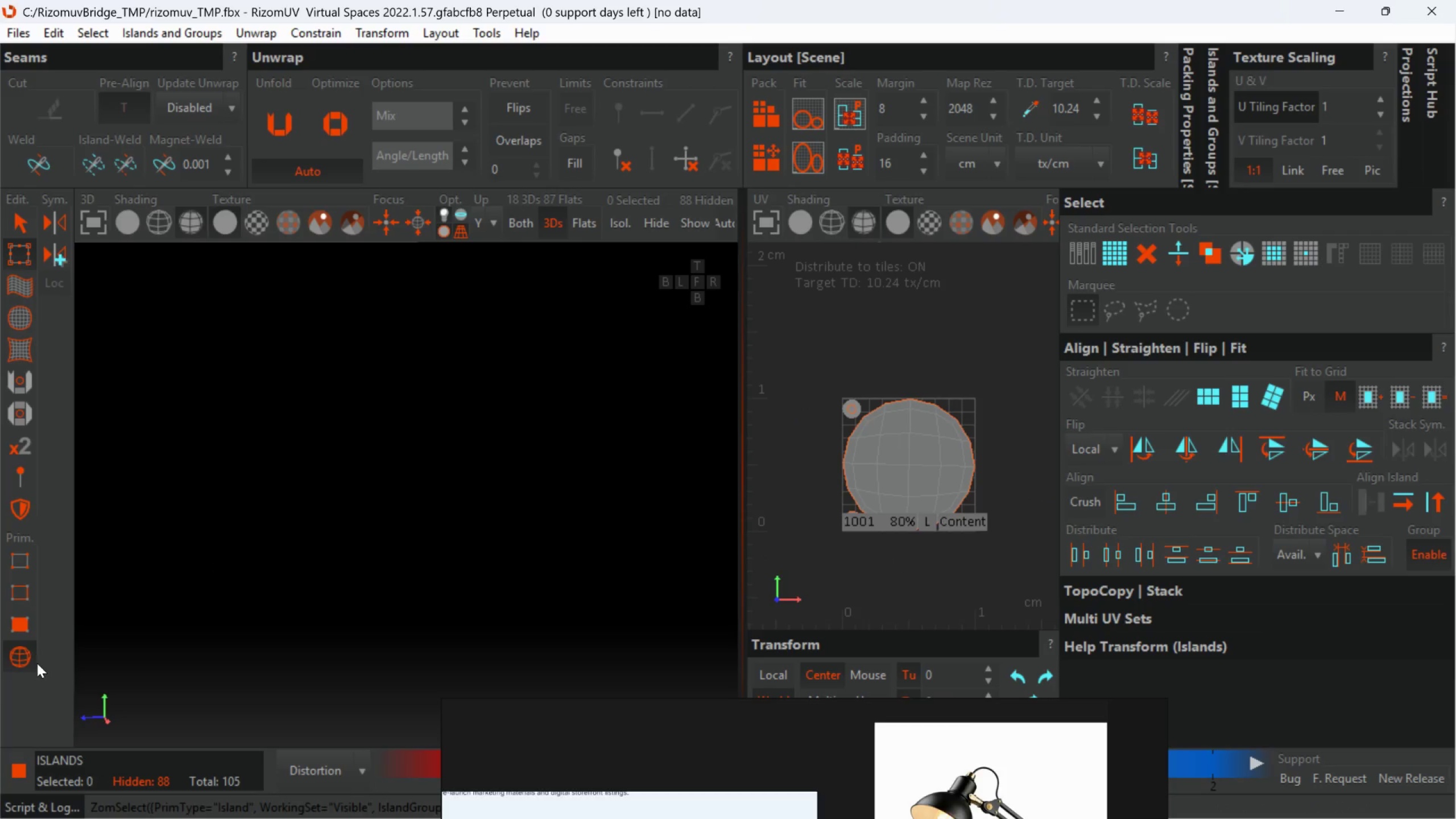 
left_click([31, 662])
 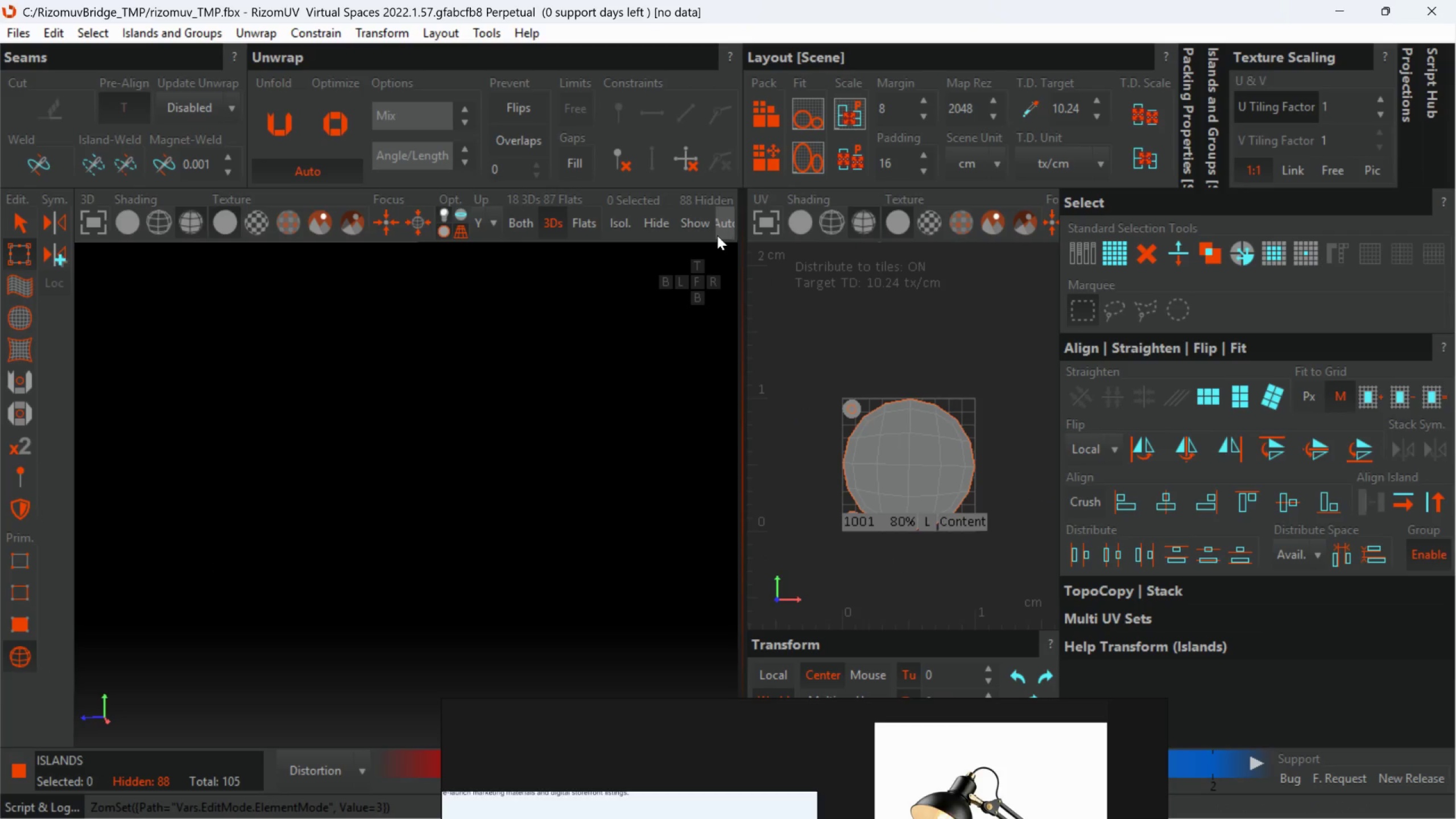 
left_click([689, 234])
 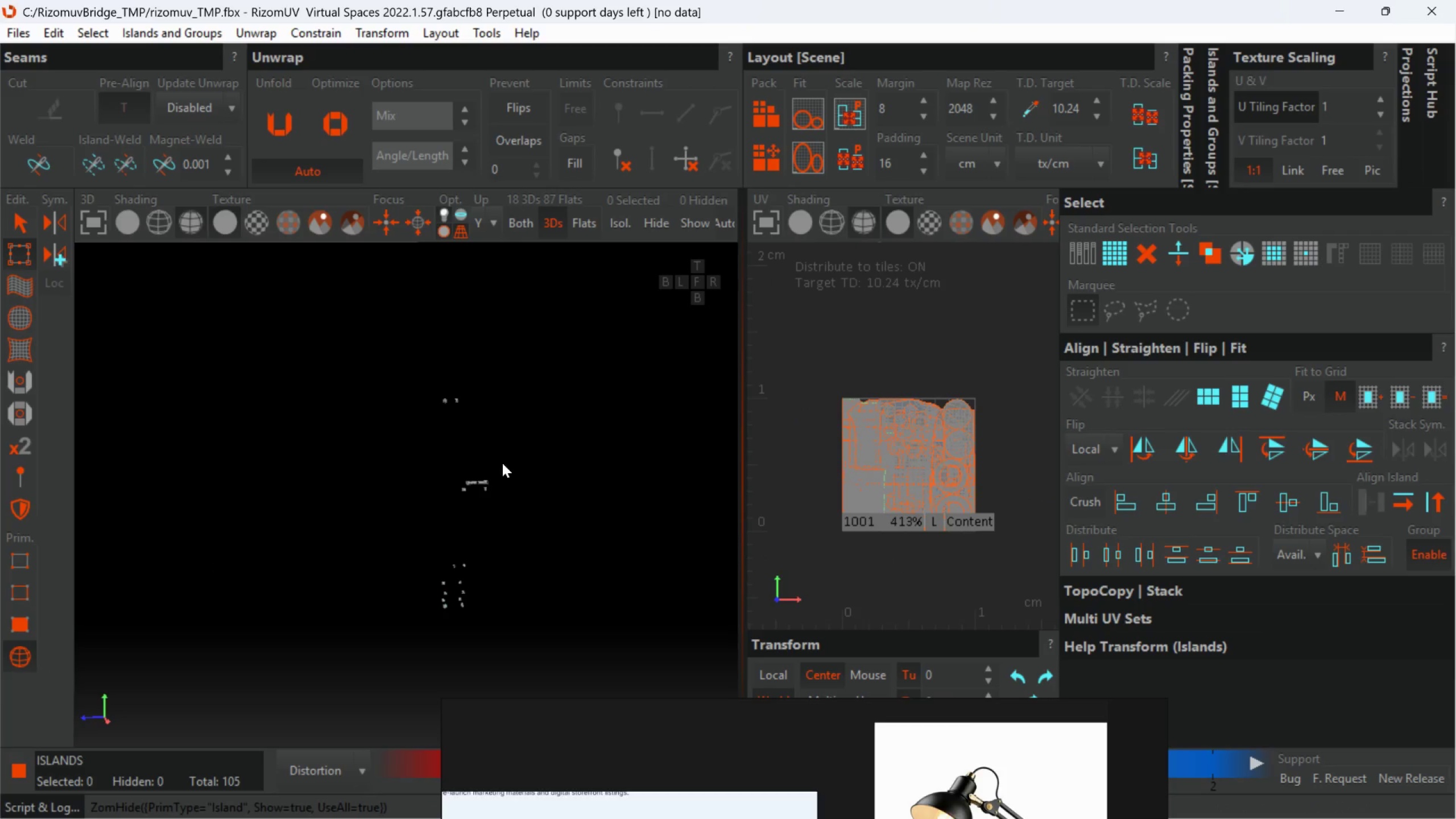 
scroll: coordinate [472, 501], scroll_direction: up, amount: 3.0
 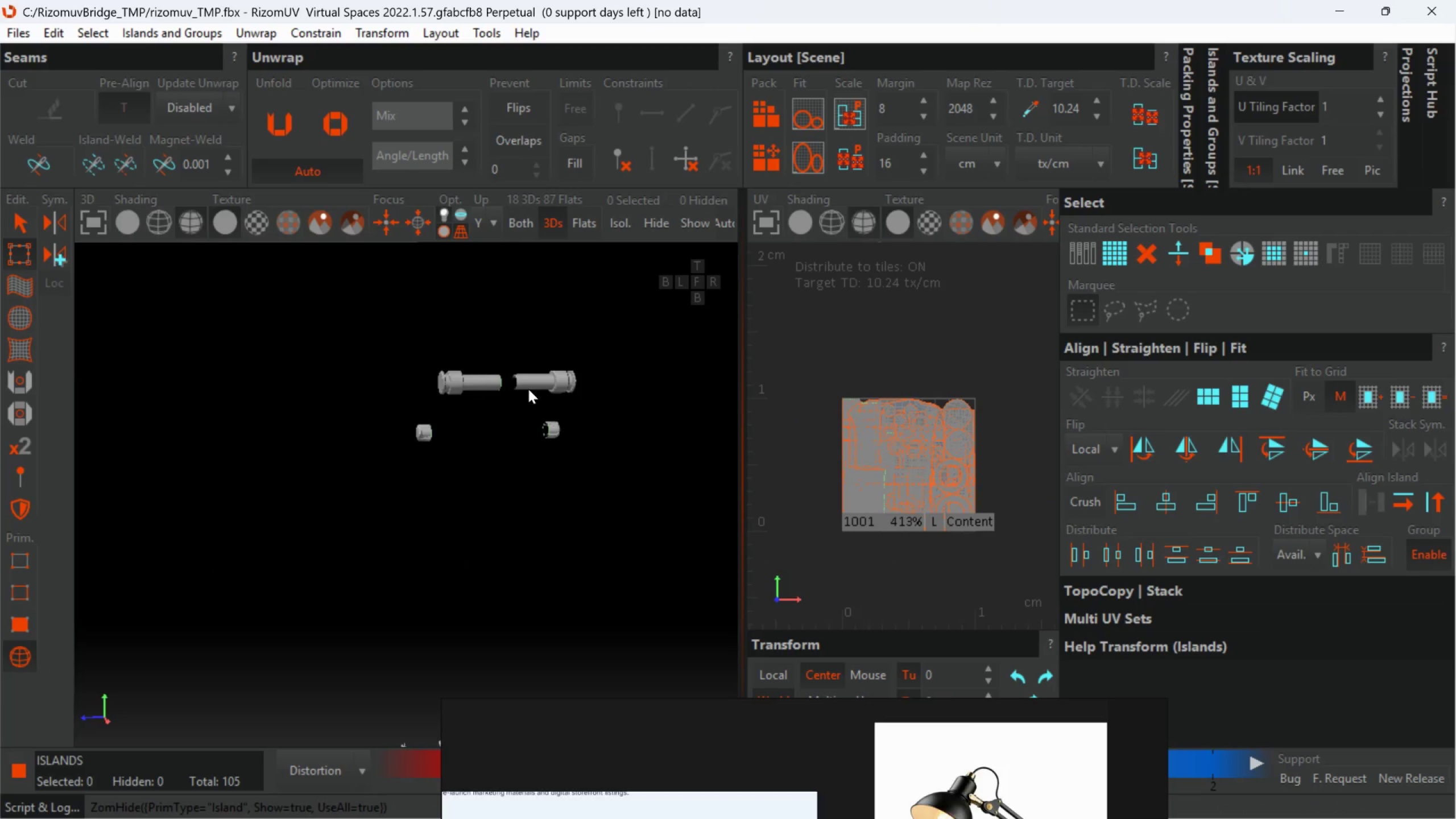 
scroll: coordinate [528, 389], scroll_direction: none, amount: 0.0
 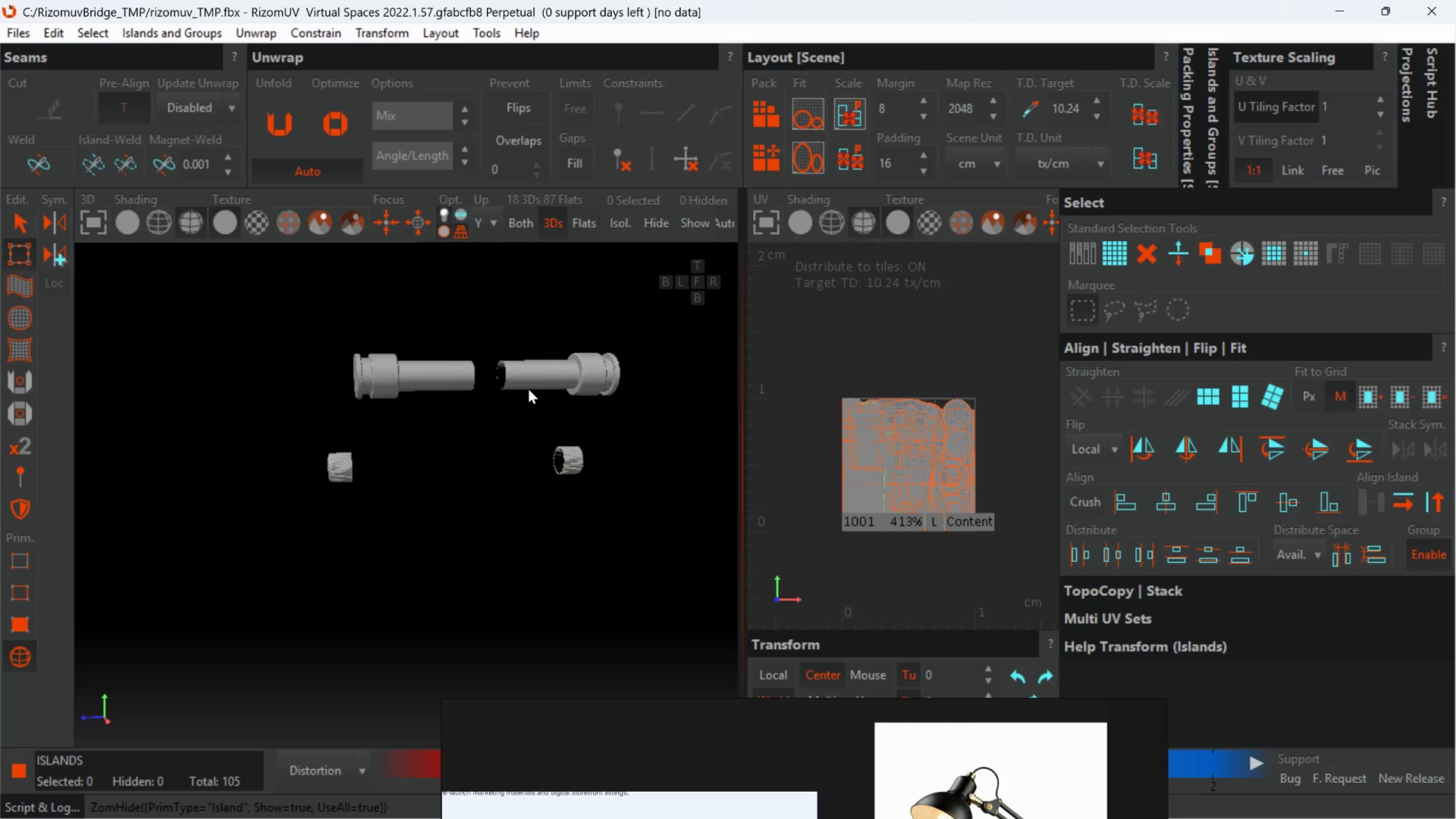 
scroll: coordinate [528, 389], scroll_direction: down, amount: 2.0
 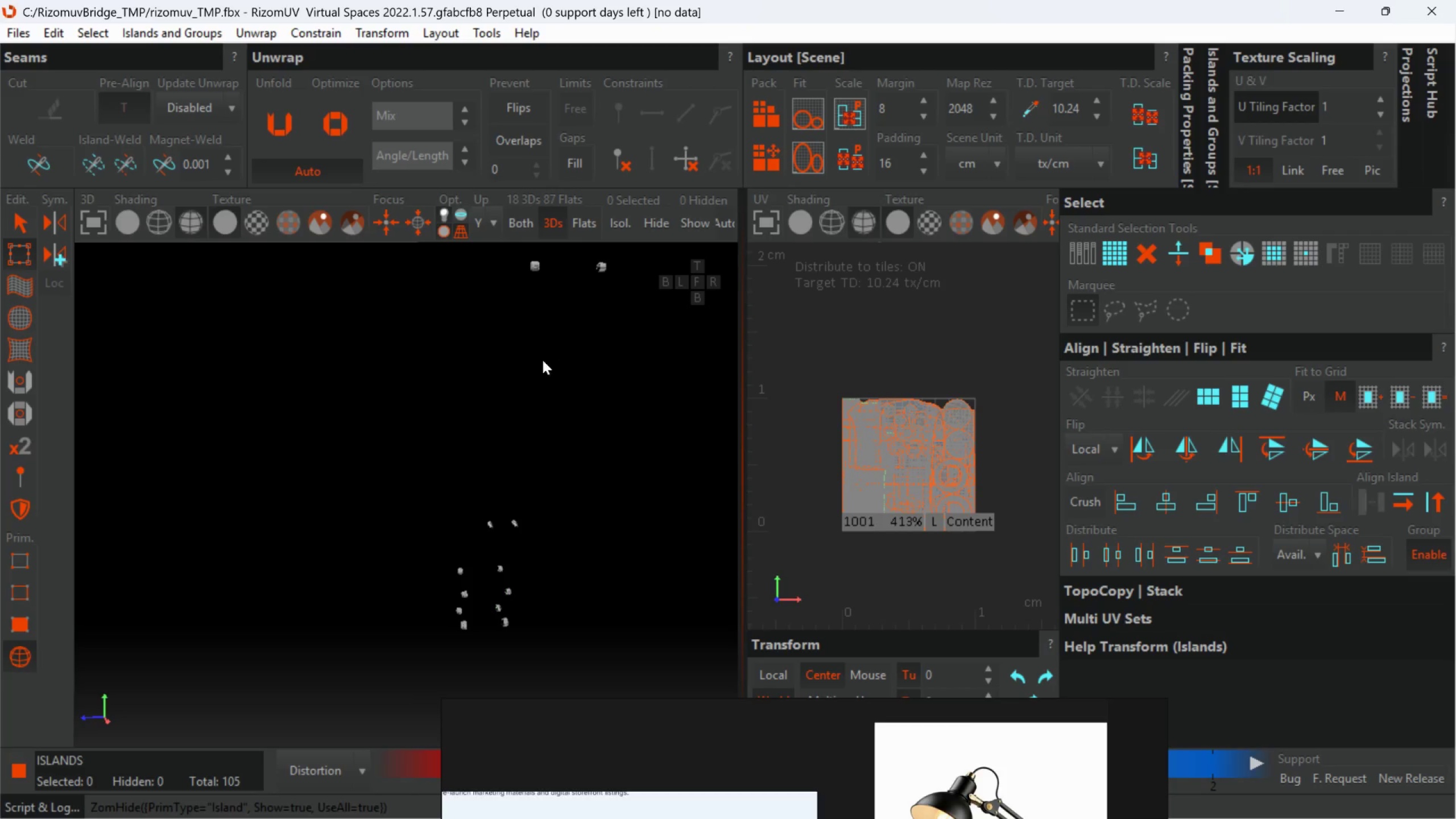 
middle_click([505, 500])
 